 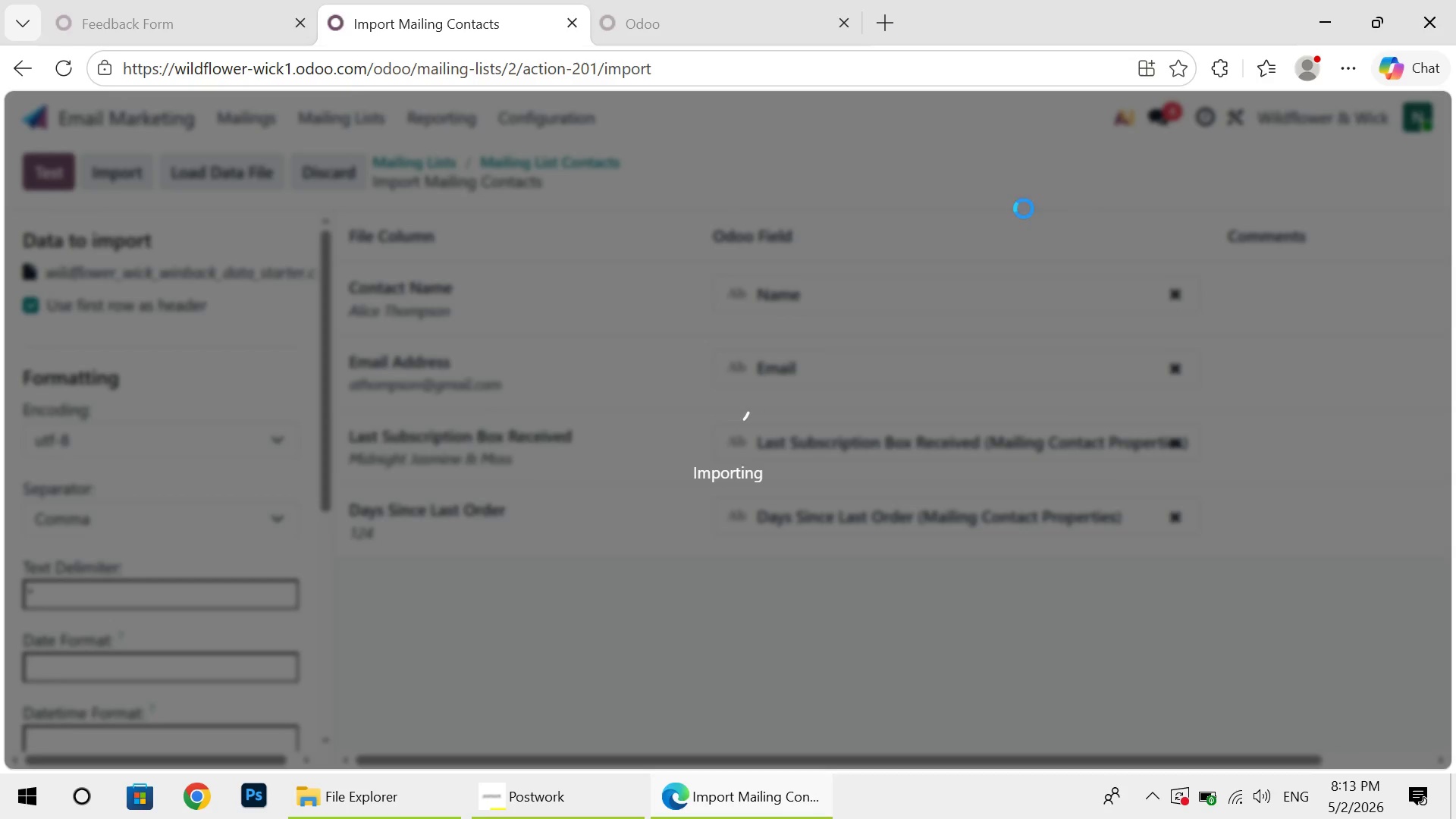 
mouse_move([1354, 191])
 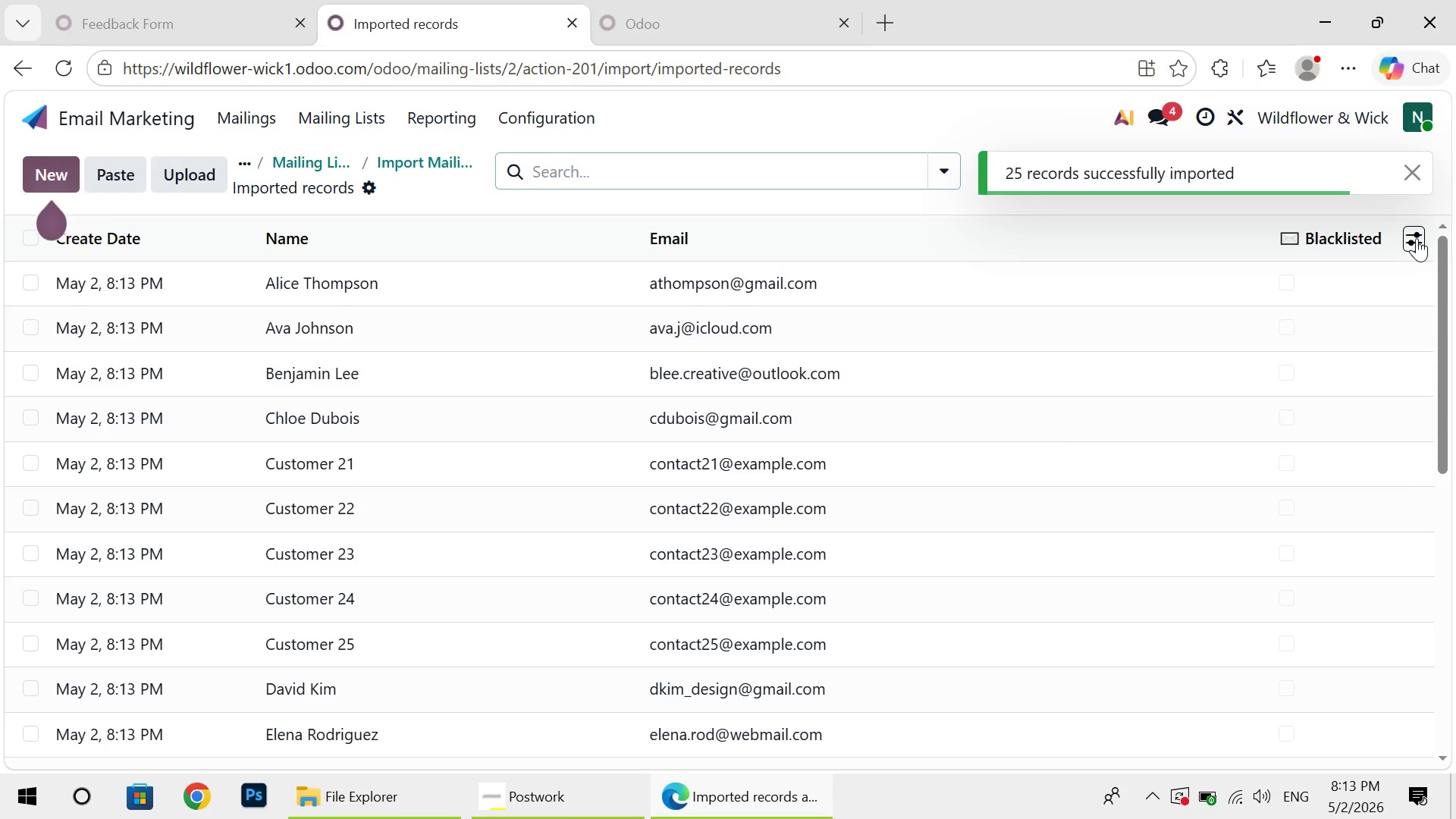 
left_click([1417, 238])
 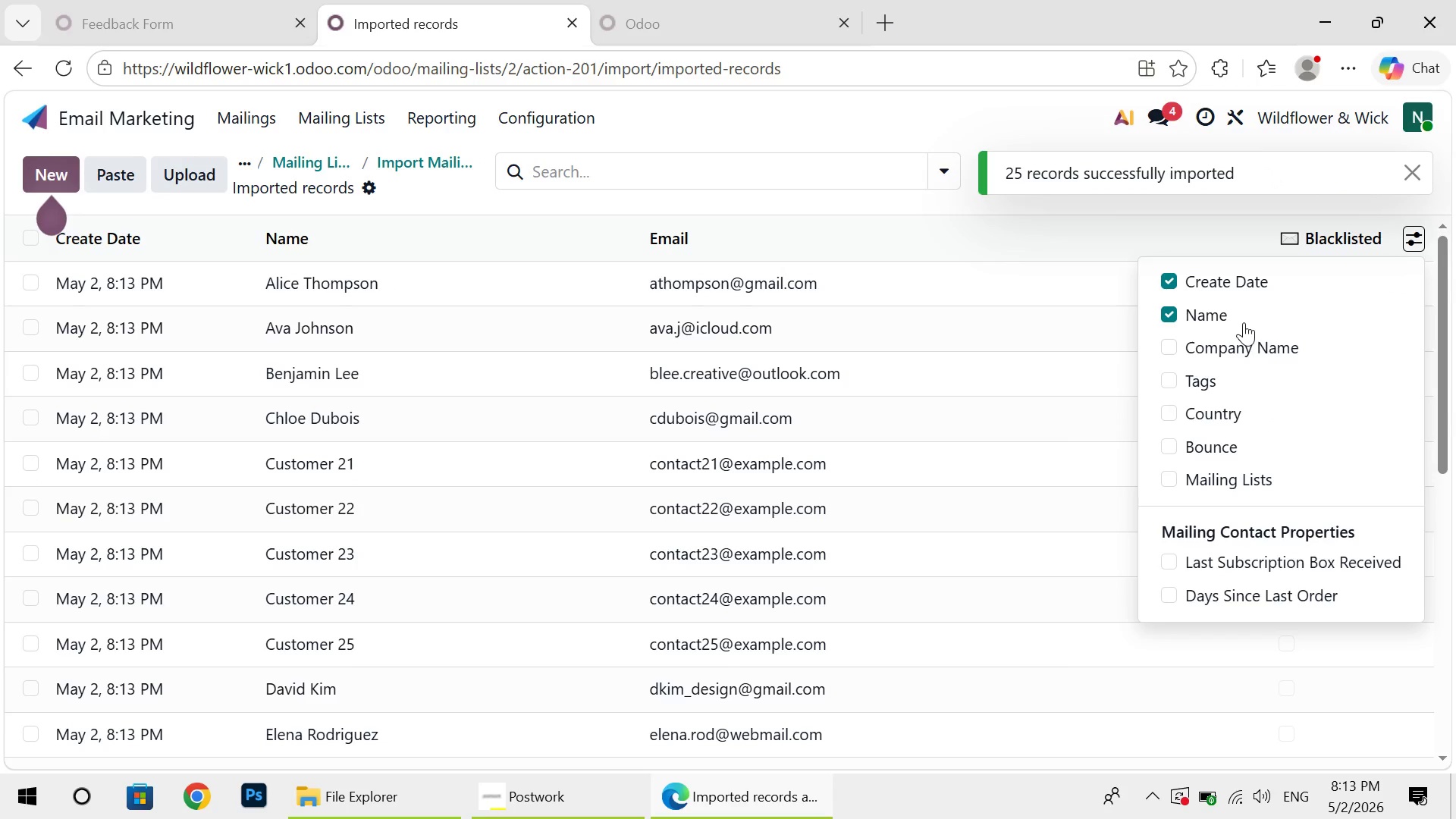 
left_click([1190, 554])
 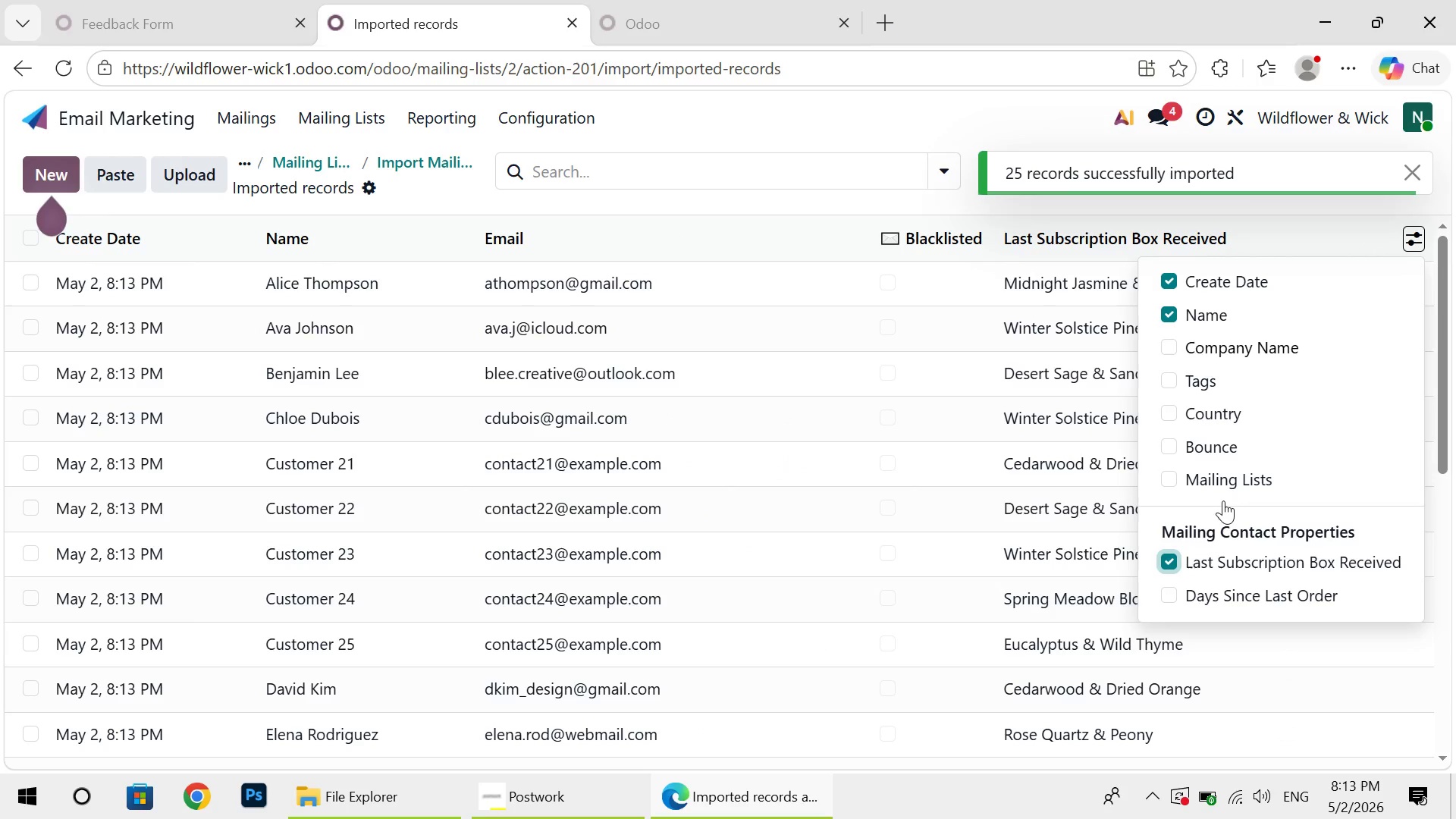 
left_click([1206, 587])
 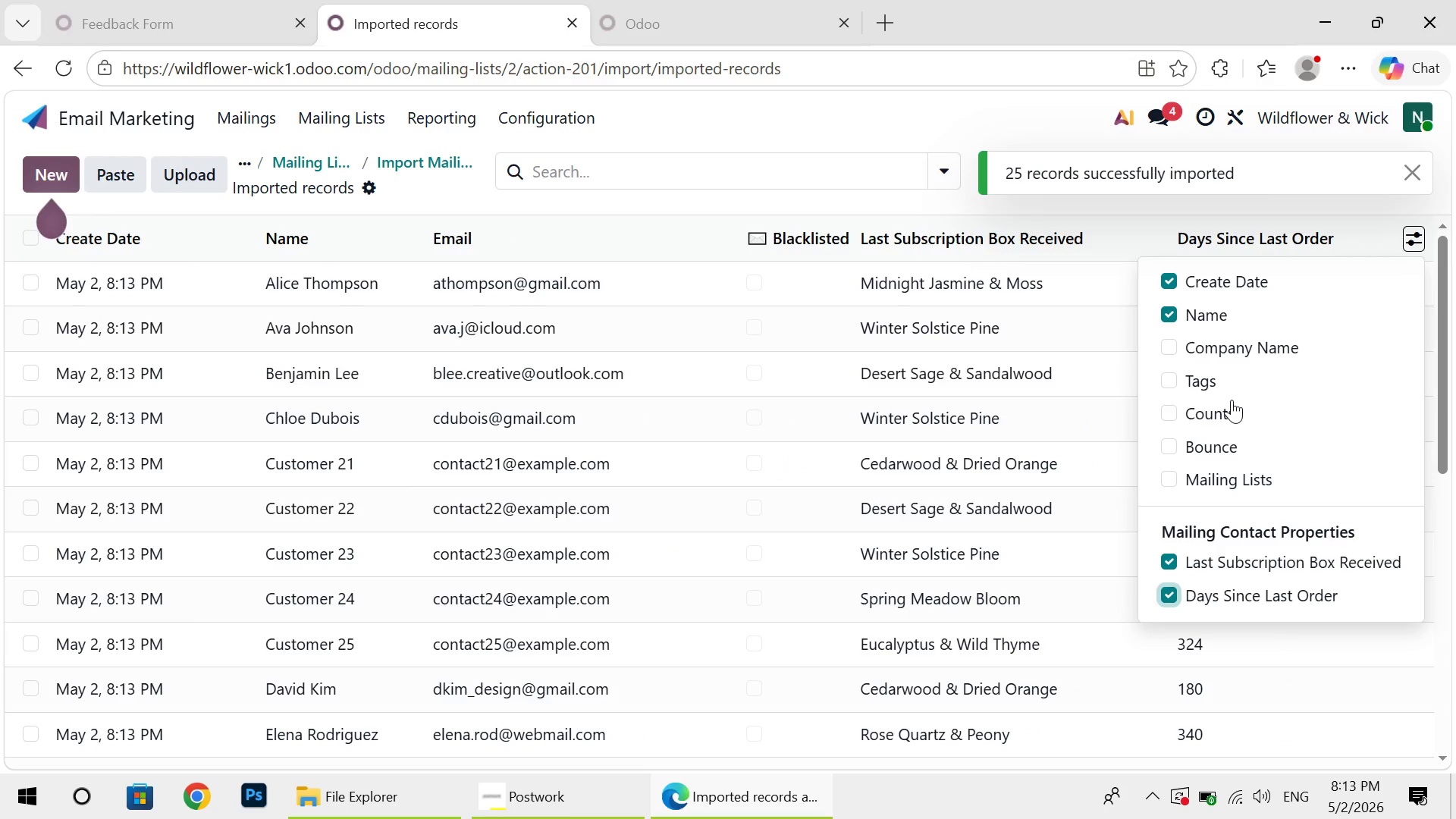 
left_click([1216, 470])
 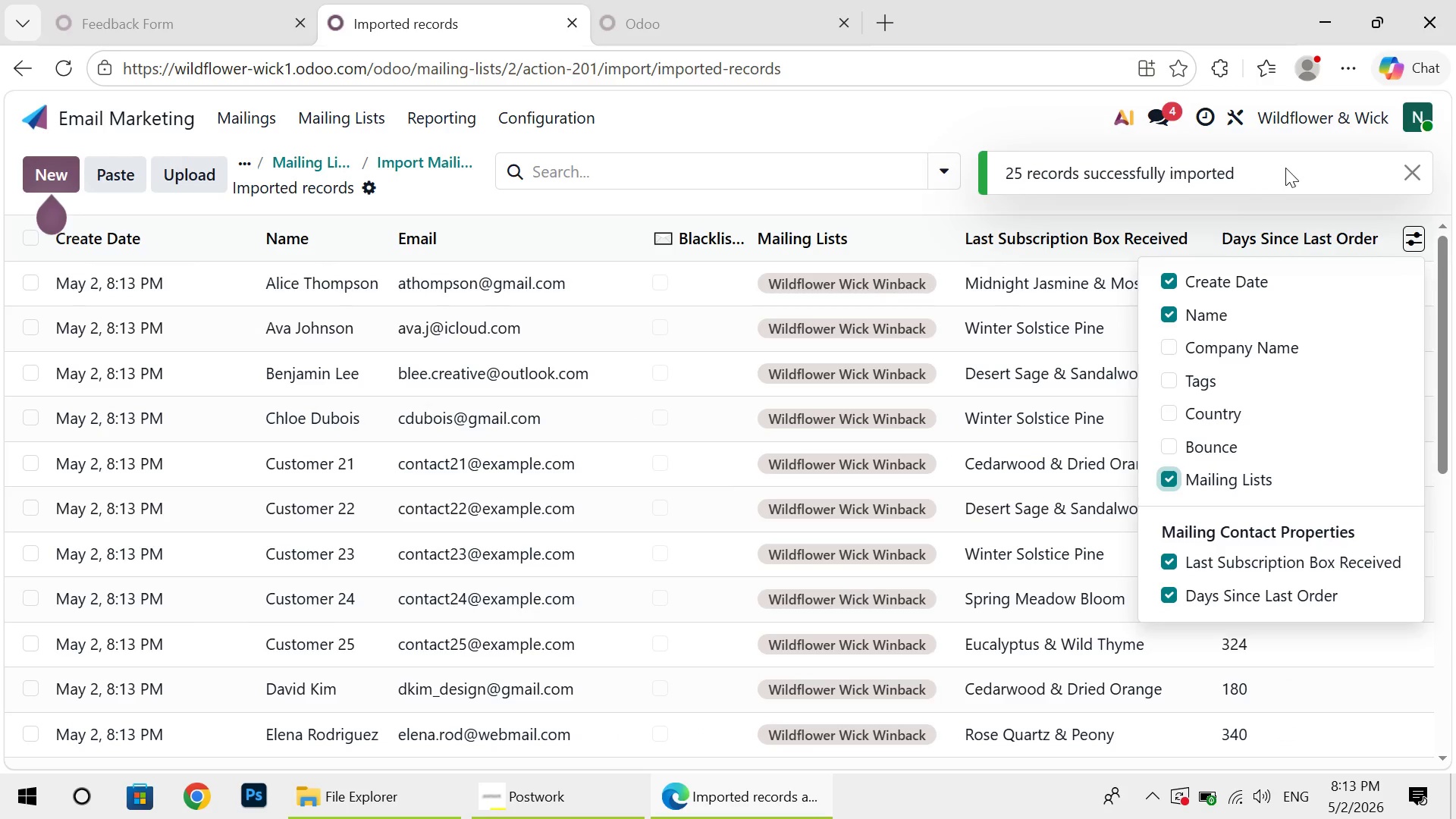 
left_click([1285, 168])
 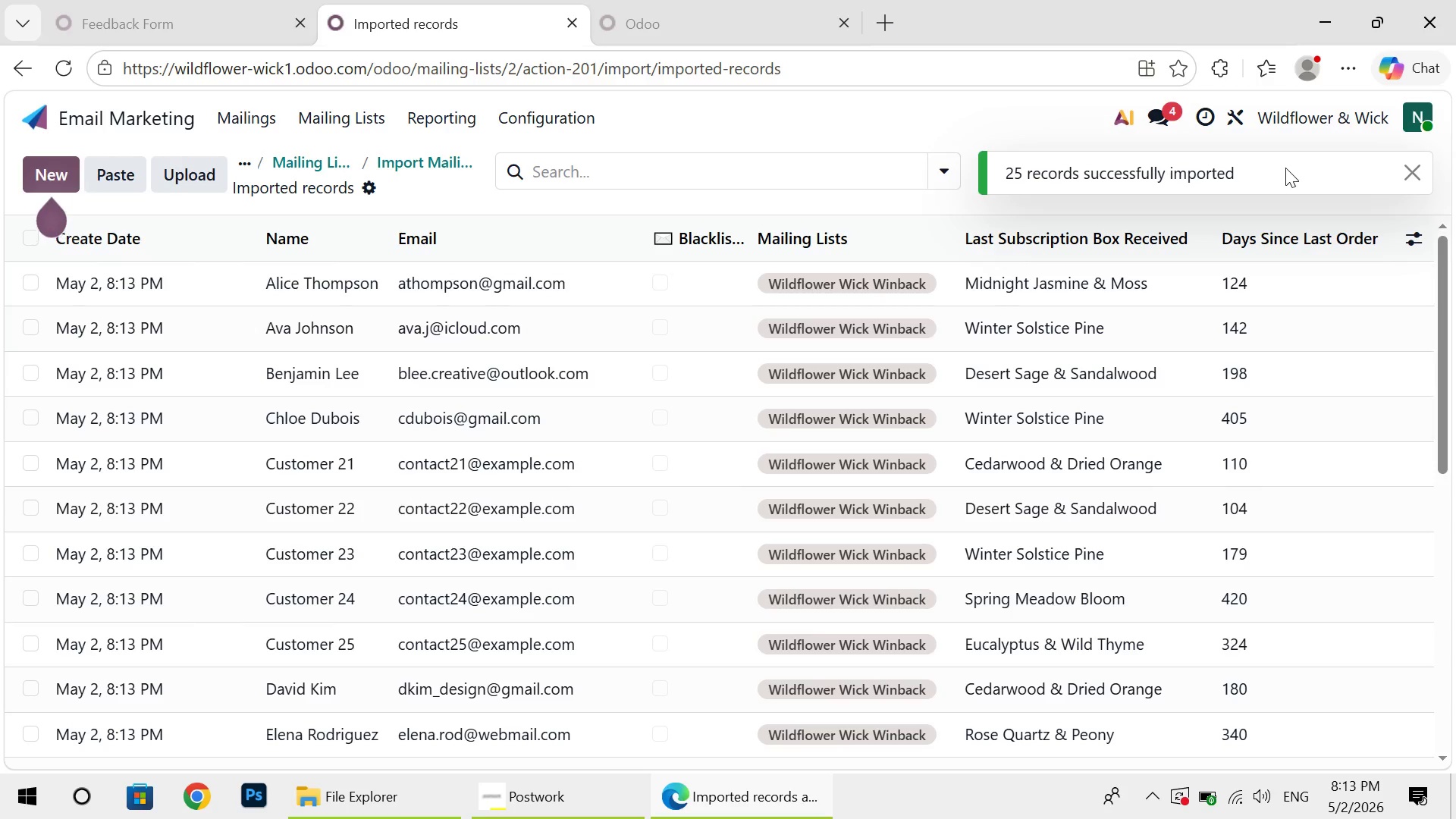 
key(Meta+PrintScreen)
 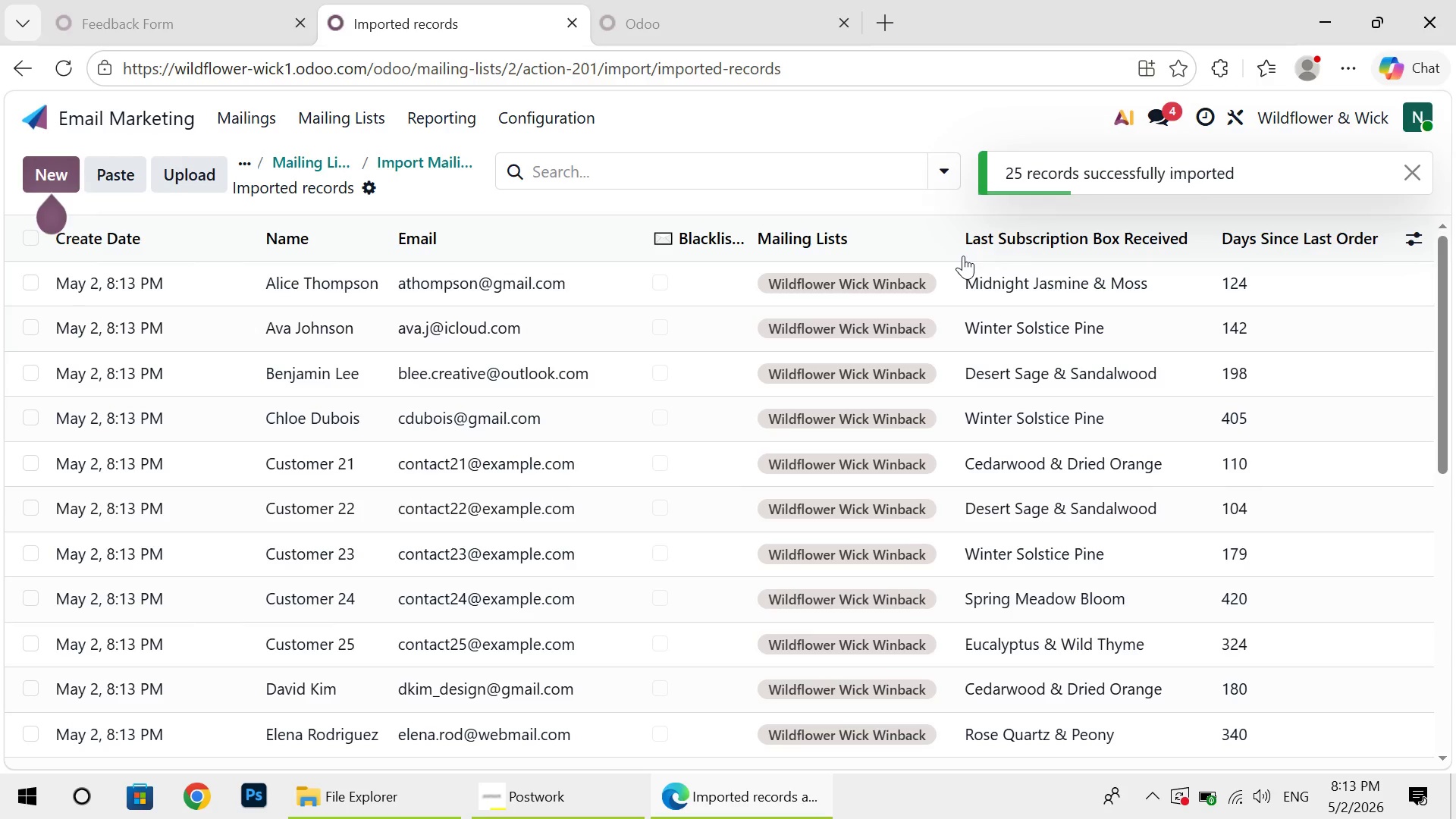 
wait(8.69)
 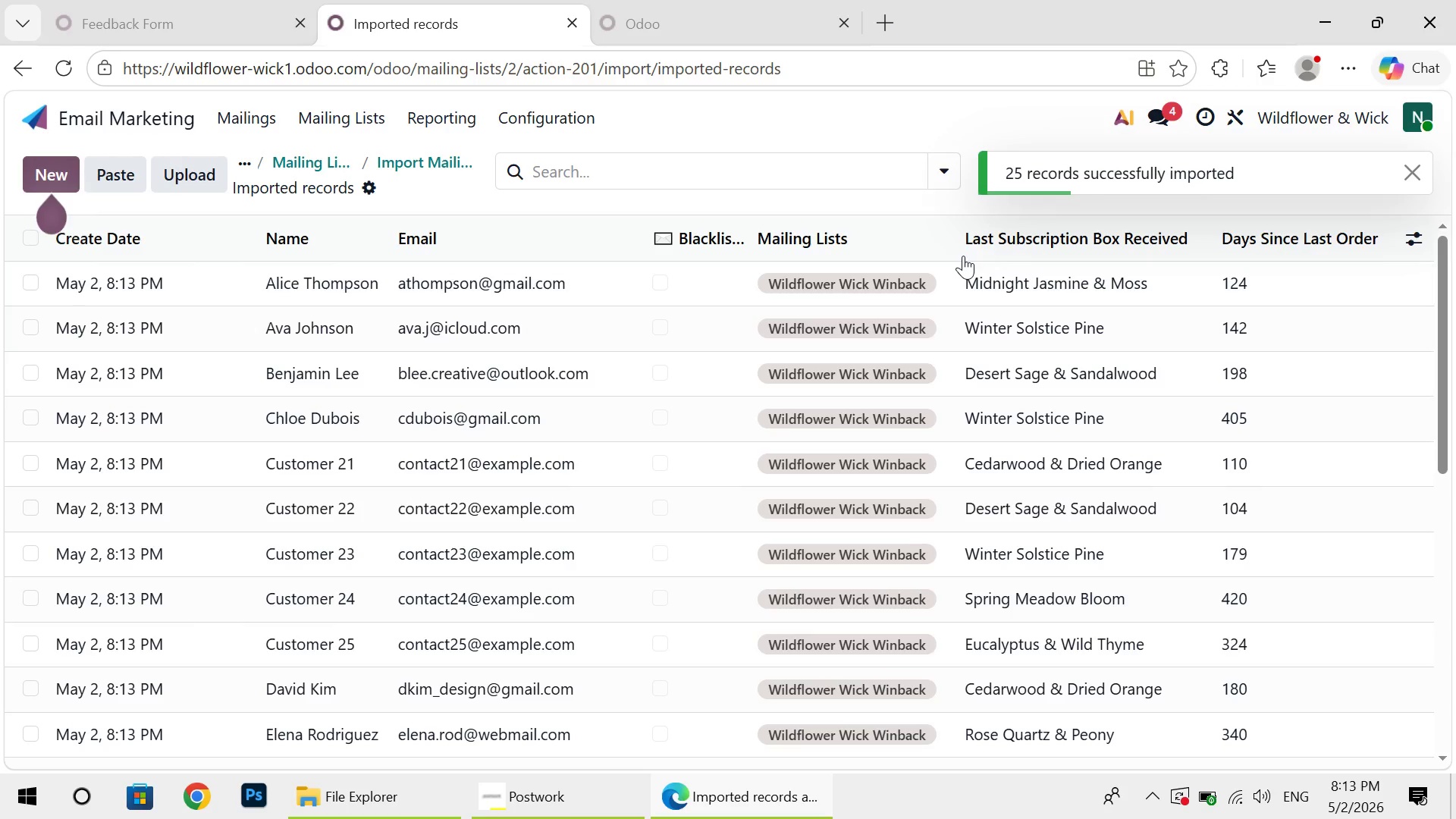 
hold_key(key=MetaLeft, duration=0.62)
 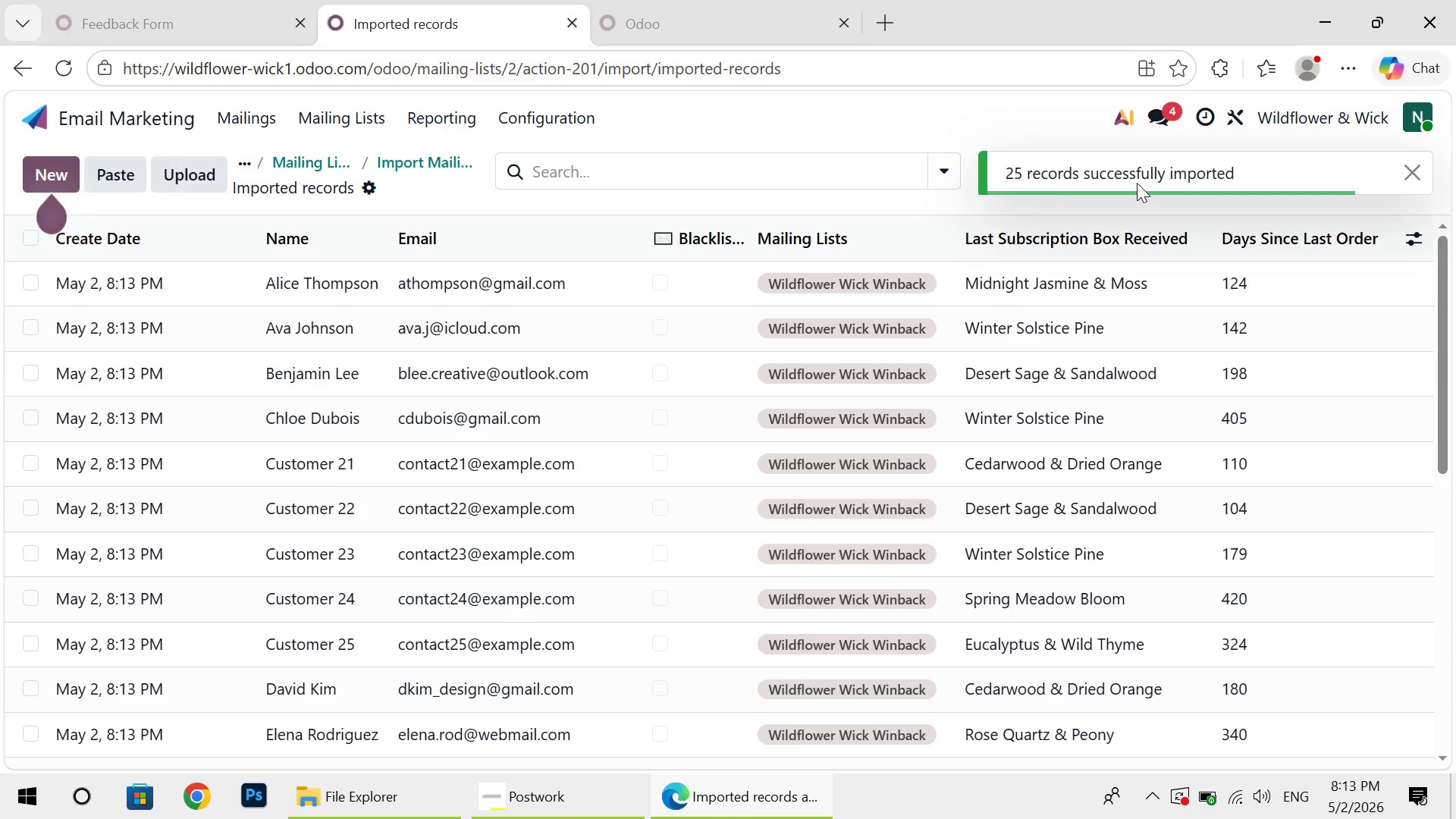 
hold_key(key=PrintScreen, duration=0.31)
 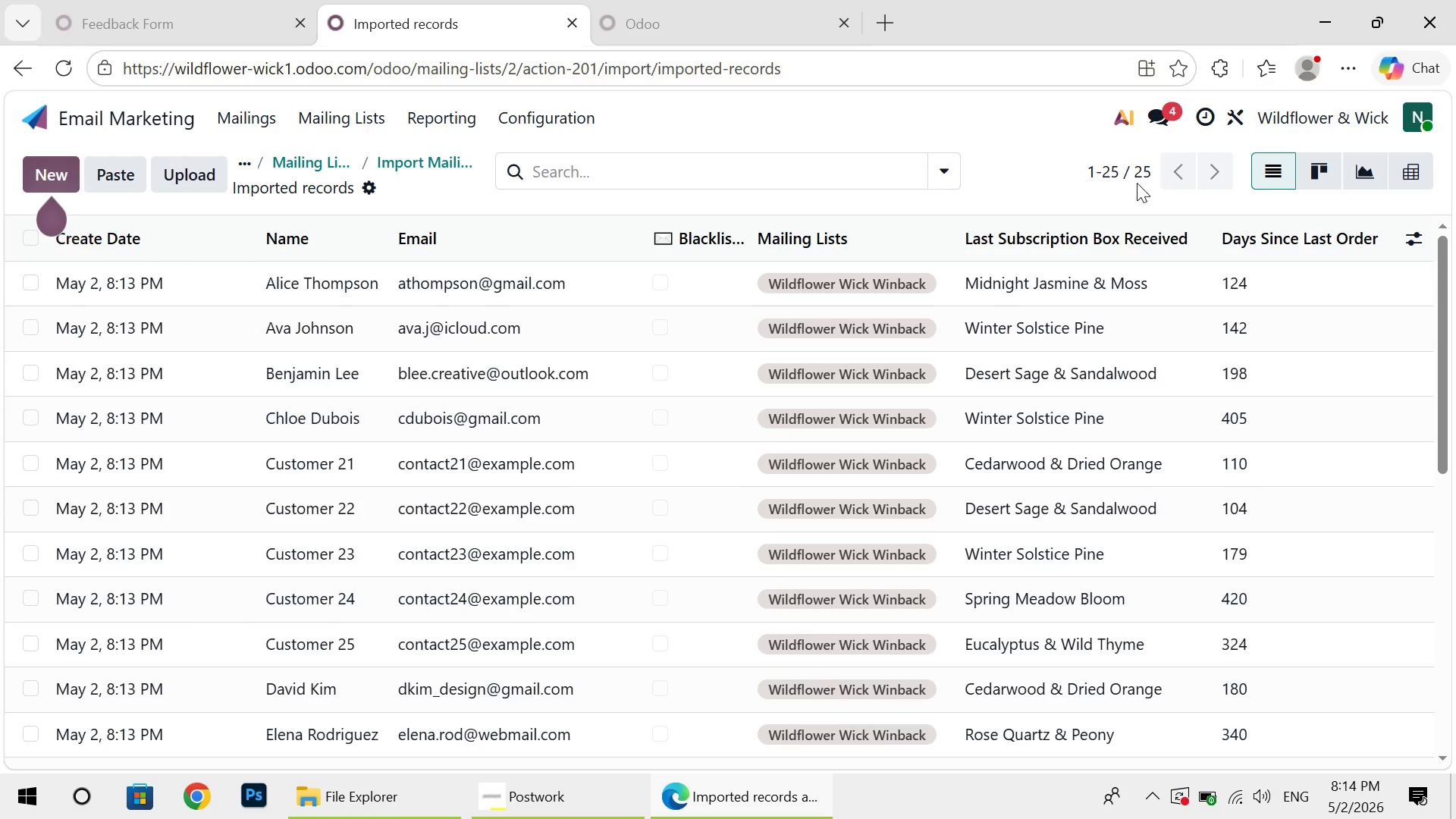 
wait(41.14)
 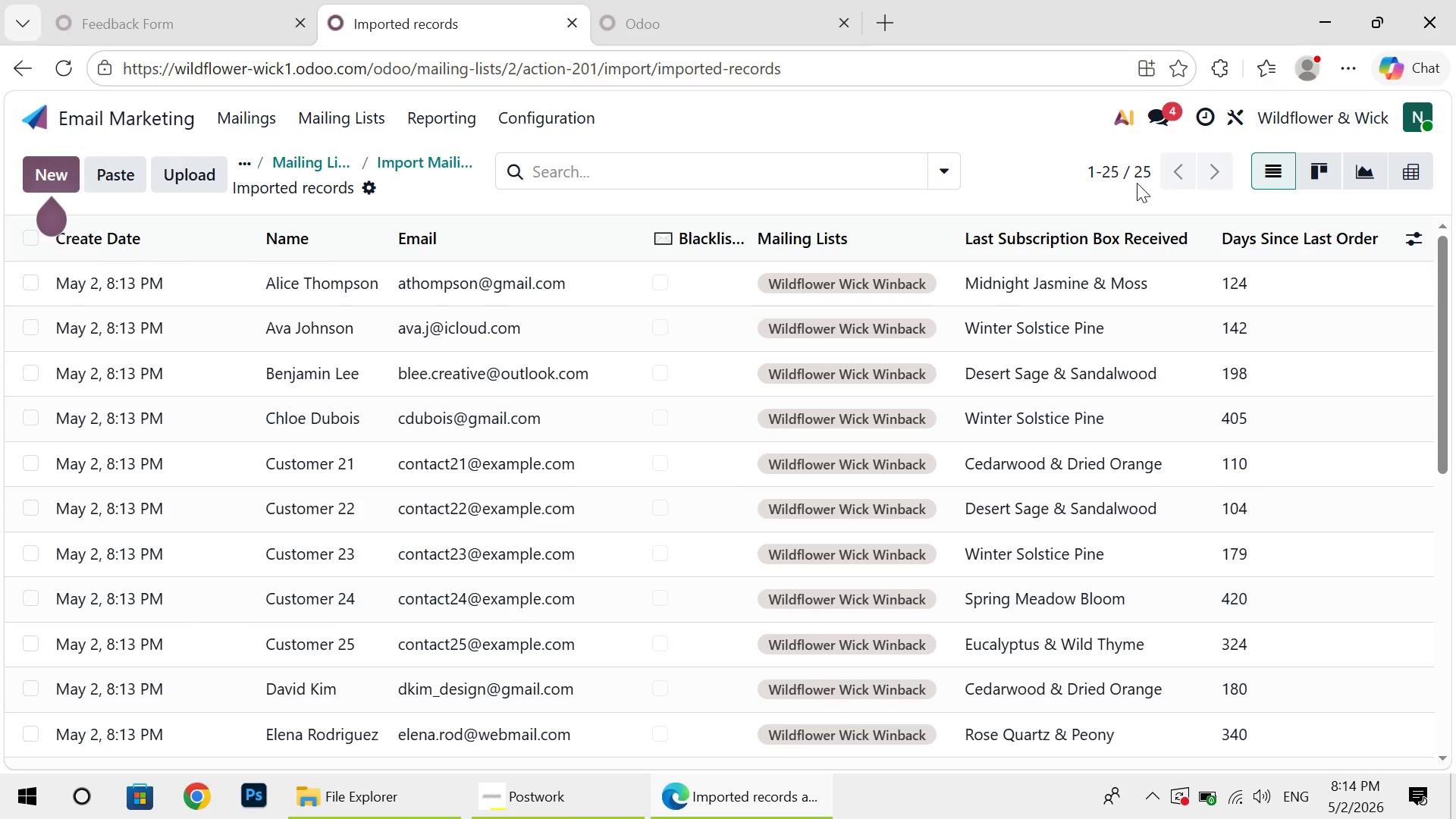 
left_click([256, 105])
 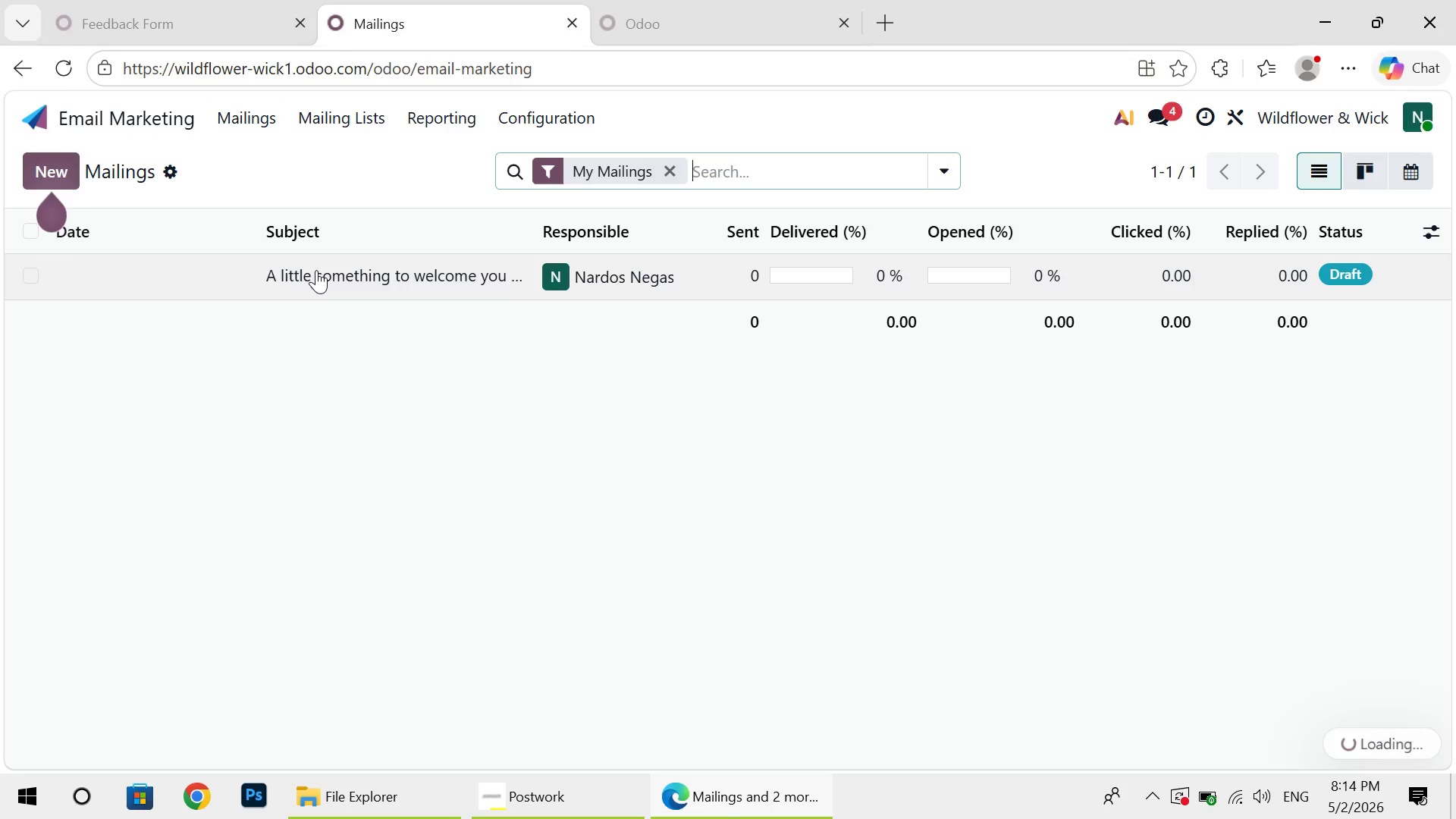 
left_click([316, 271])
 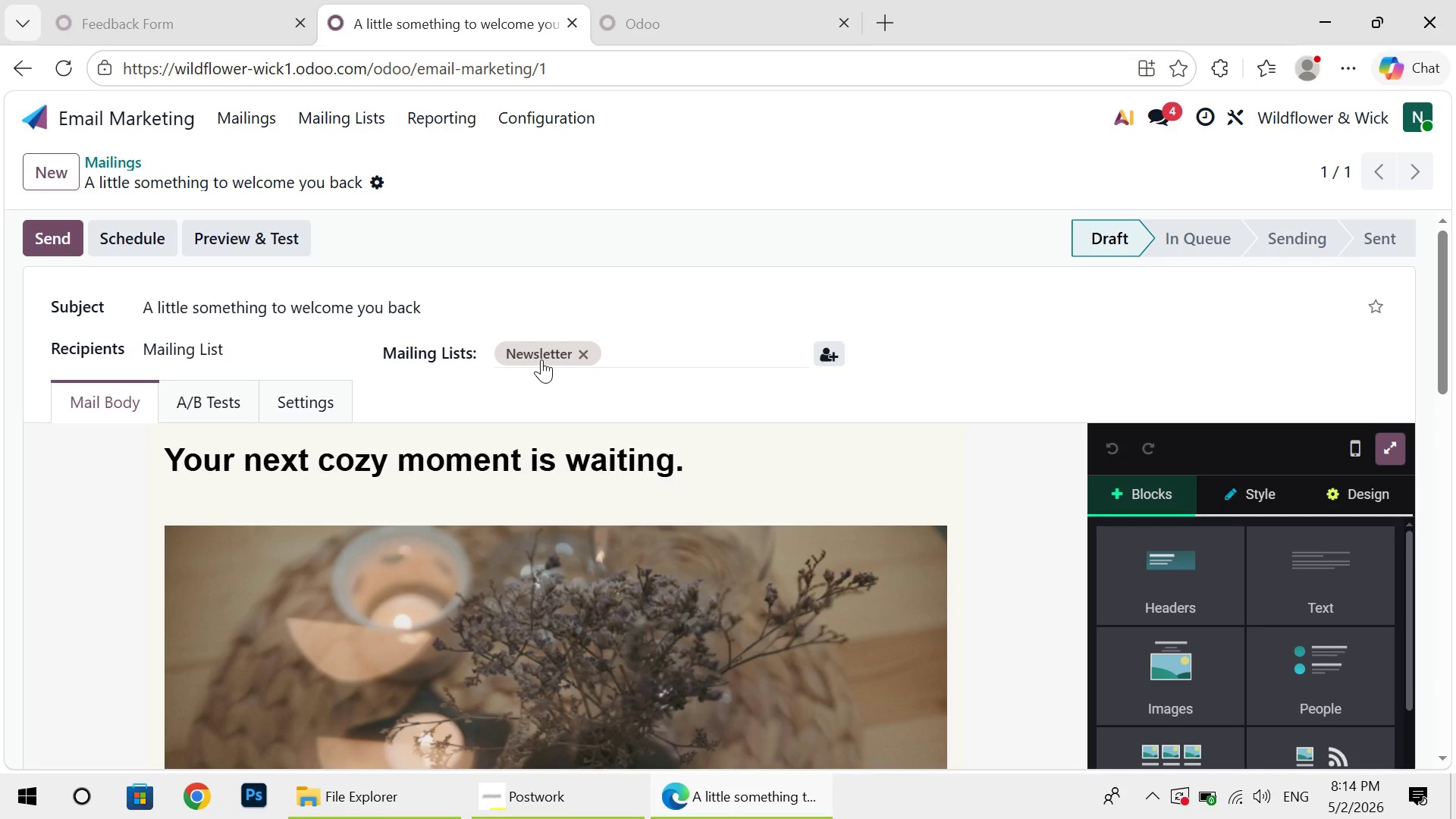 
wait(5.7)
 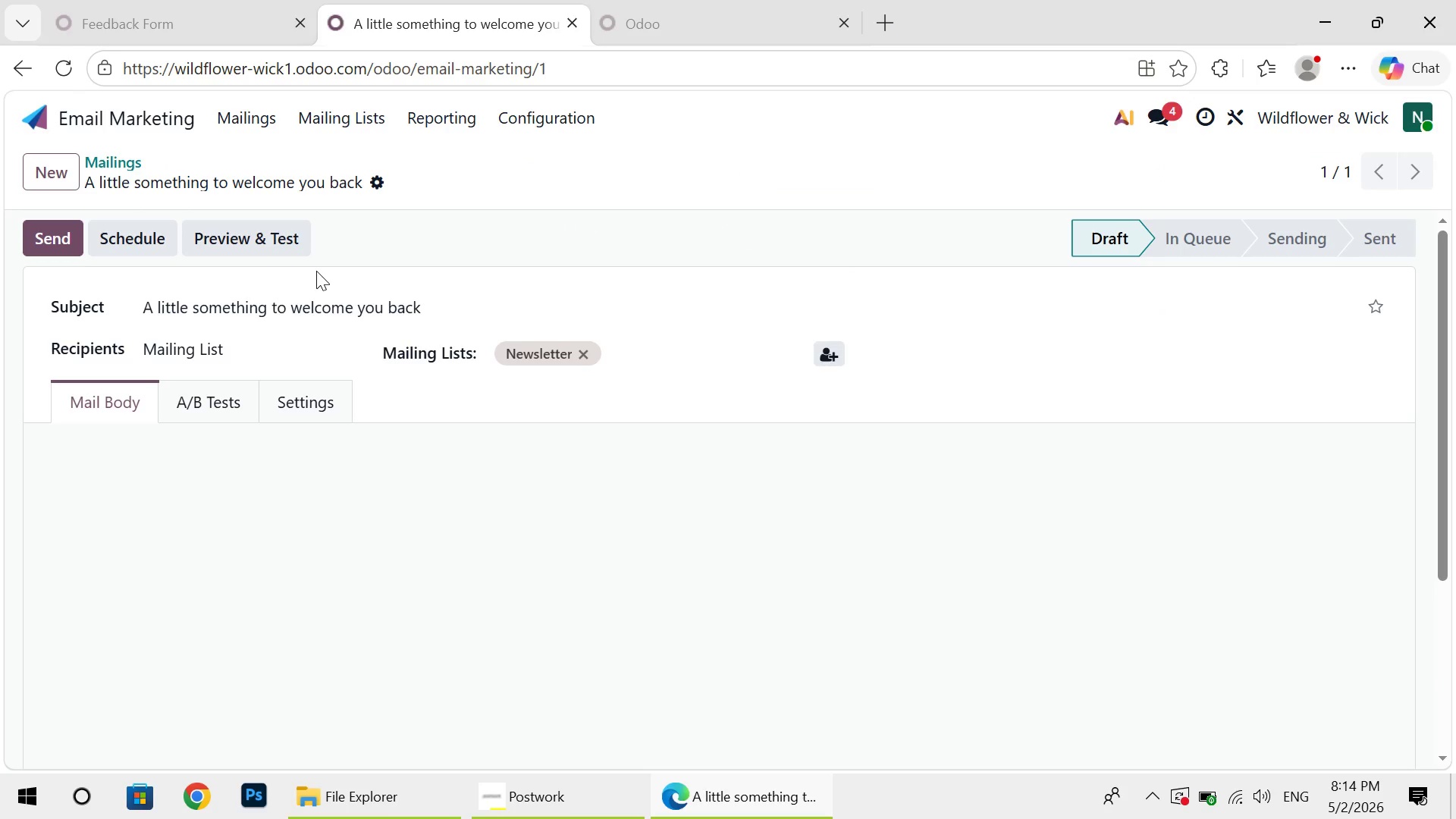 
left_click([540, 361])
 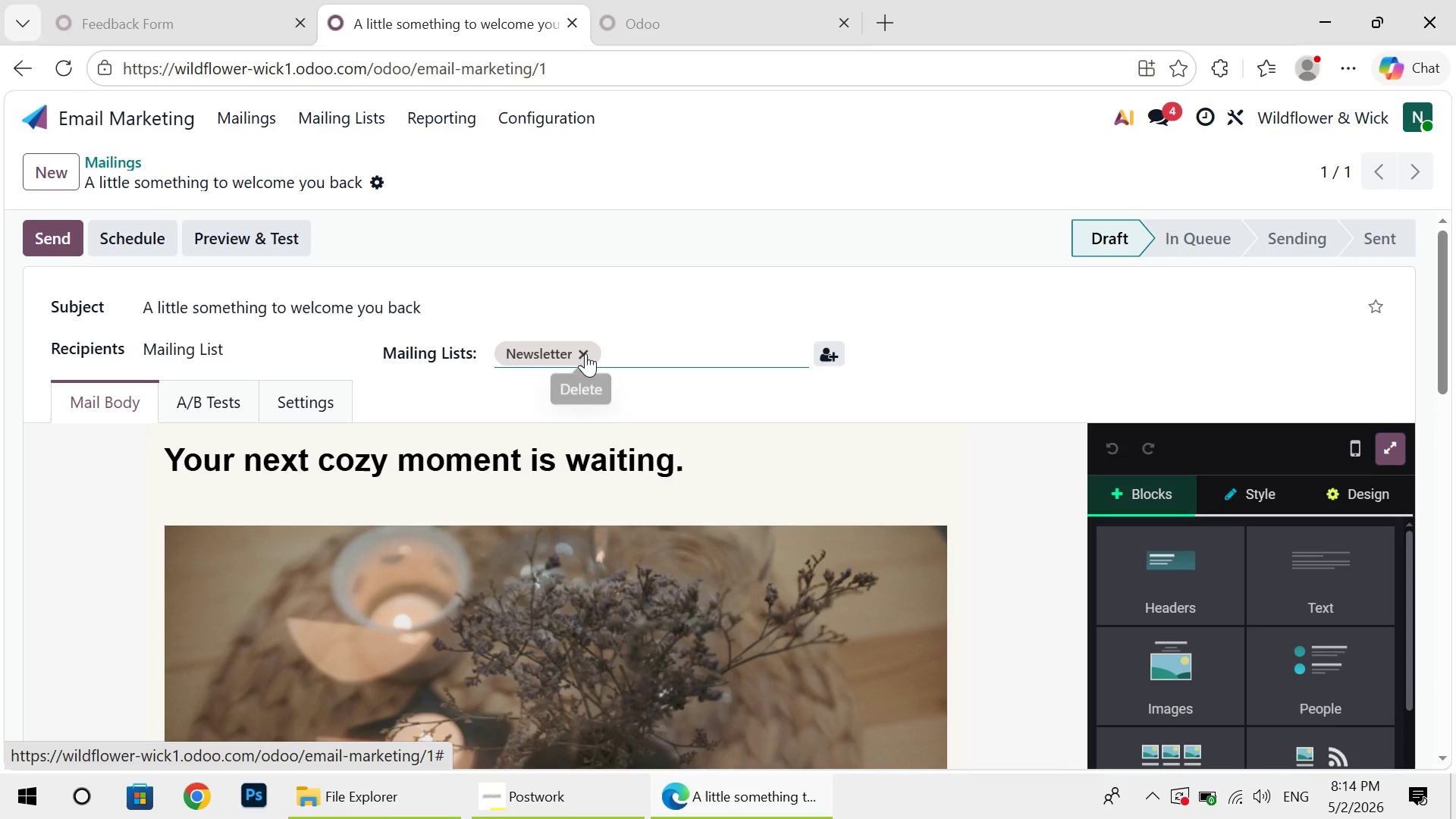 
left_click([585, 353])
 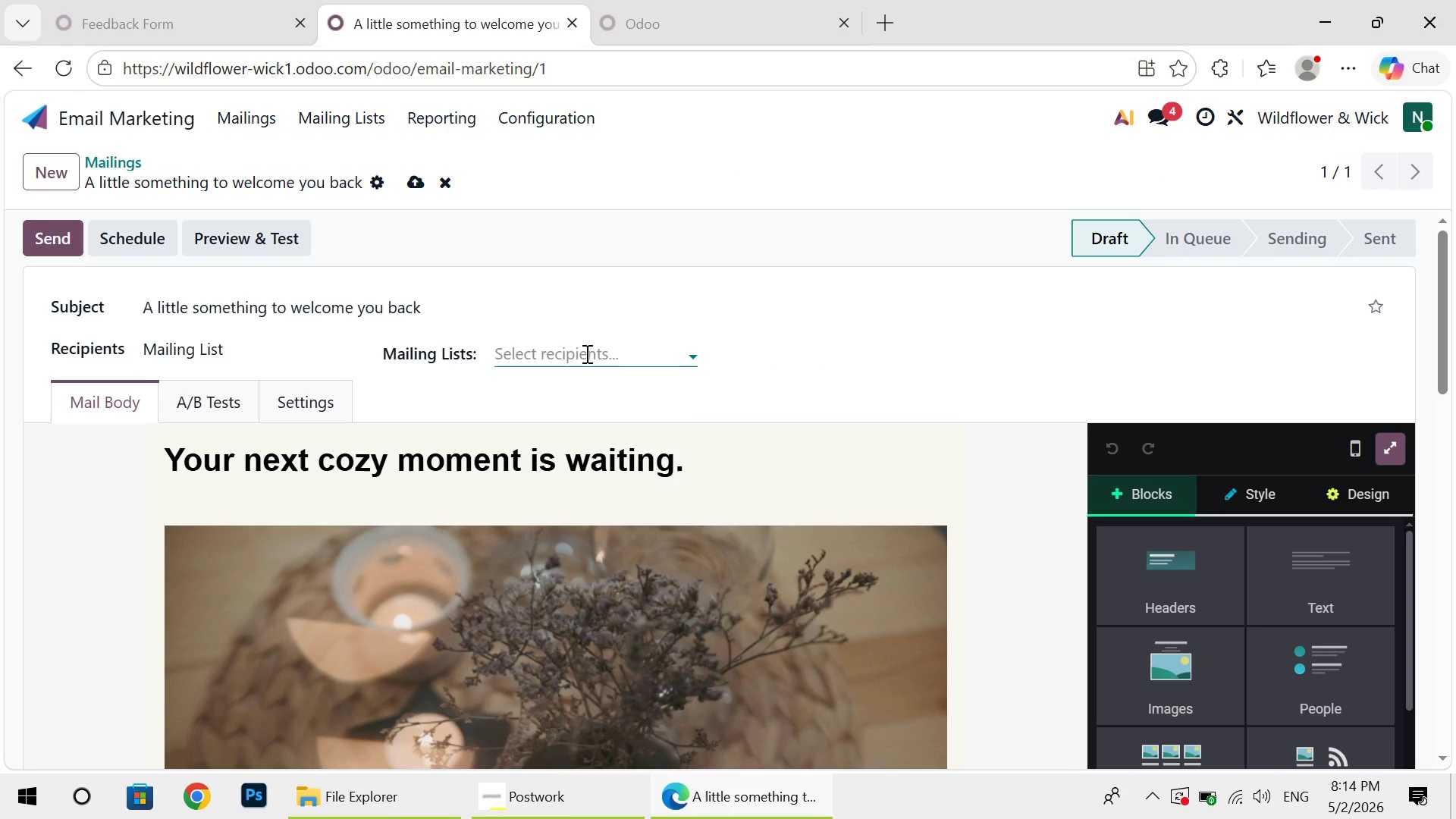 
left_click([585, 353])
 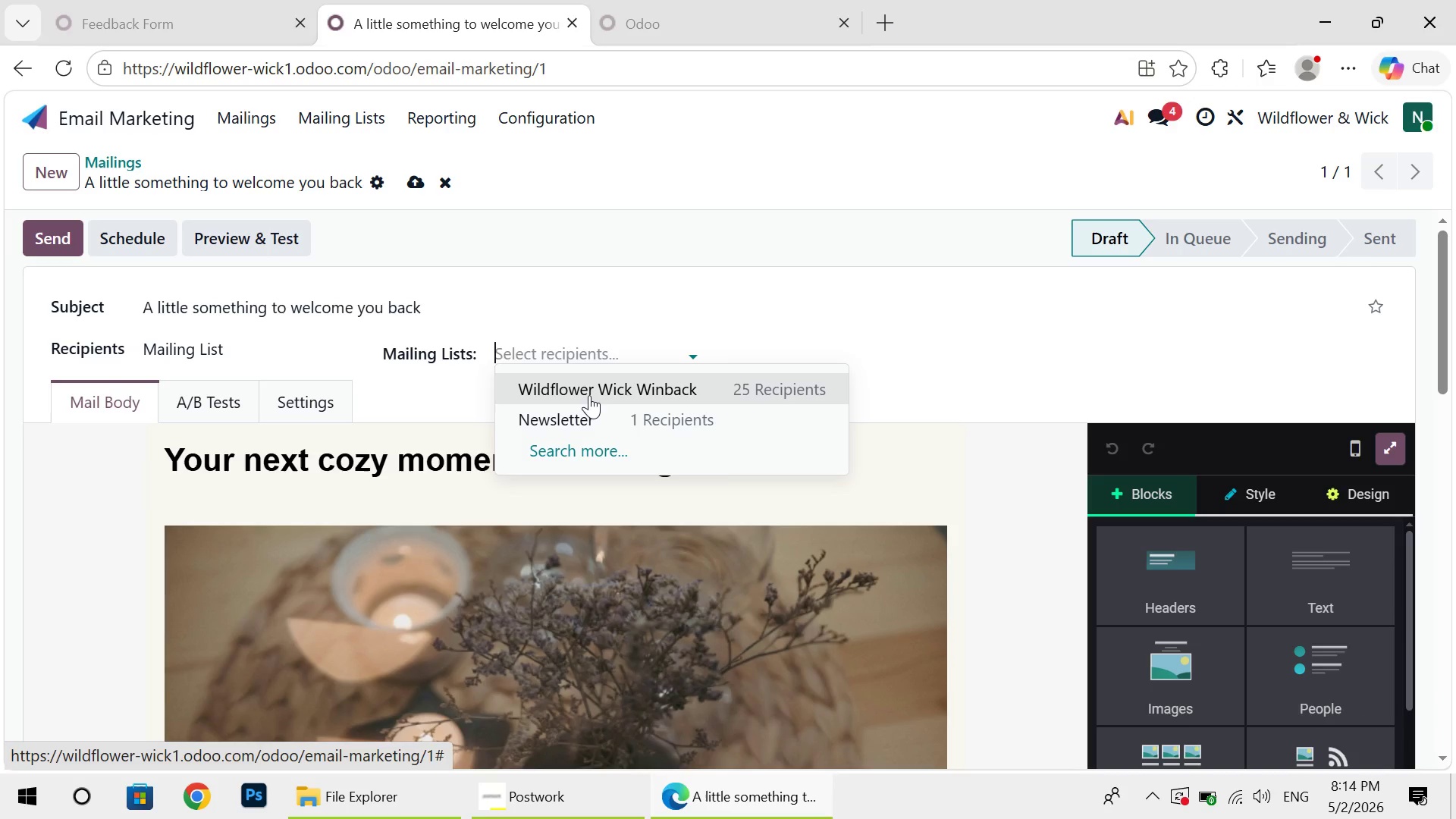 
left_click([589, 395])
 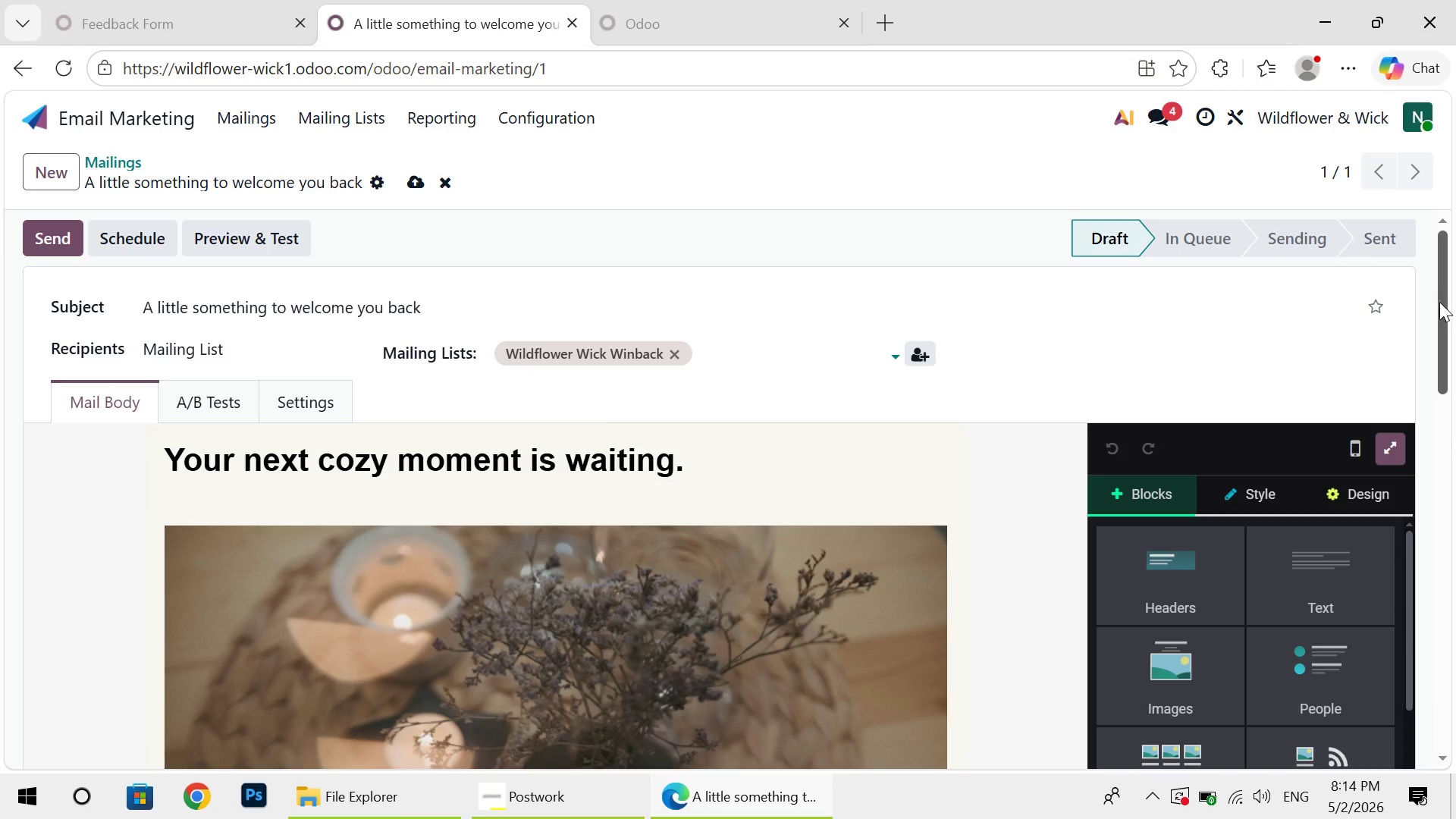 
left_click_drag(start_coordinate=[1443, 300], to_coordinate=[1455, 474])
 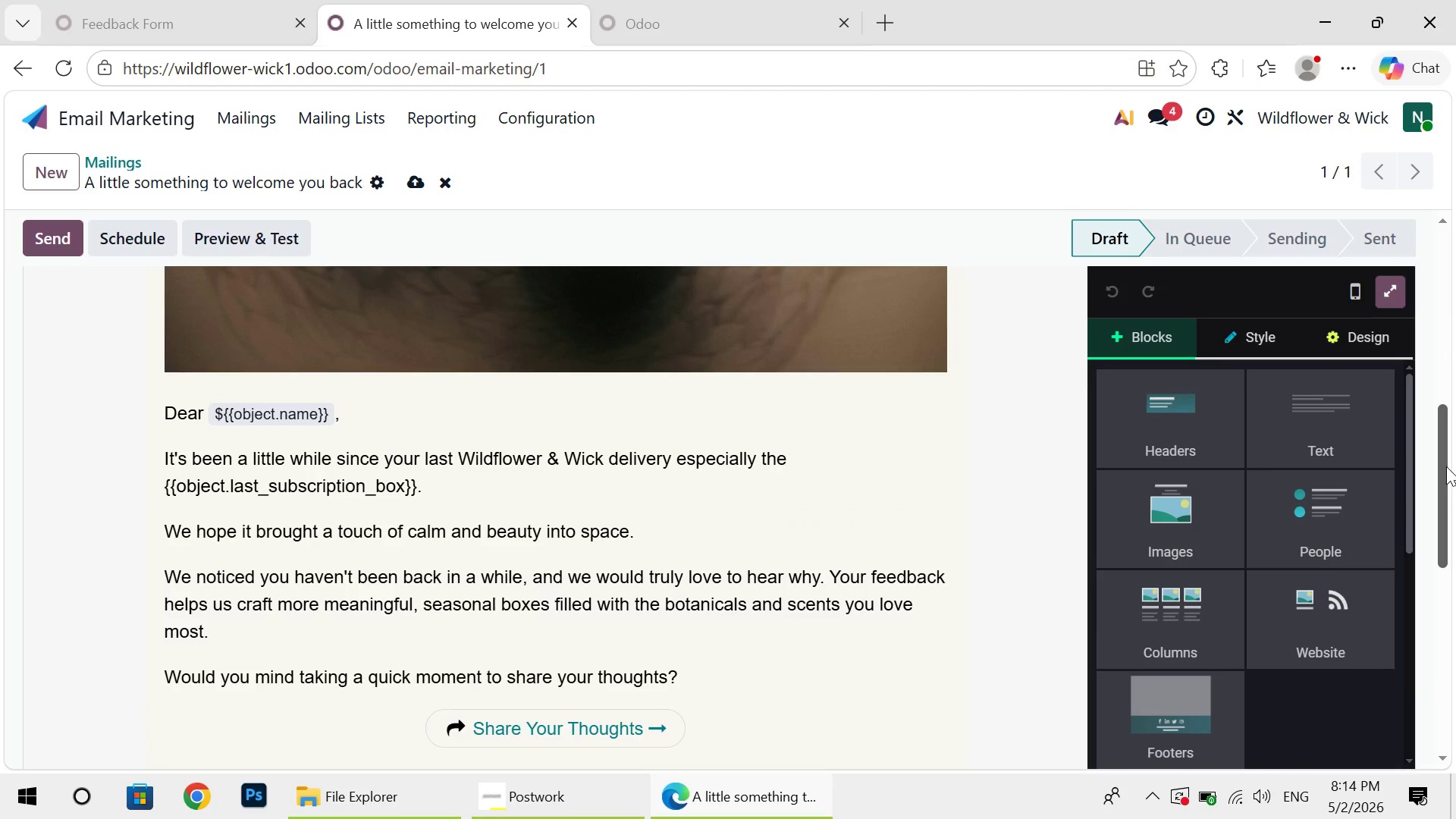 
left_click_drag(start_coordinate=[1446, 466], to_coordinate=[1451, 292])
 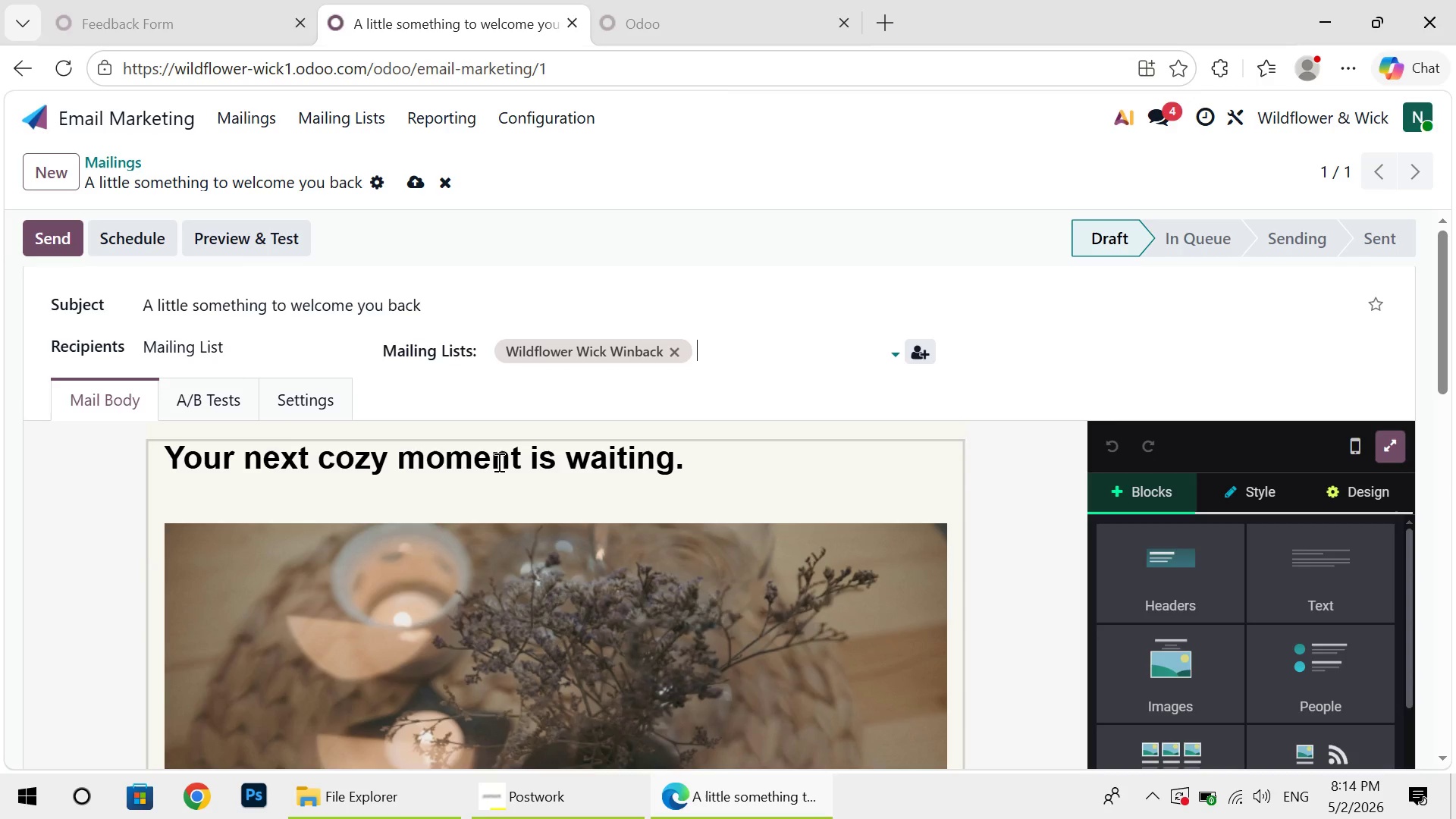 
double_click([497, 462])
 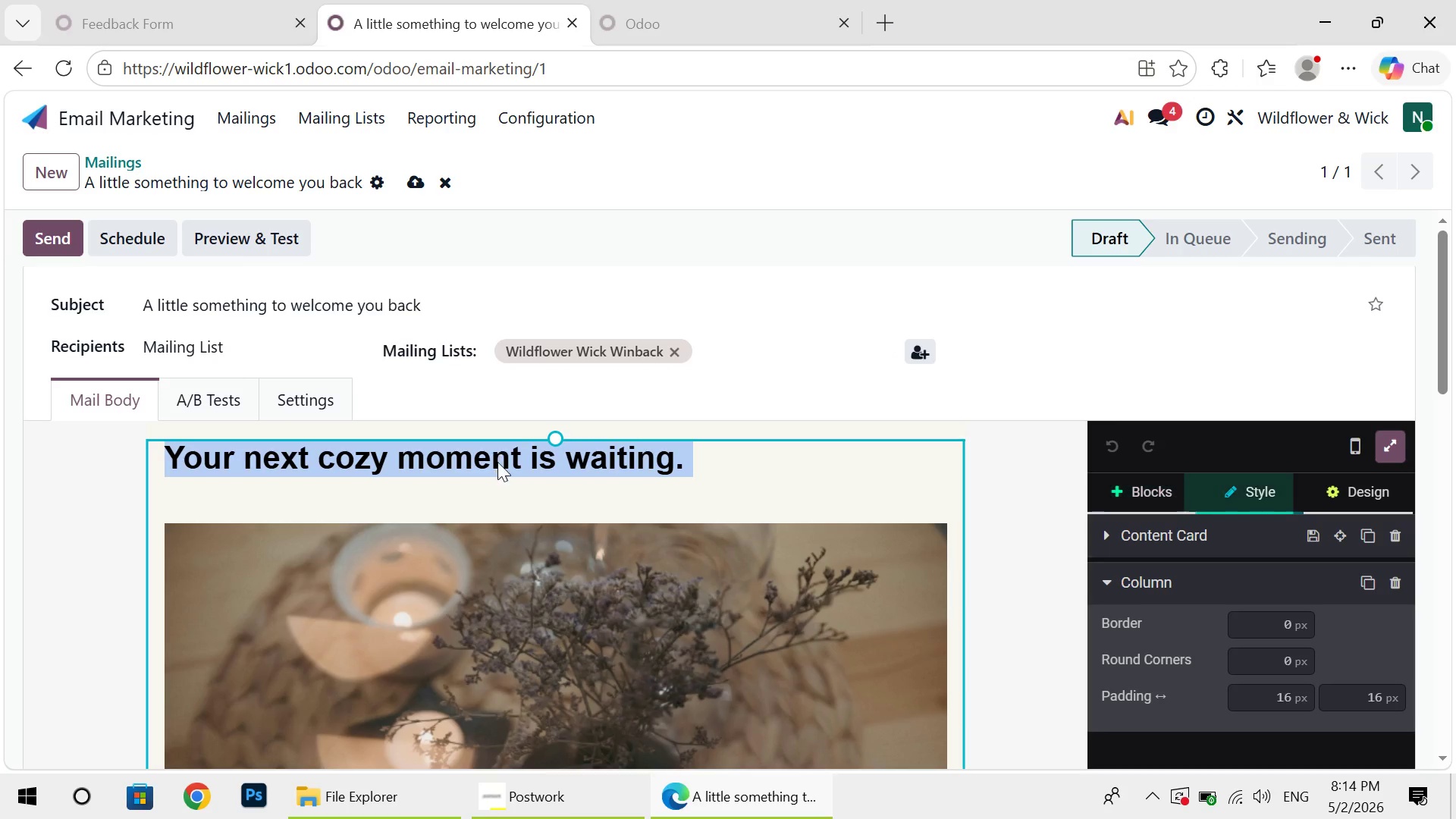 
triple_click([497, 462])
 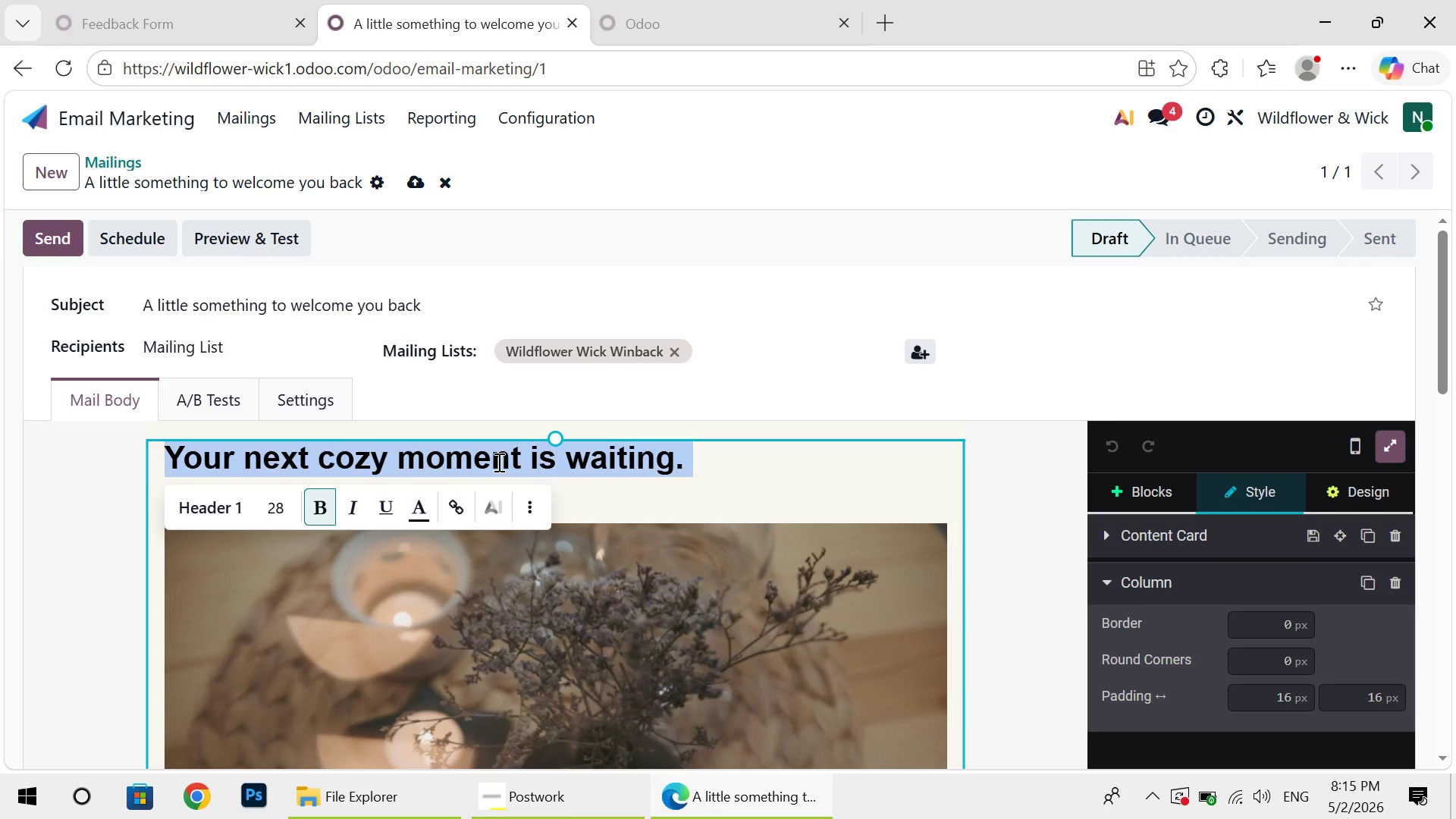 
wait(13.73)
 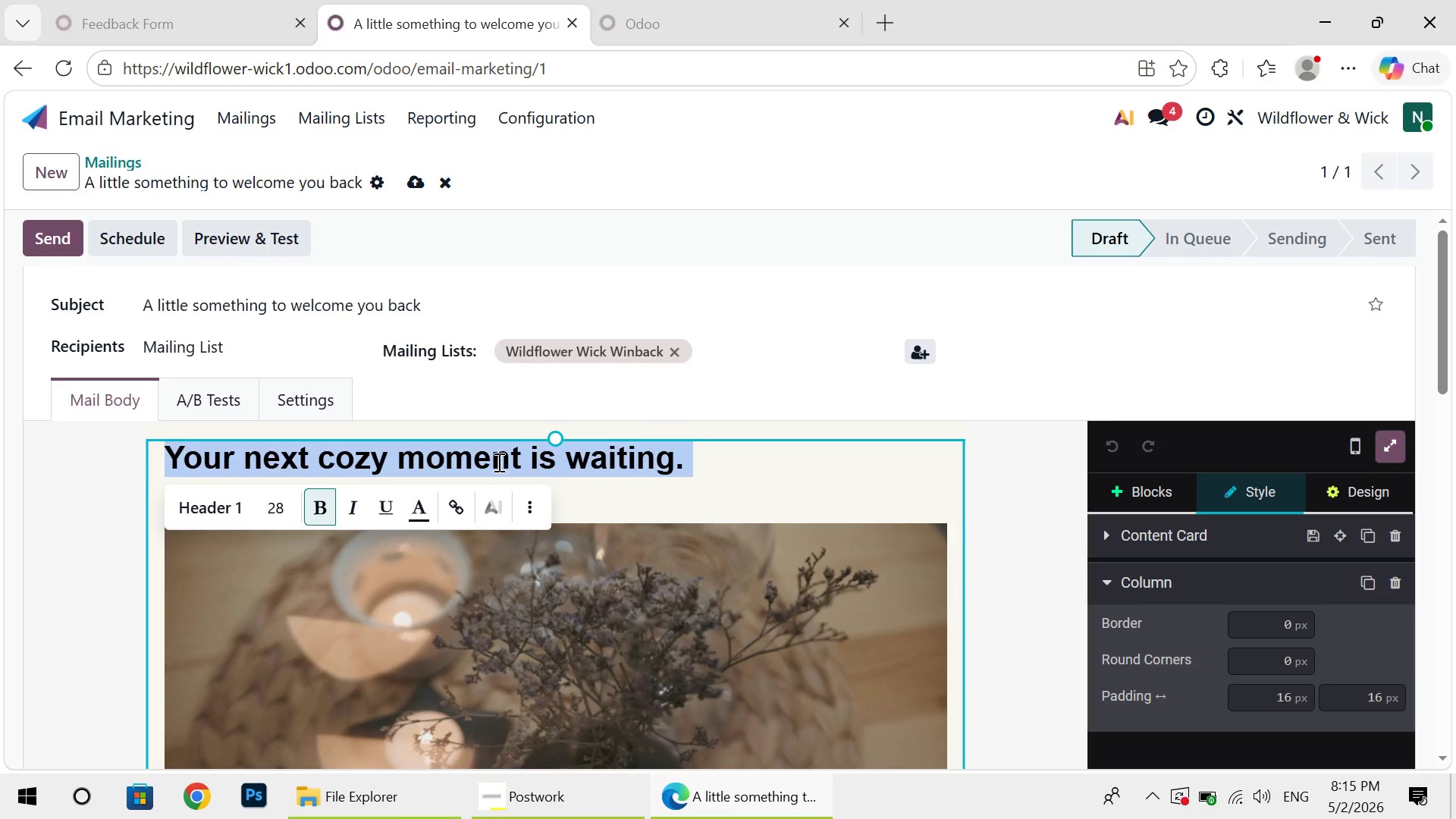 
left_click([420, 500])
 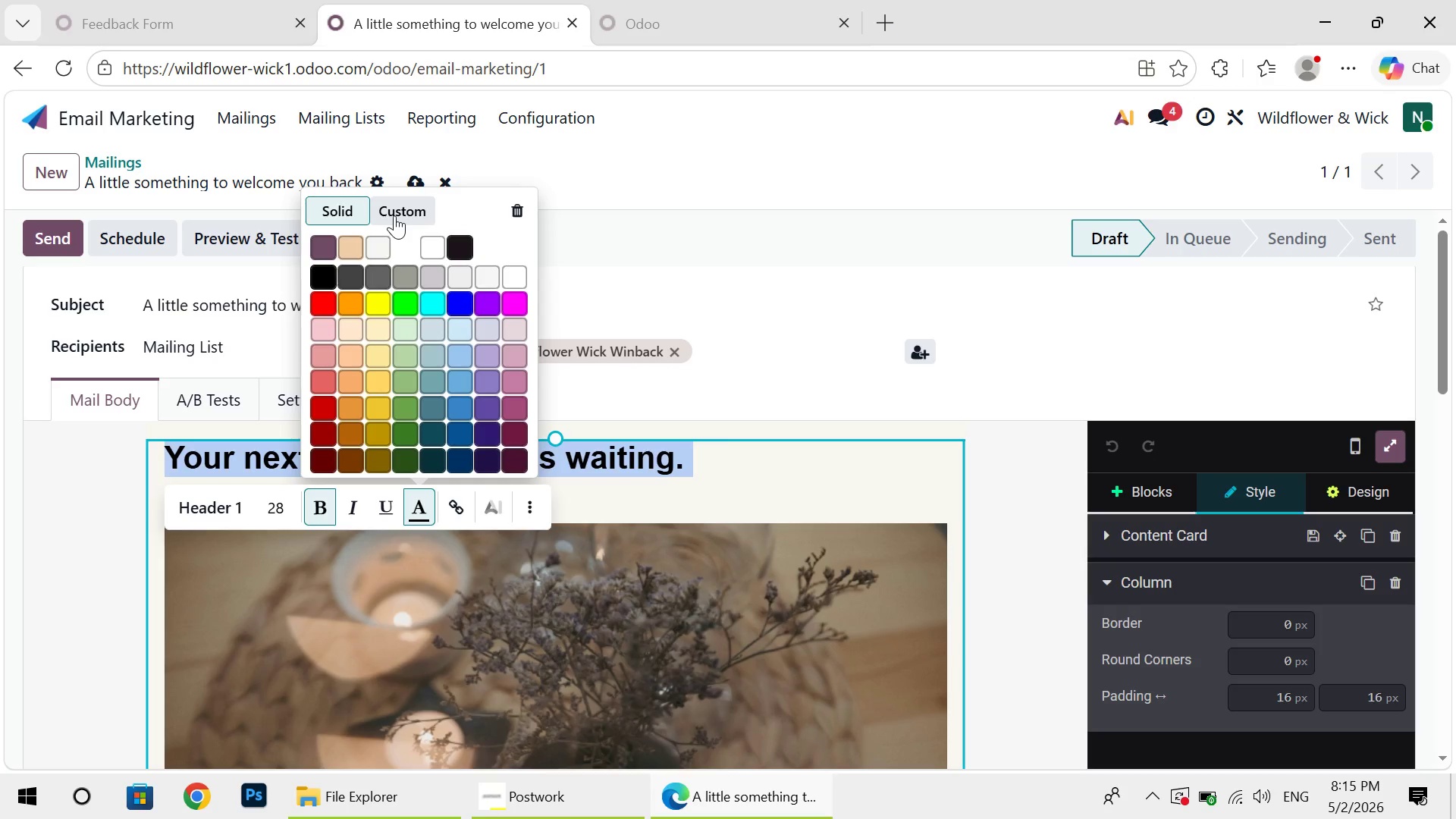 
left_click([394, 215])
 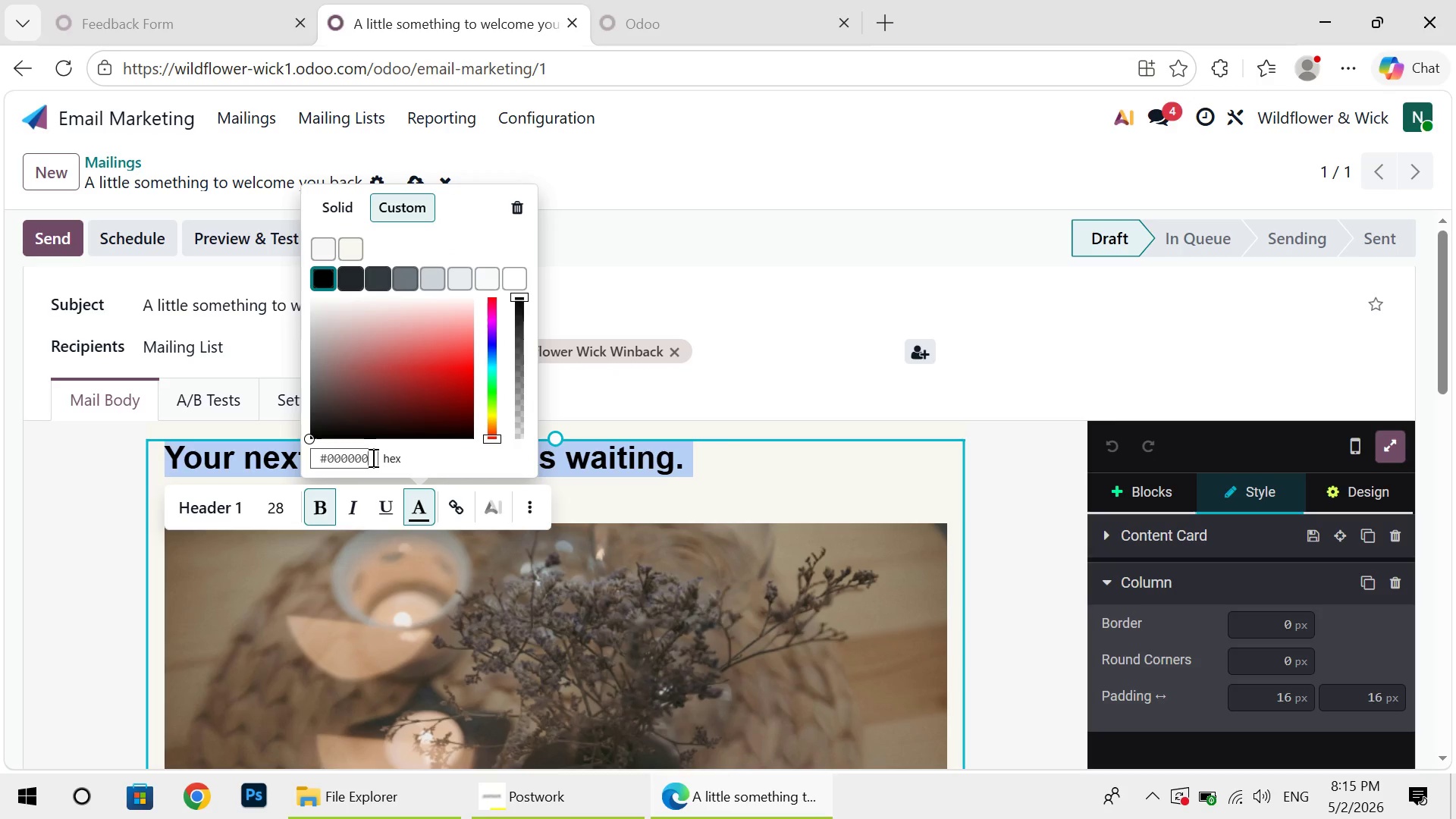 
double_click([372, 457])
 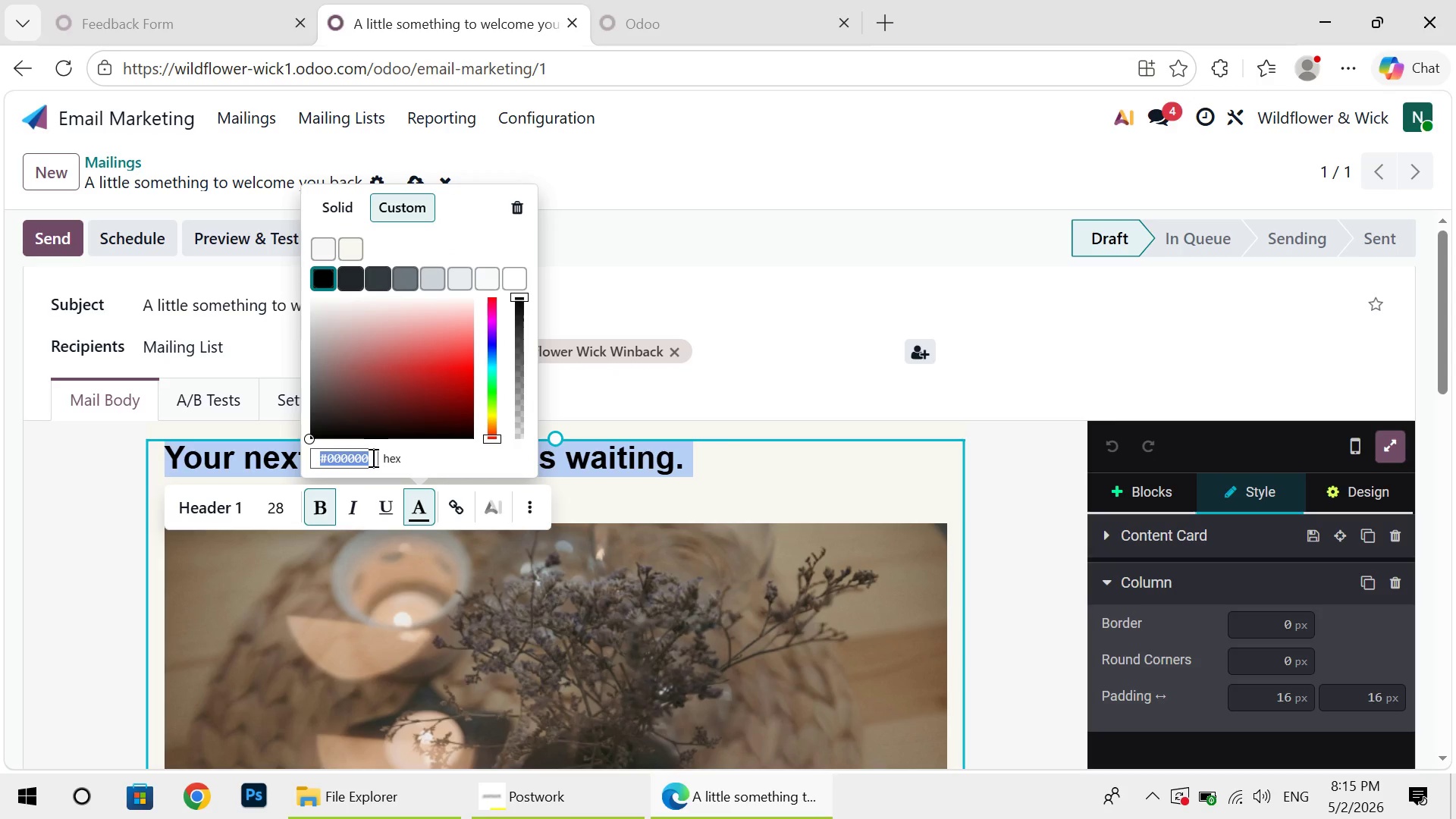 
left_click([372, 457])
 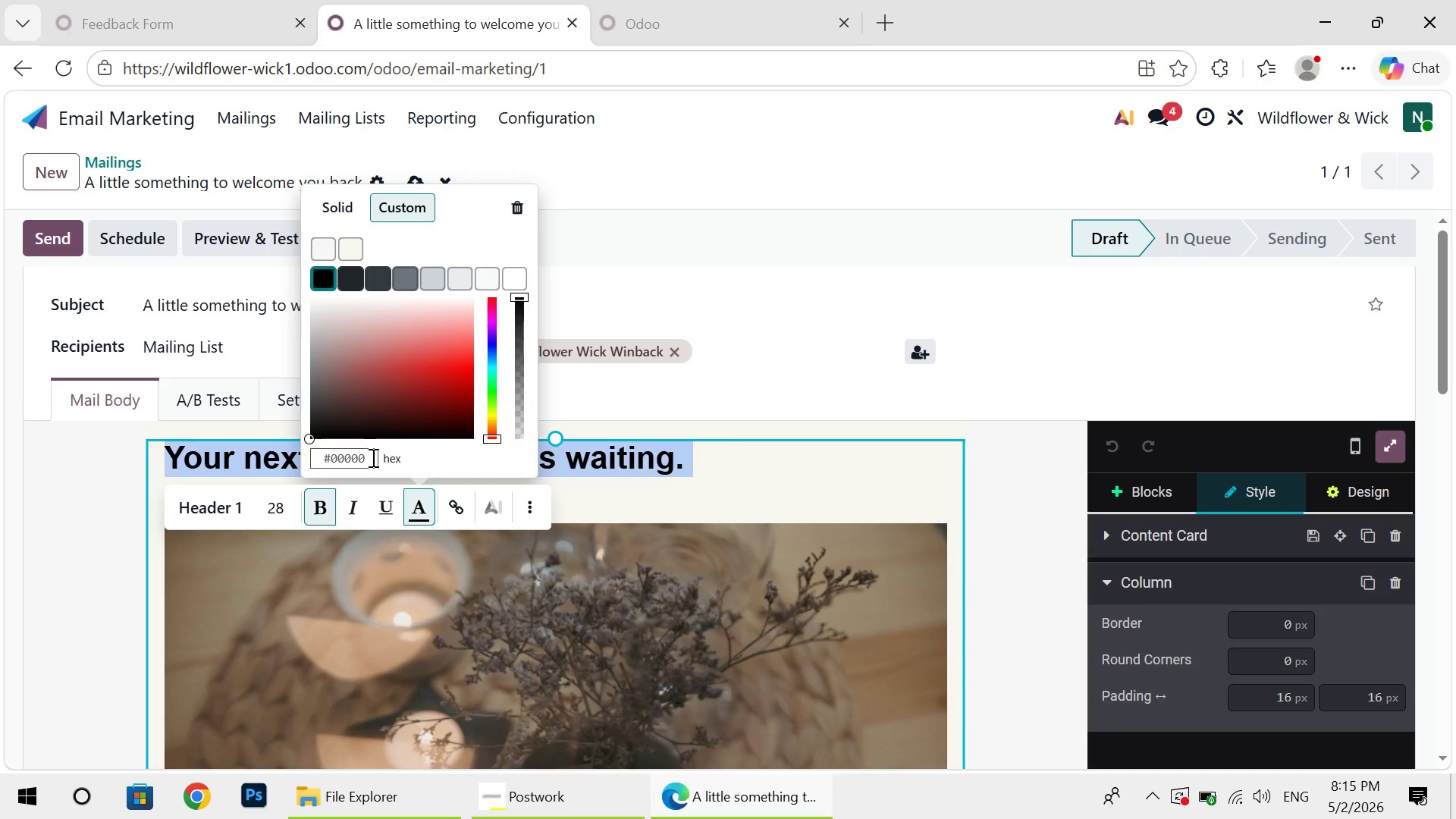 
key(Backspace)
 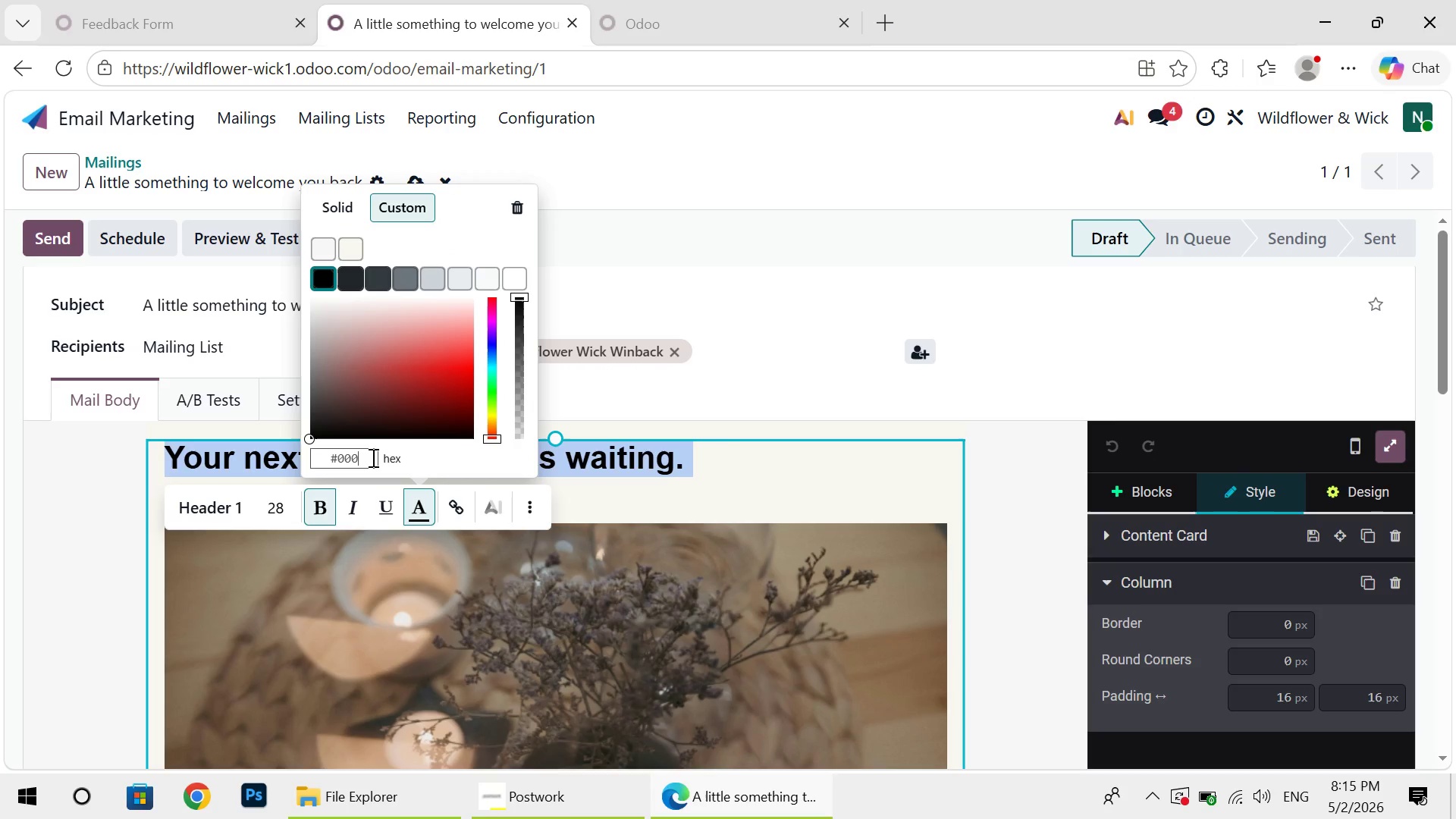 
key(Backspace)
 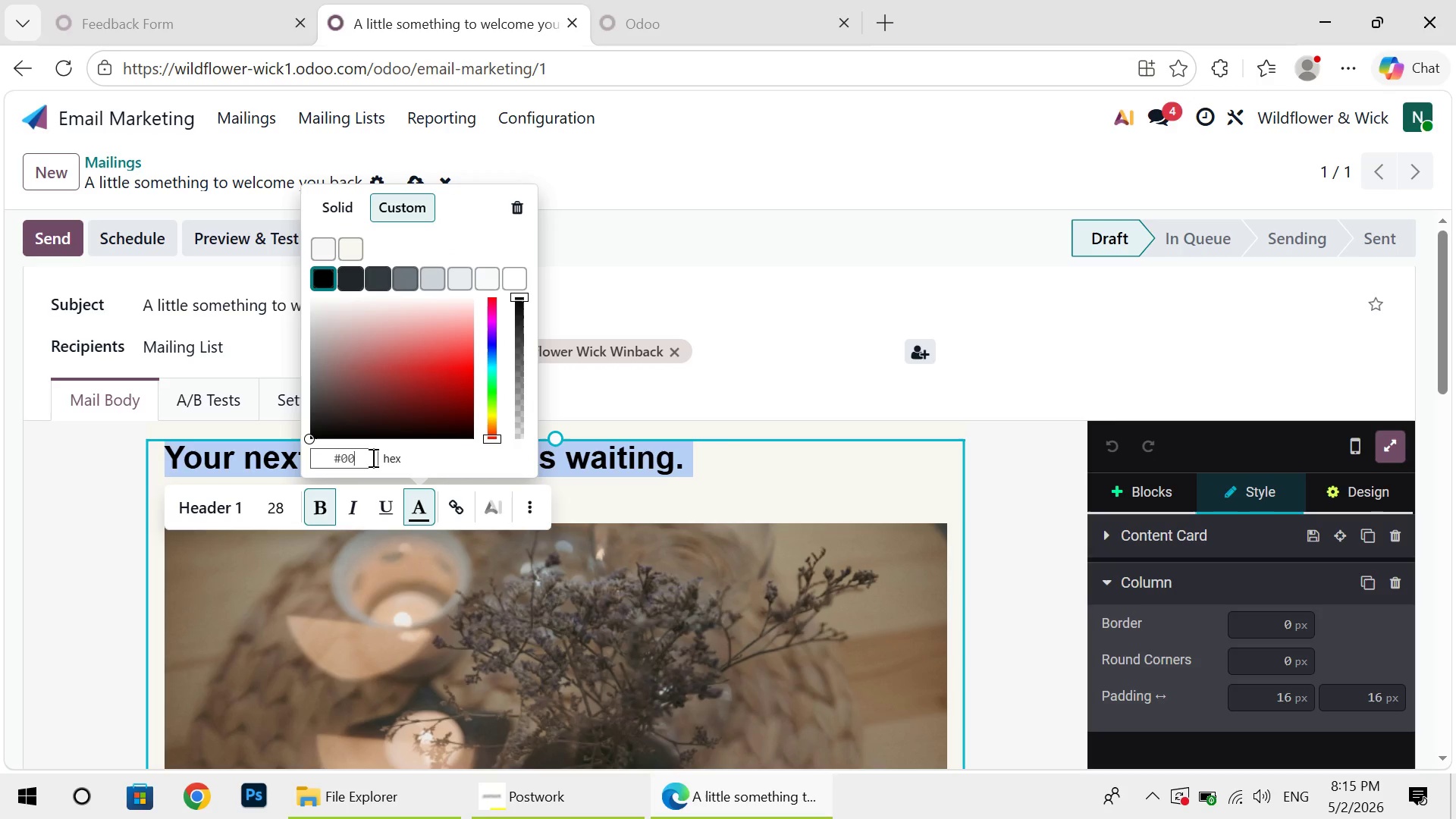 
key(Backspace)
 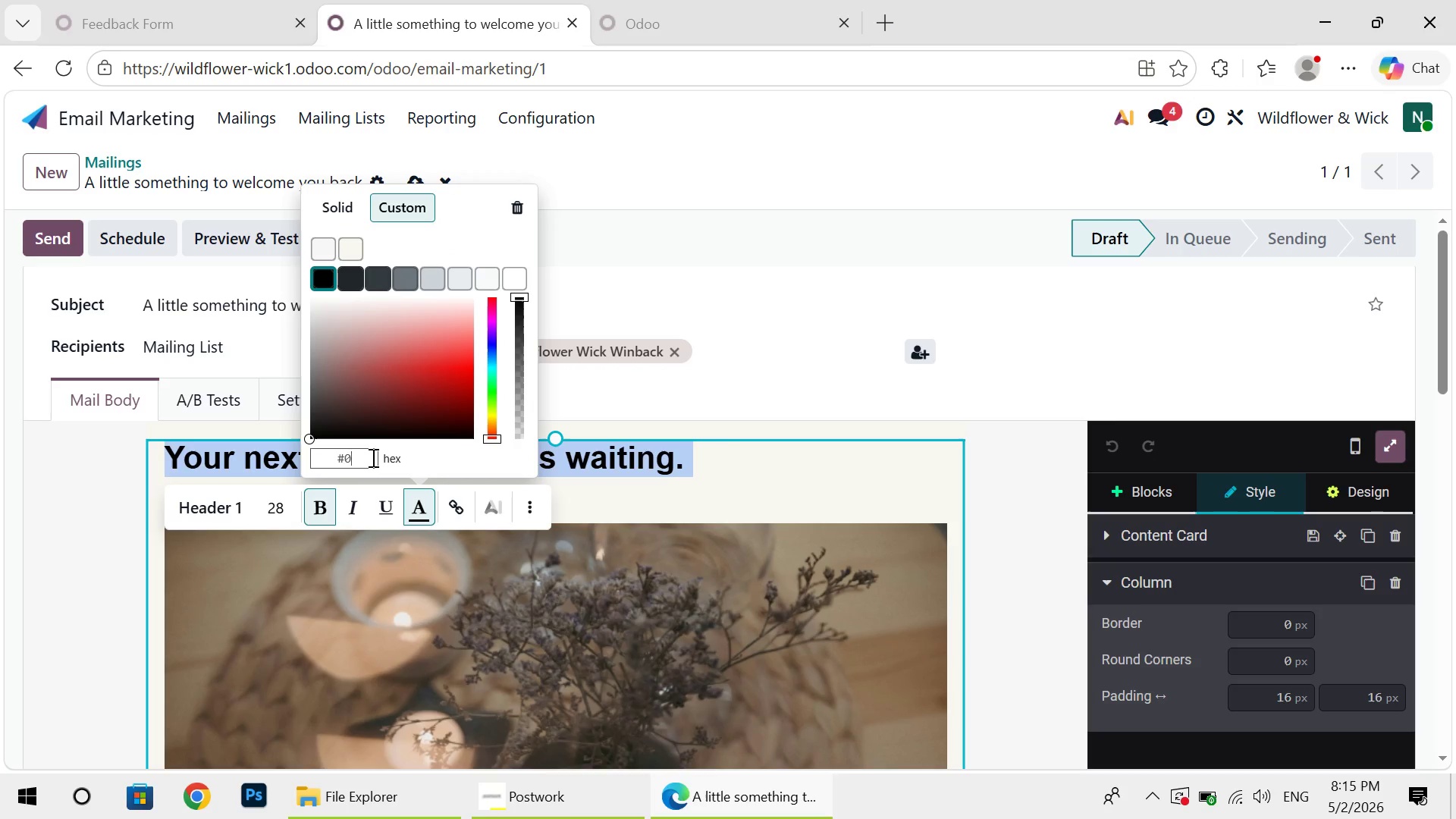 
key(Backspace)
 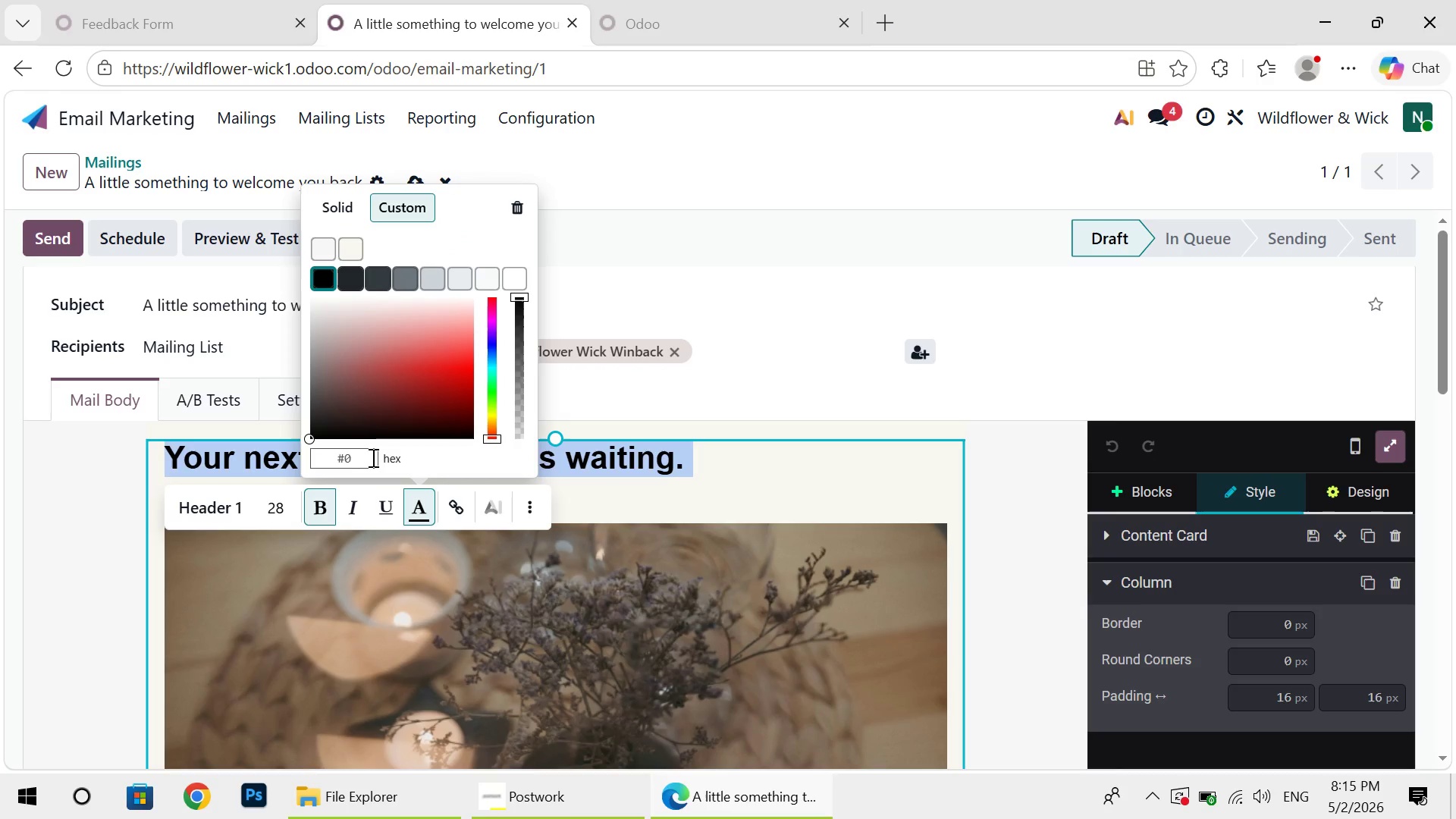 
key(Backspace)
 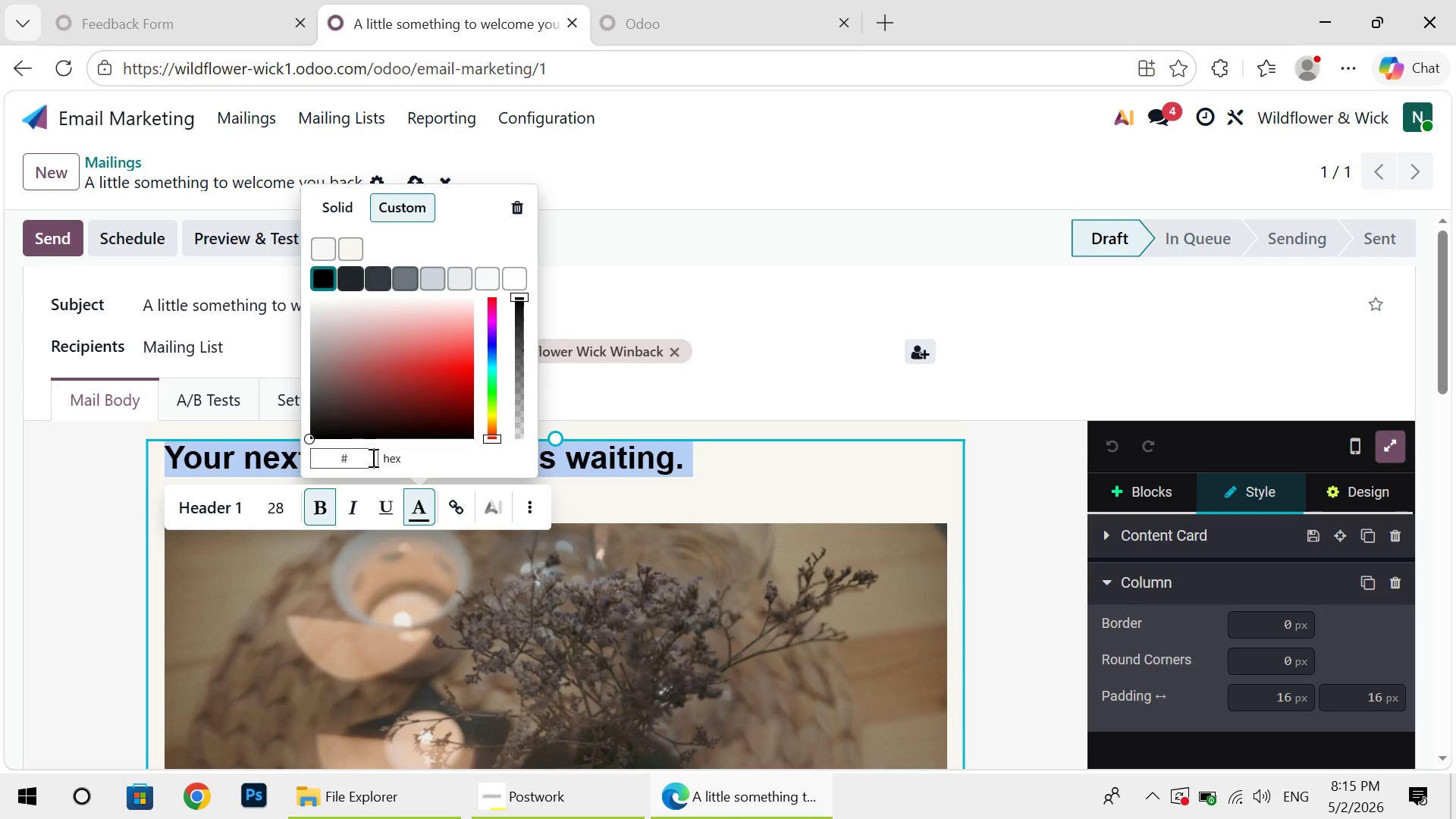 
key(Backspace)
 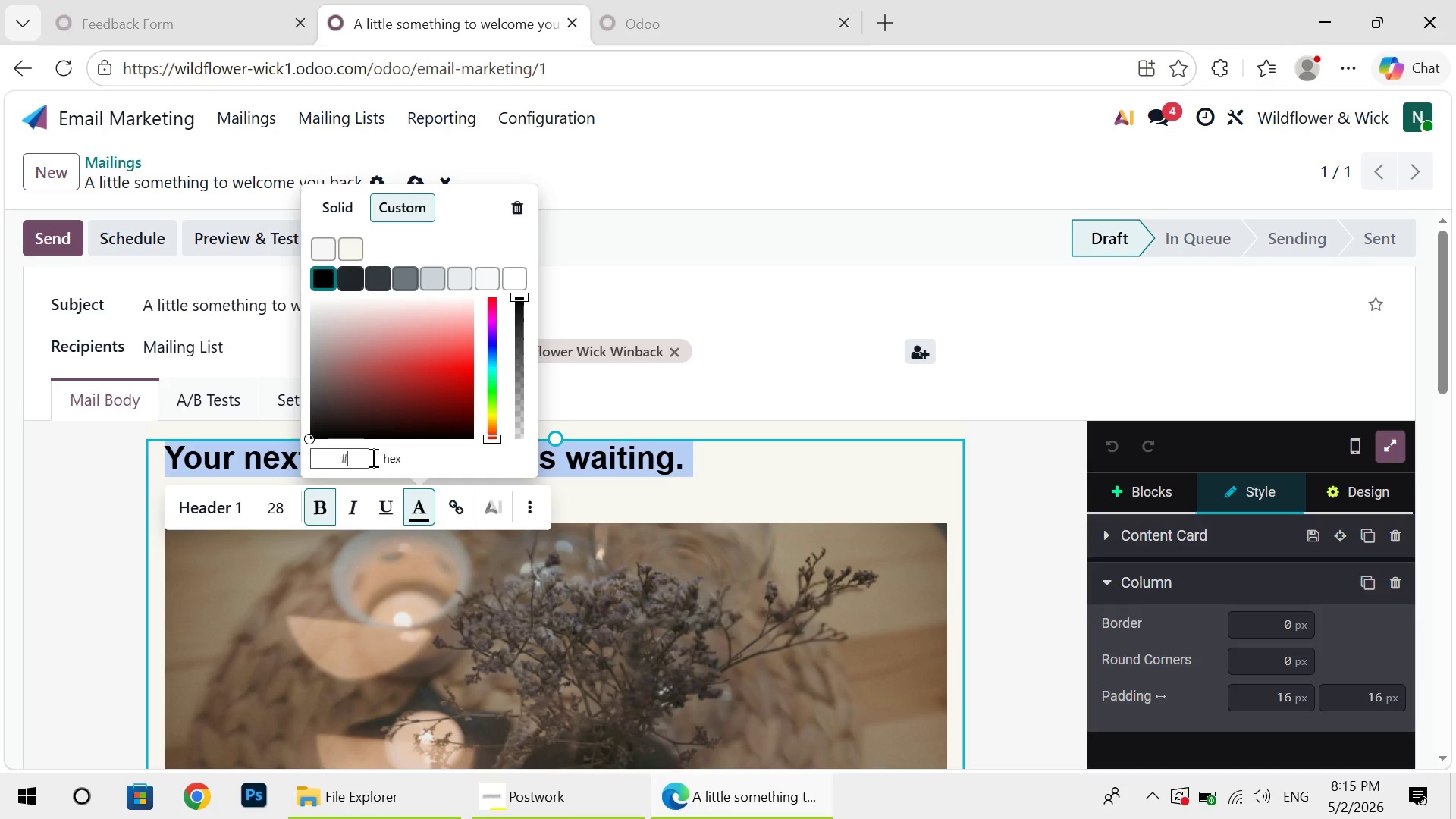 
wait(6.33)
 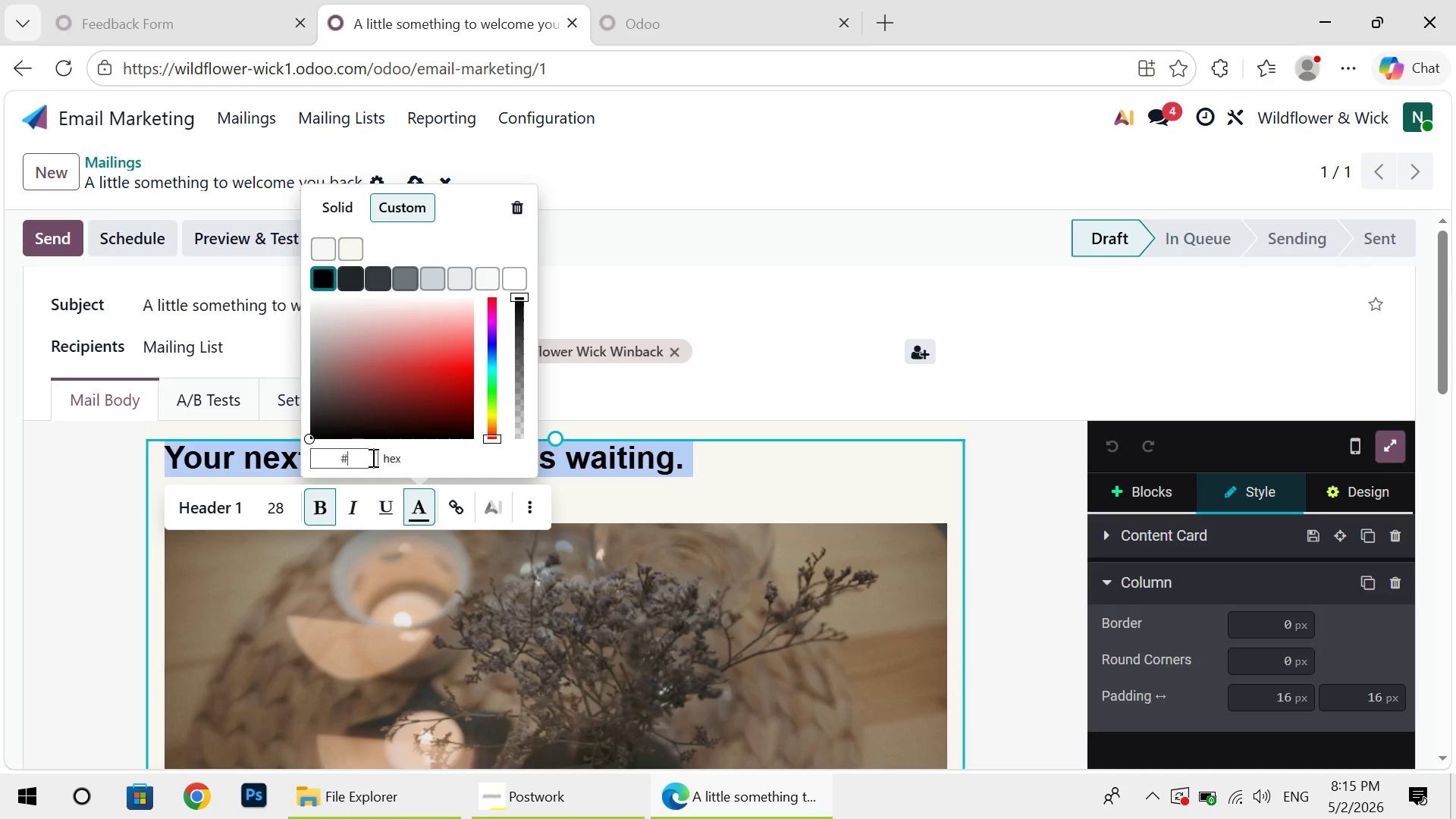 
type(2f)
 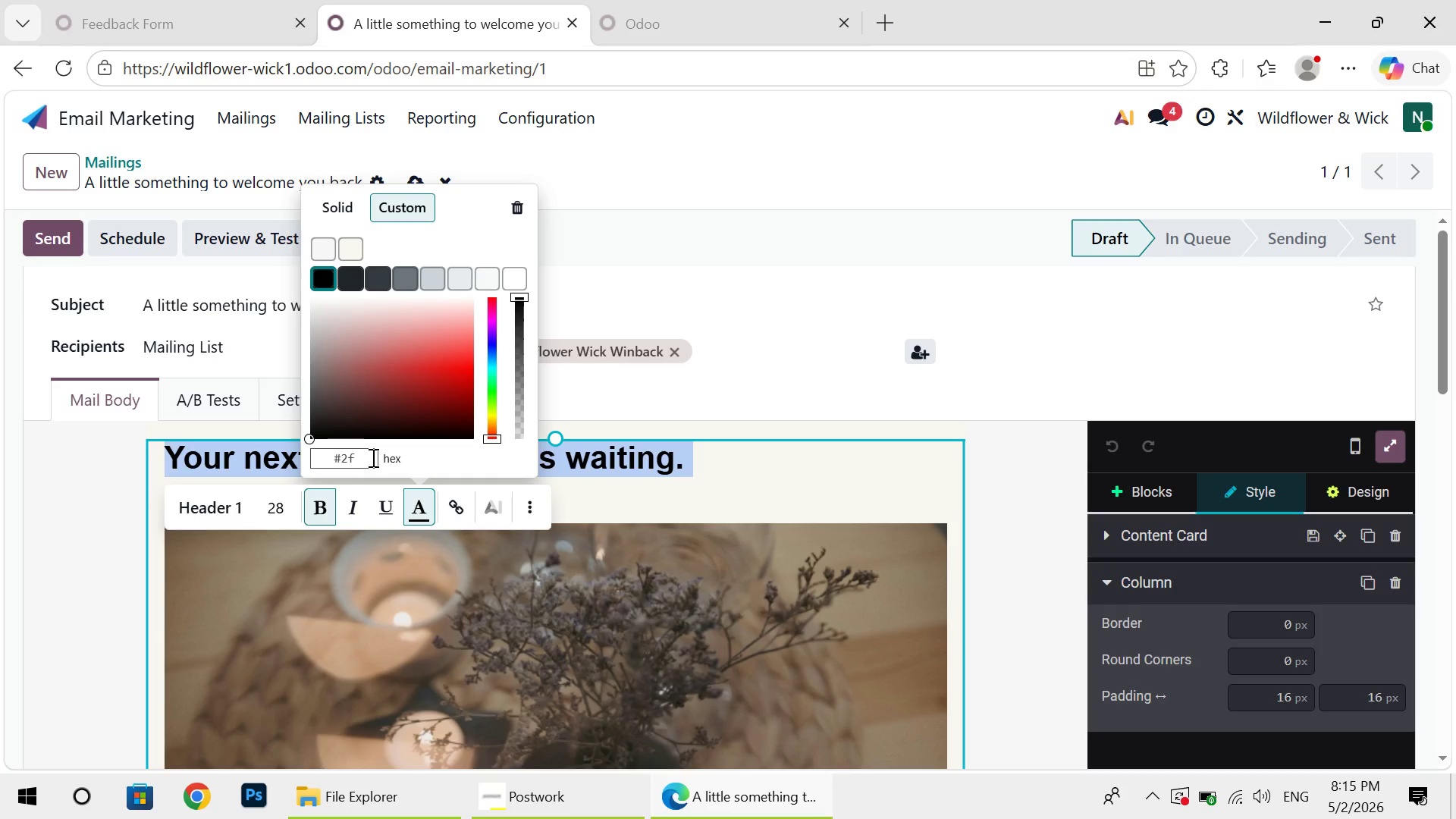 
wait(19.42)
 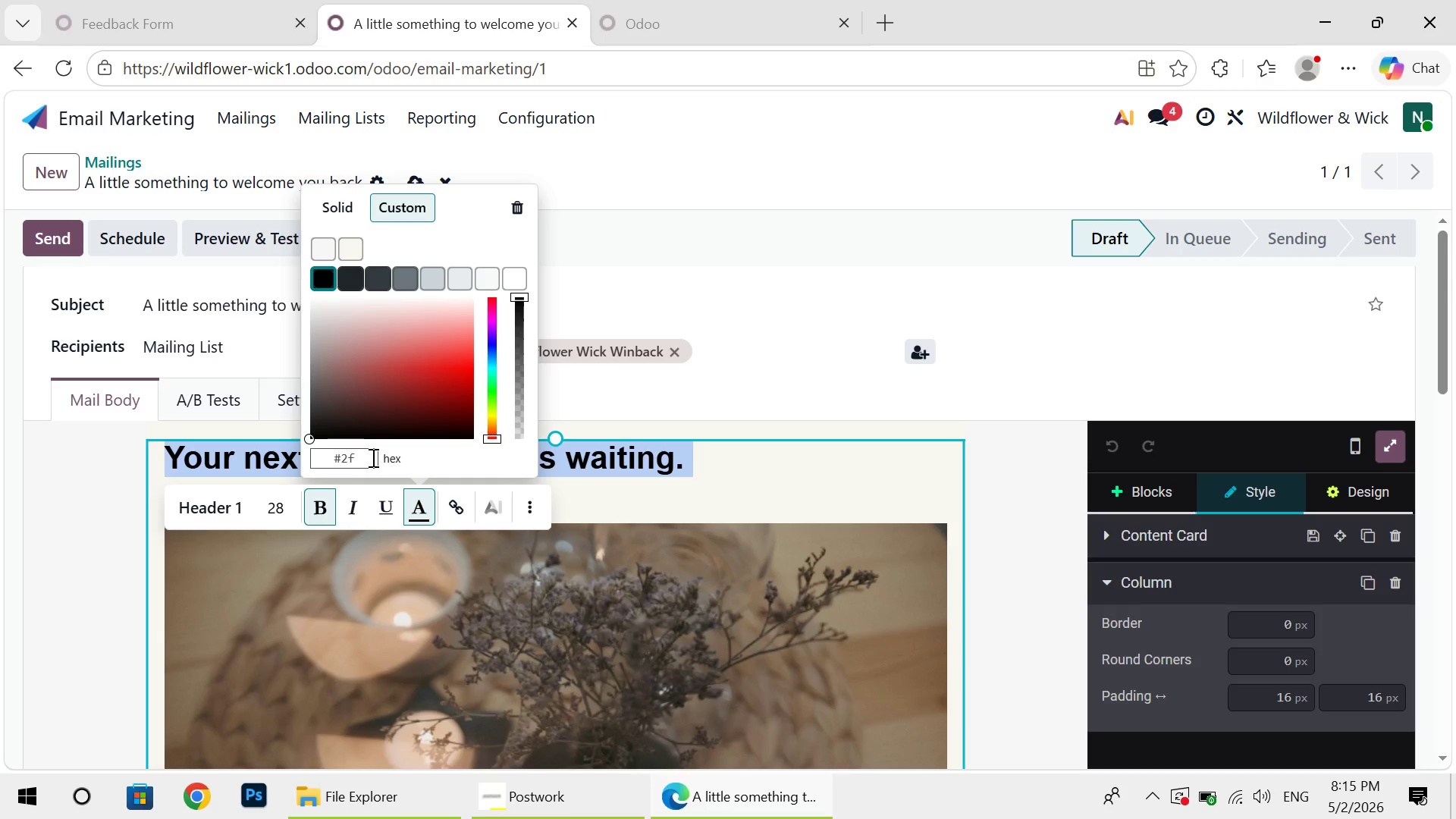 
type(3e)
 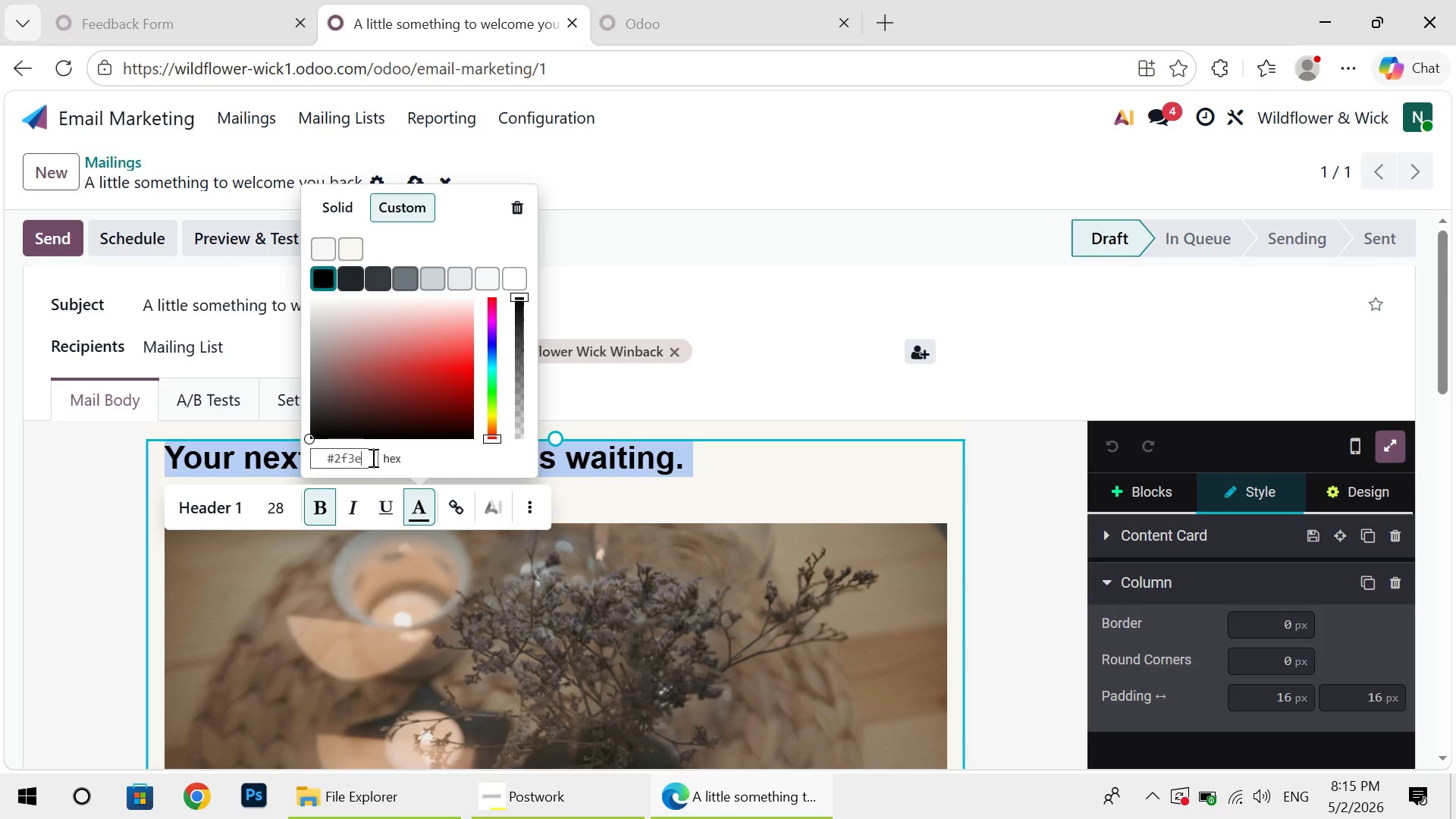 
type(34)
 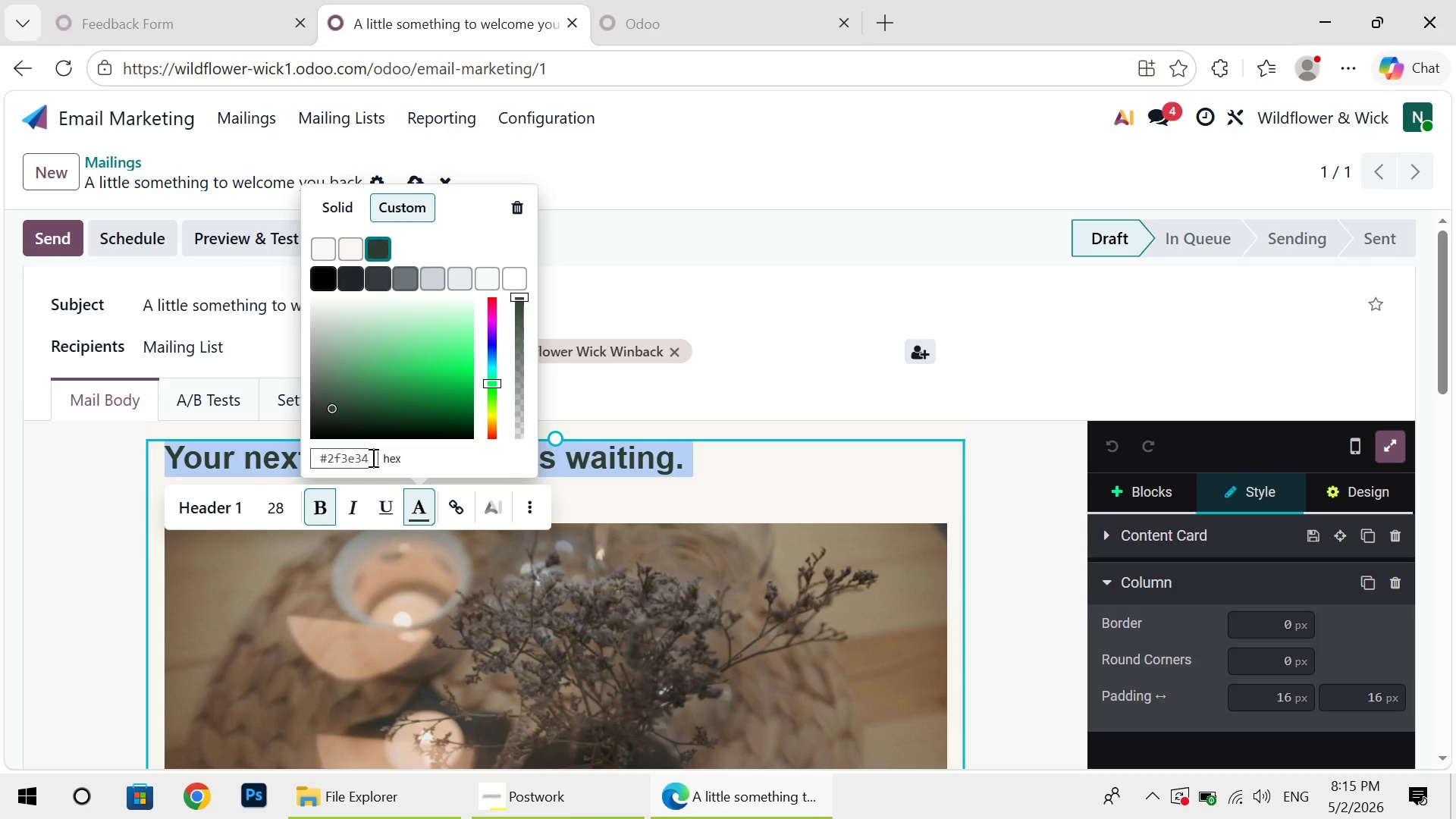 
key(Enter)
 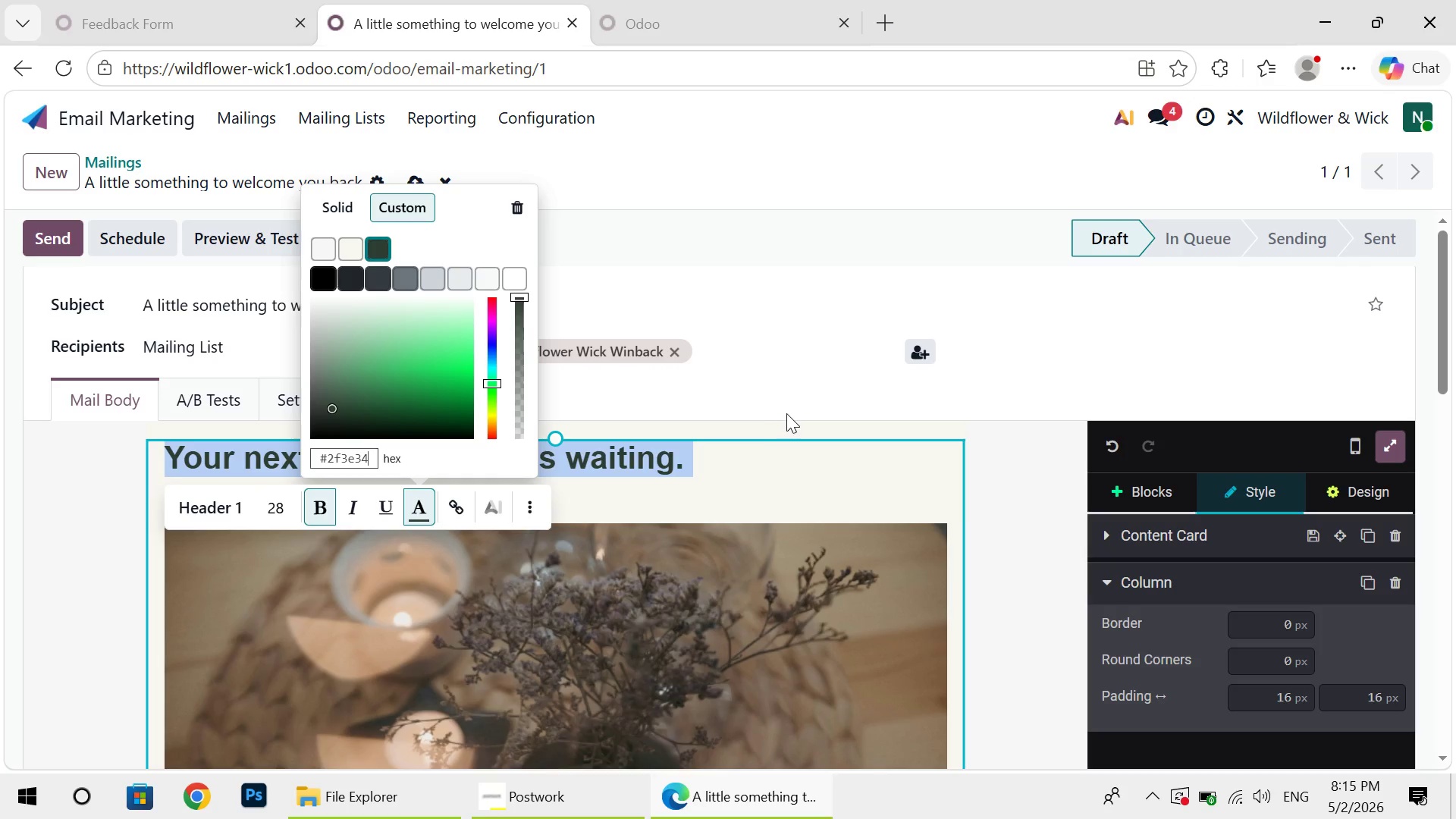 
left_click([788, 413])
 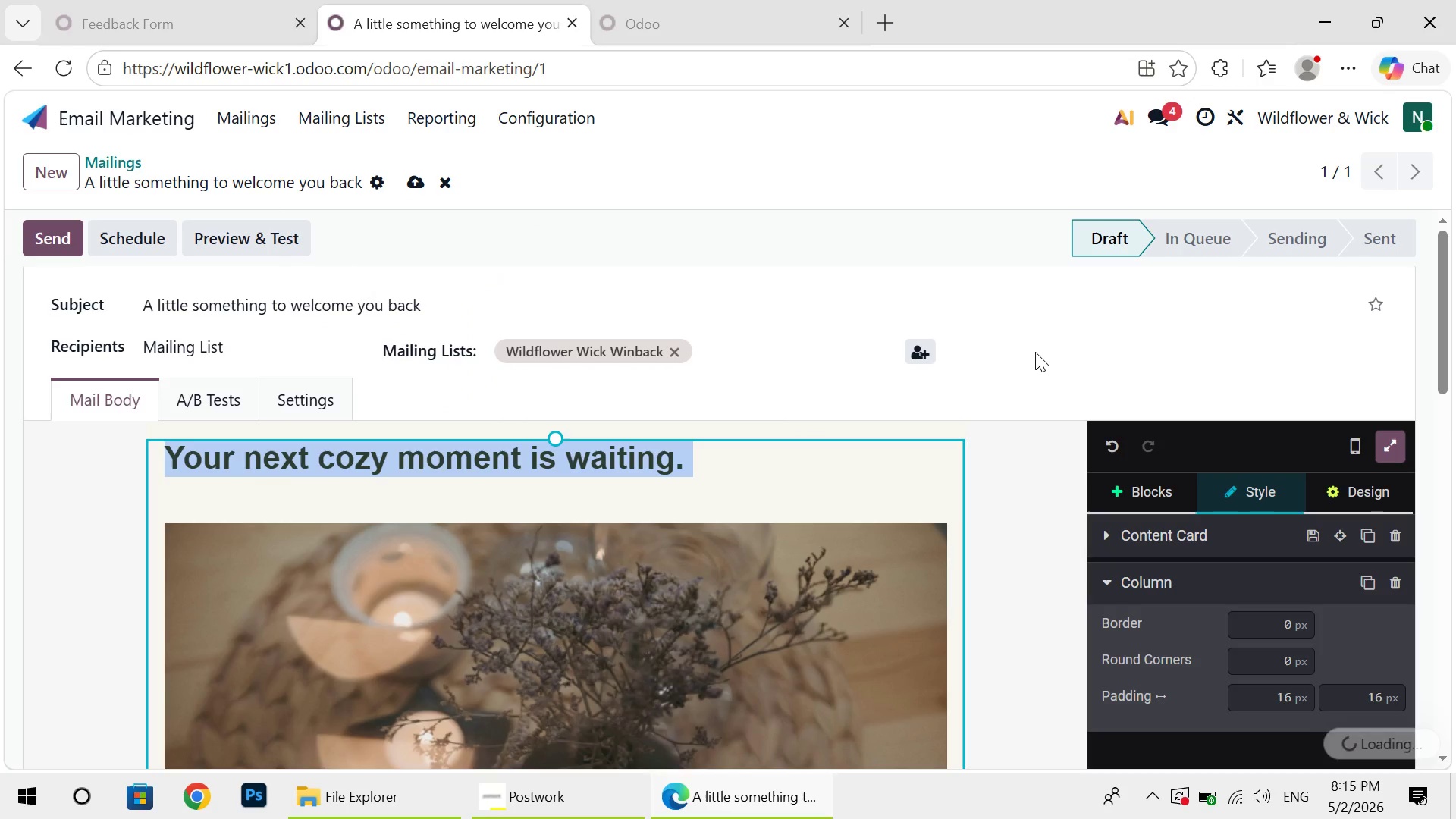 
left_click([1035, 352])
 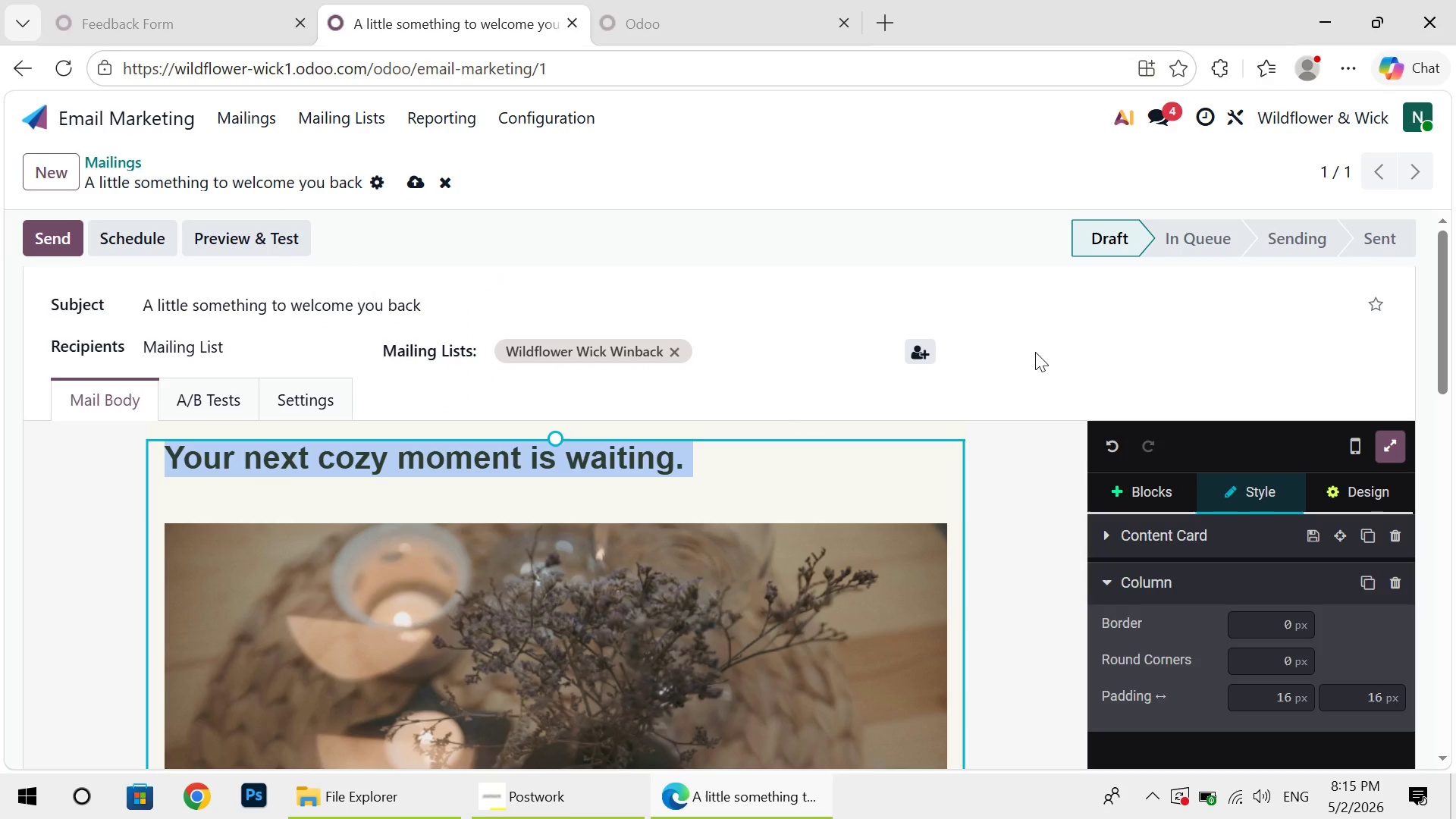 
left_click([1035, 352])
 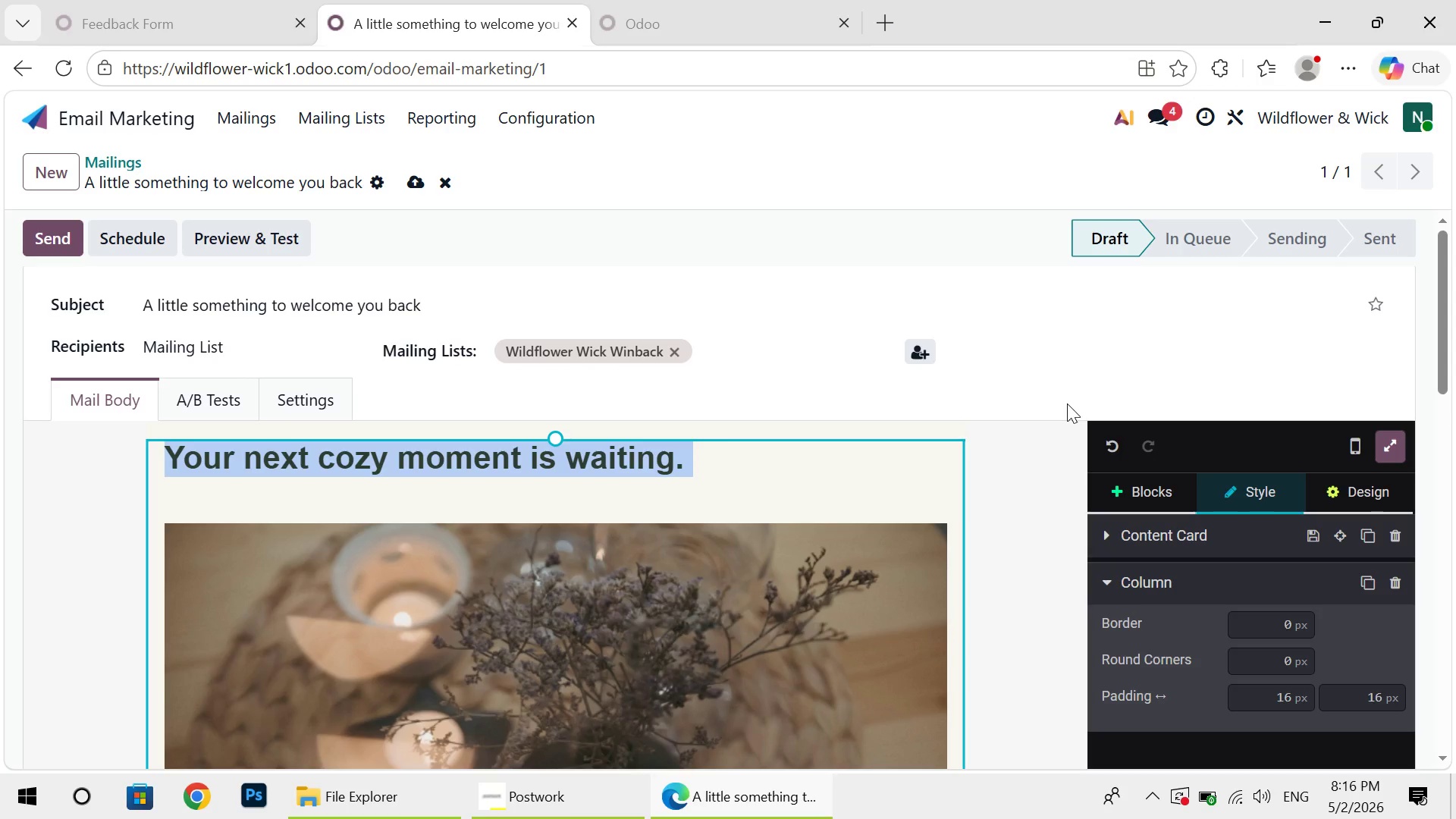 
wait(39.55)
 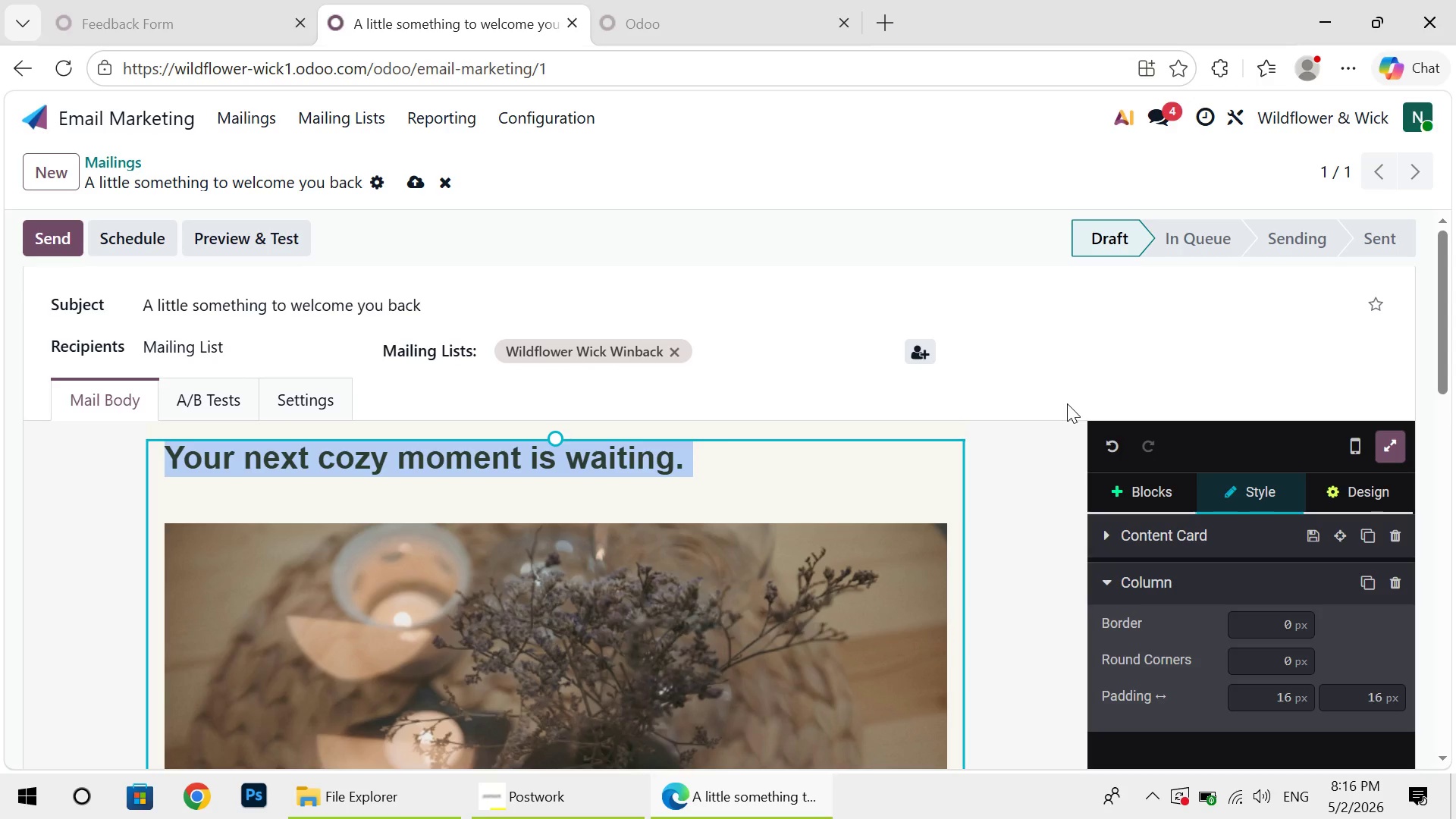 
left_click([1046, 526])
 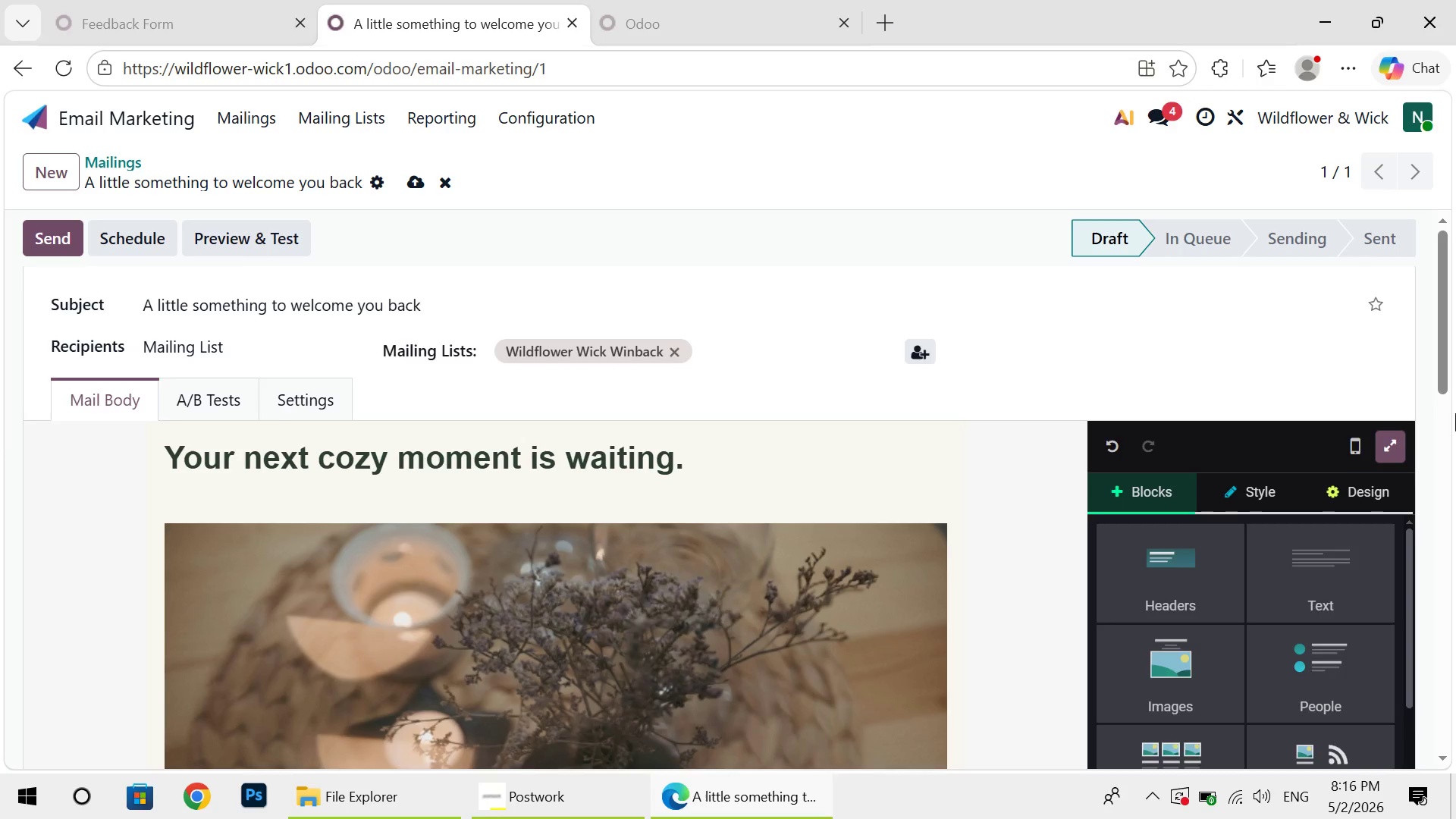 
left_click([1455, 413])
 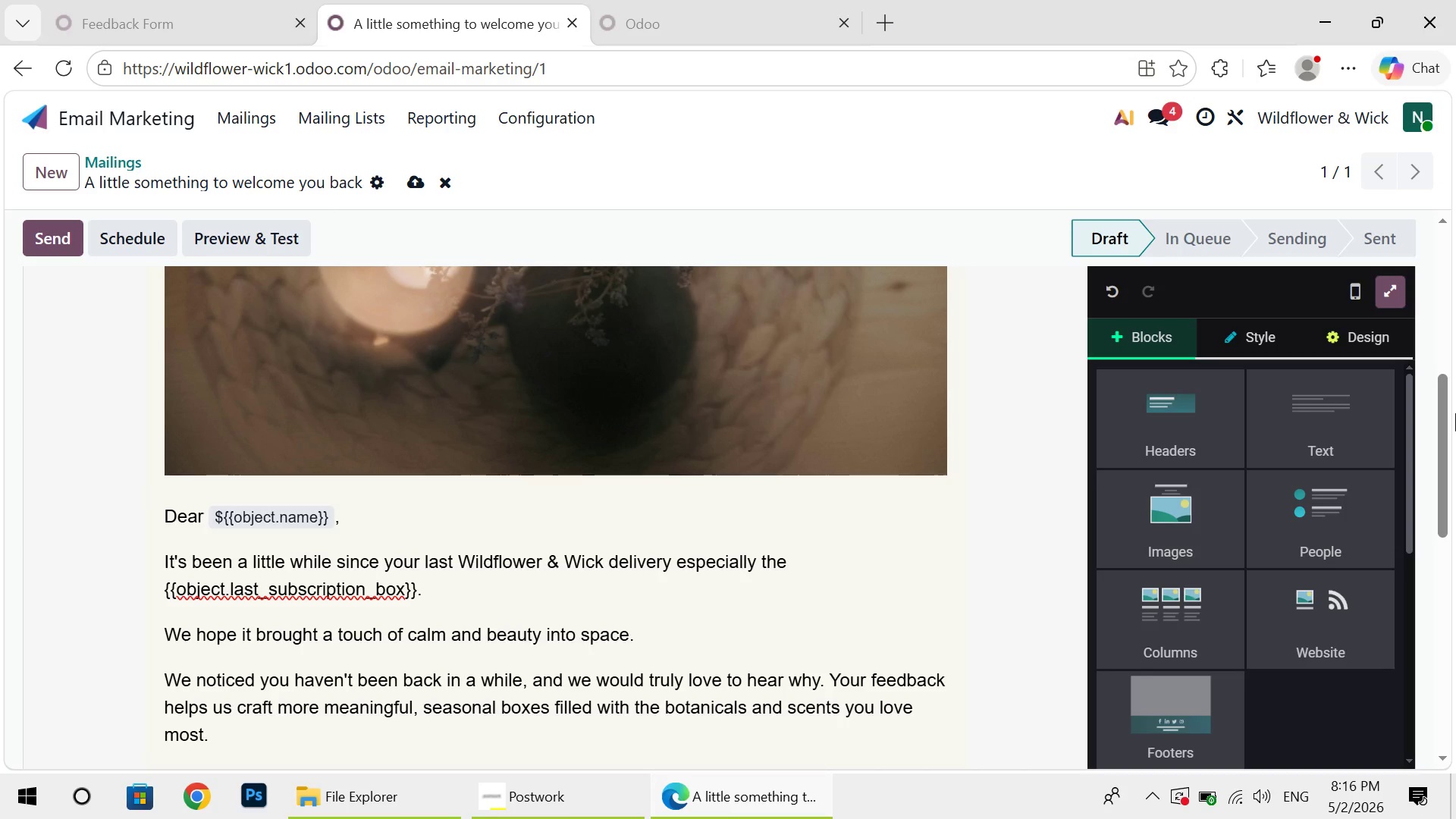 
left_click([1455, 413])
 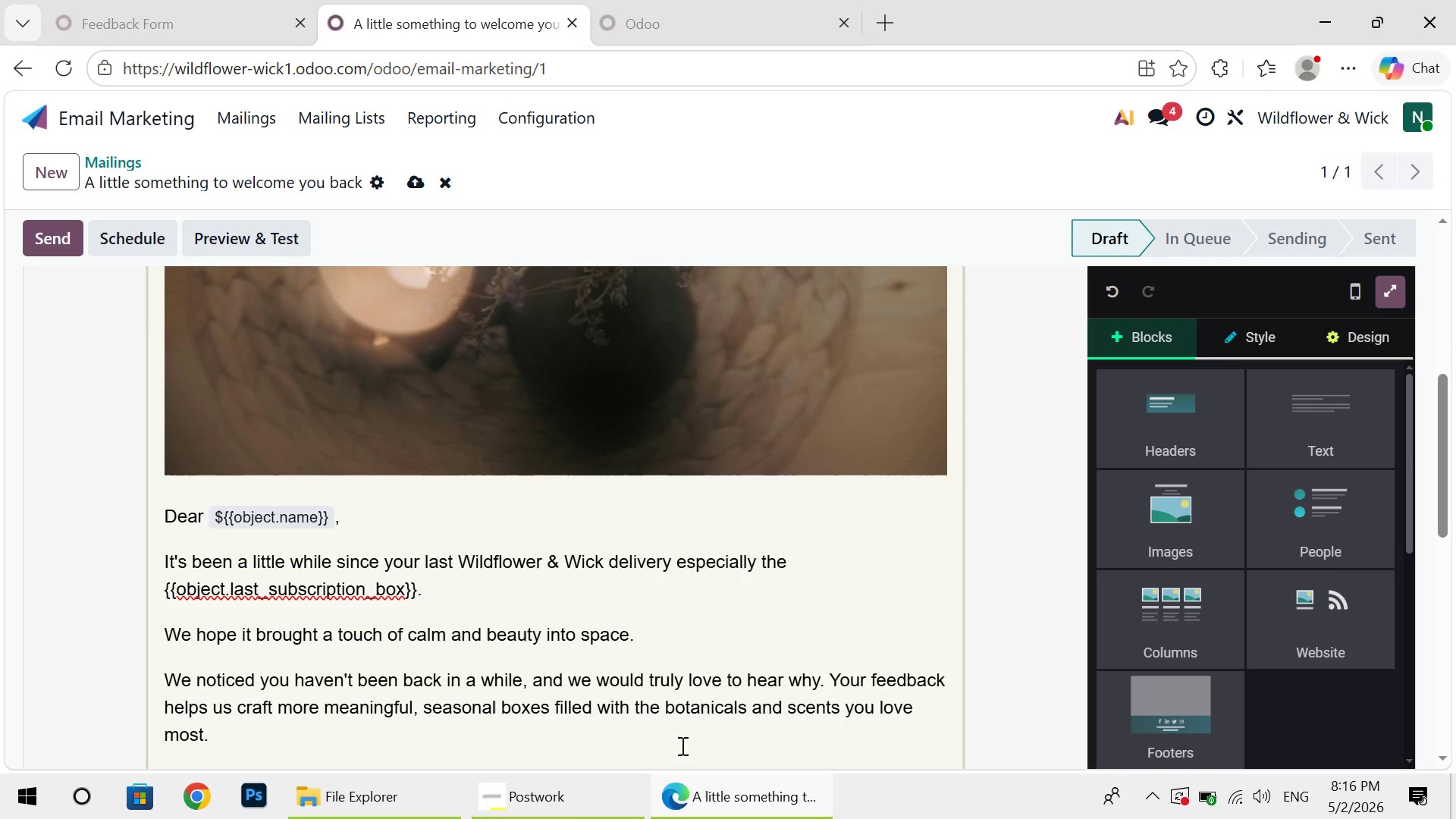 
wait(15.28)
 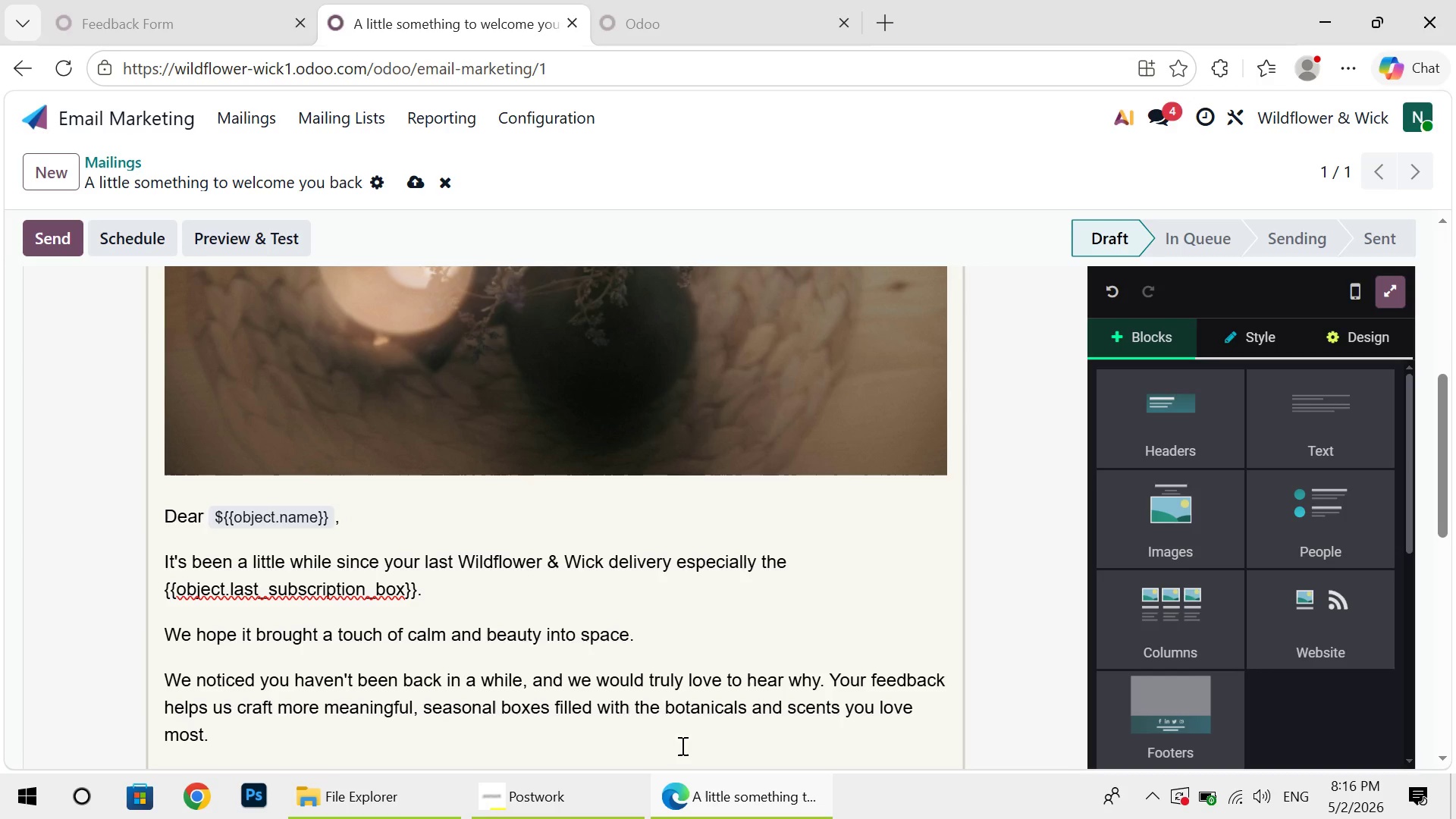 
left_click([241, 585])
 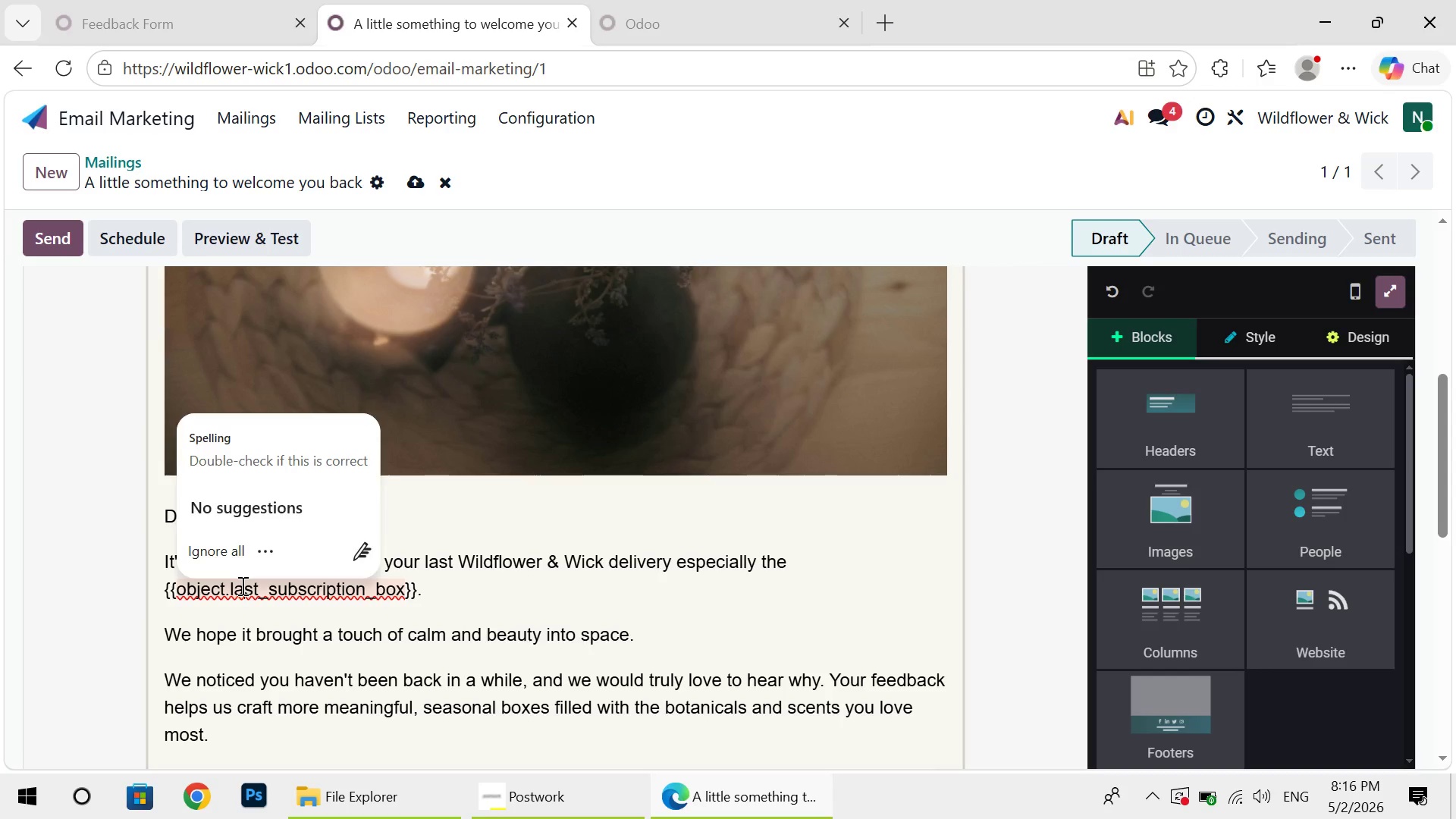 
key(ArrowLeft)
 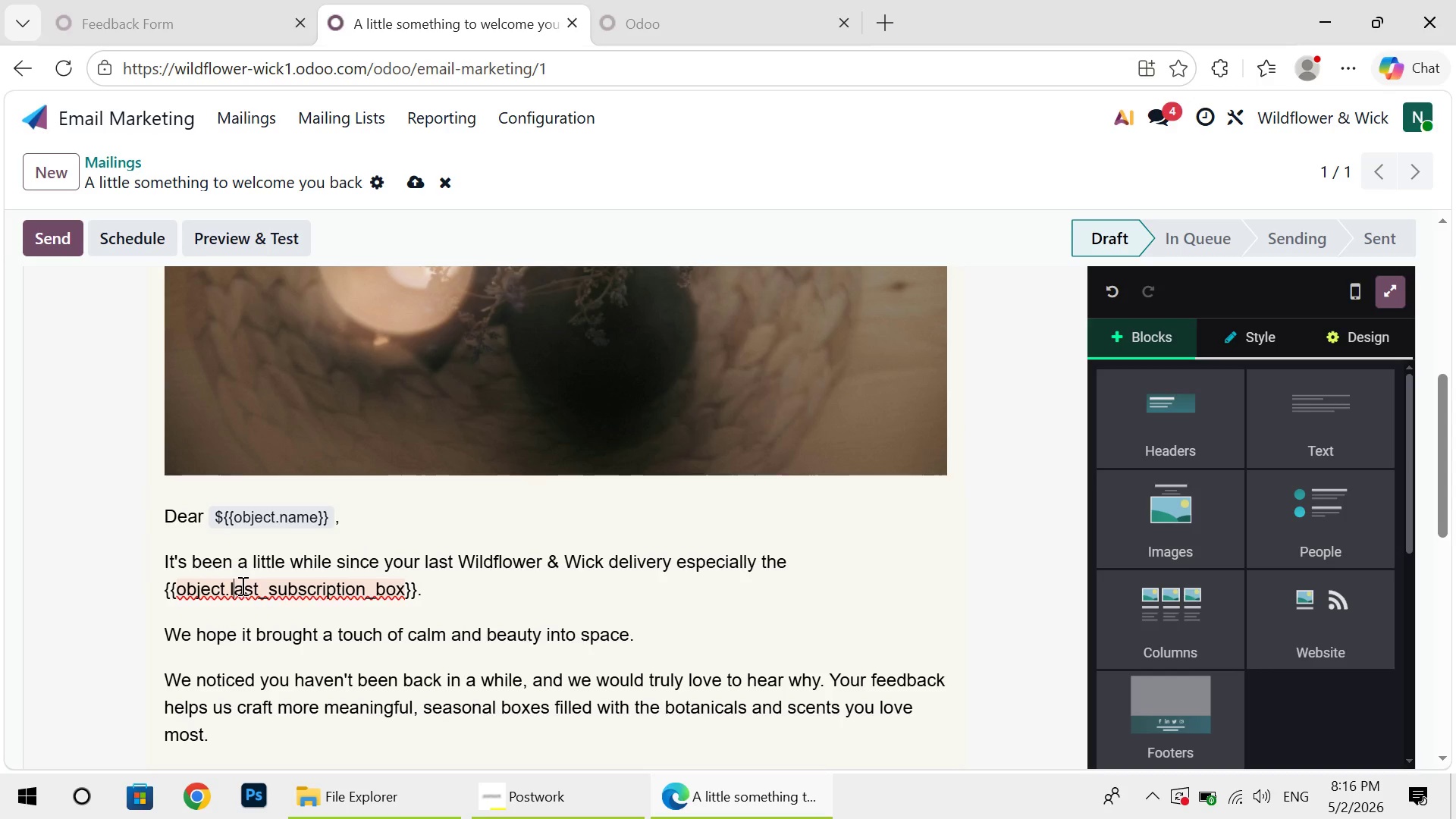 
key(Backspace)
 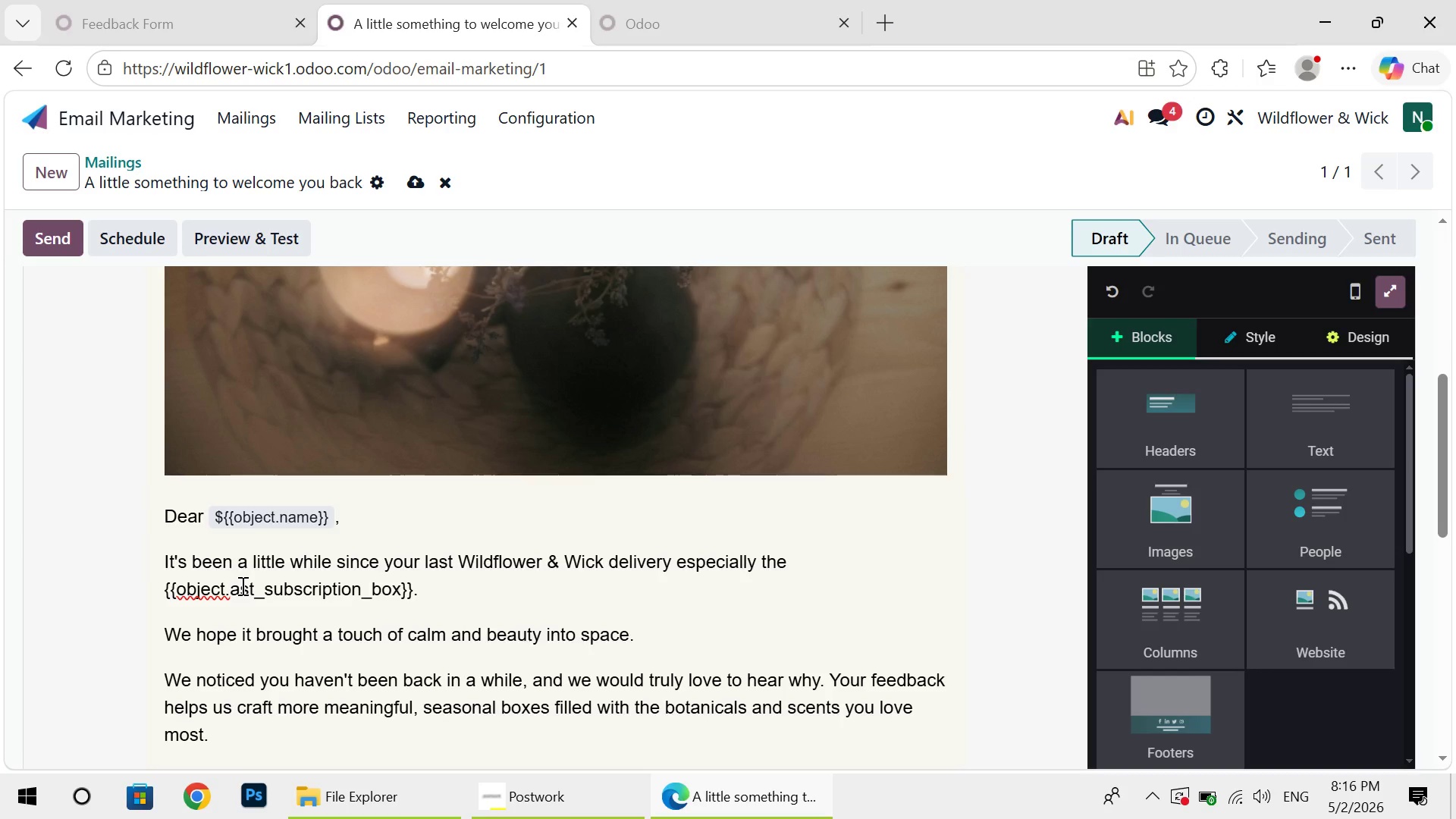 
key(Shift+L)
 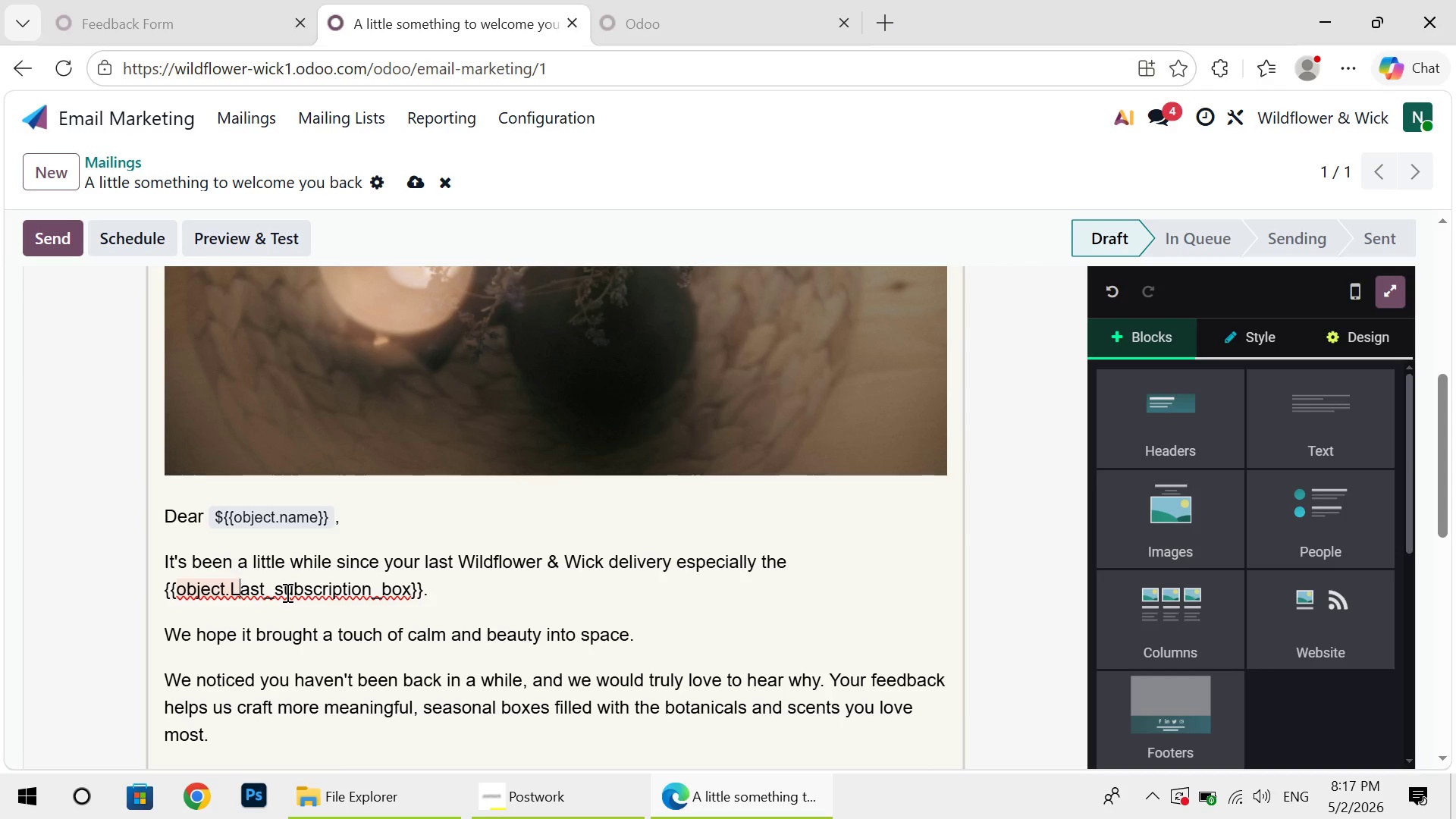 
left_click([286, 592])
 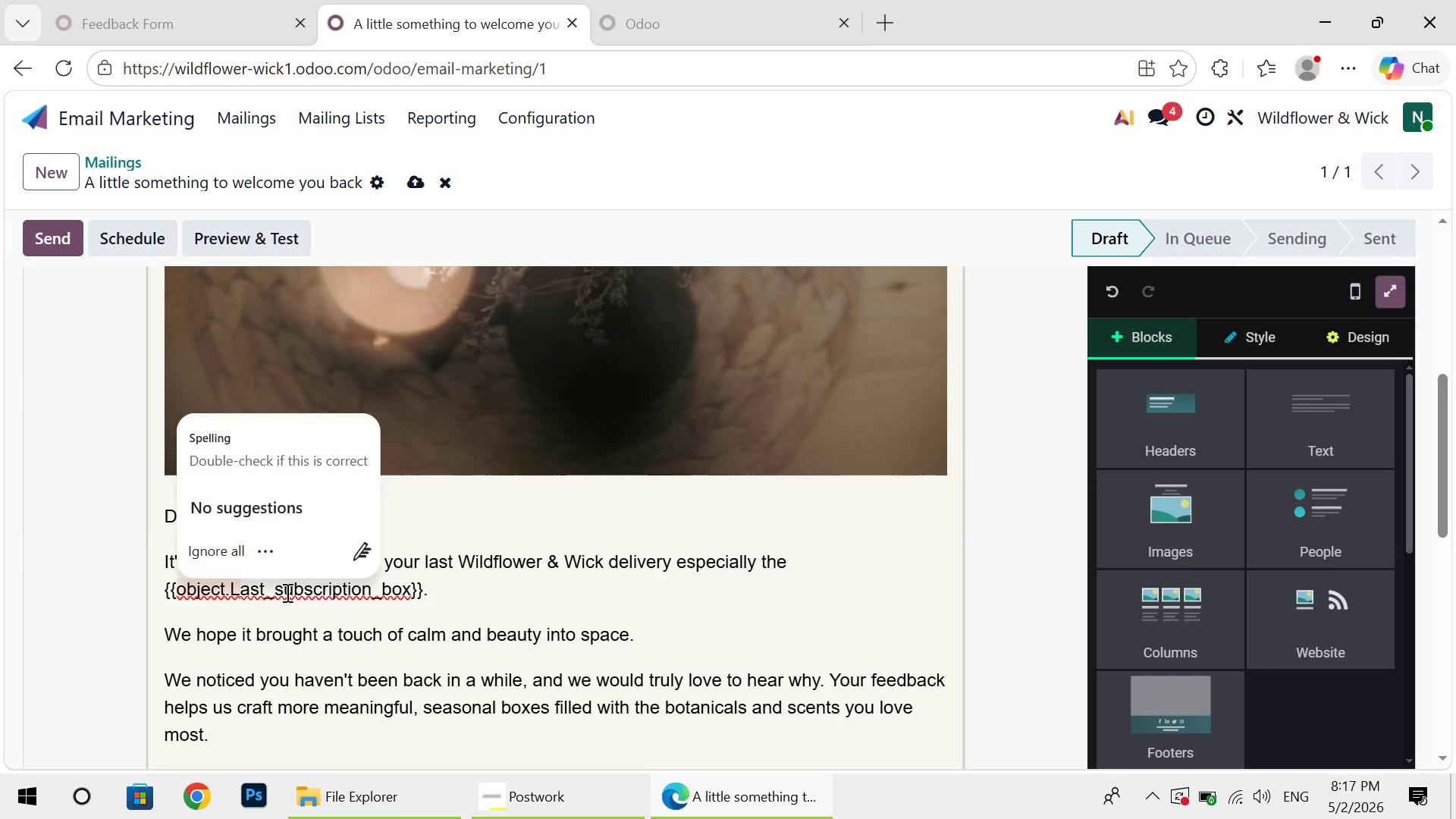 
key(Backspace)
 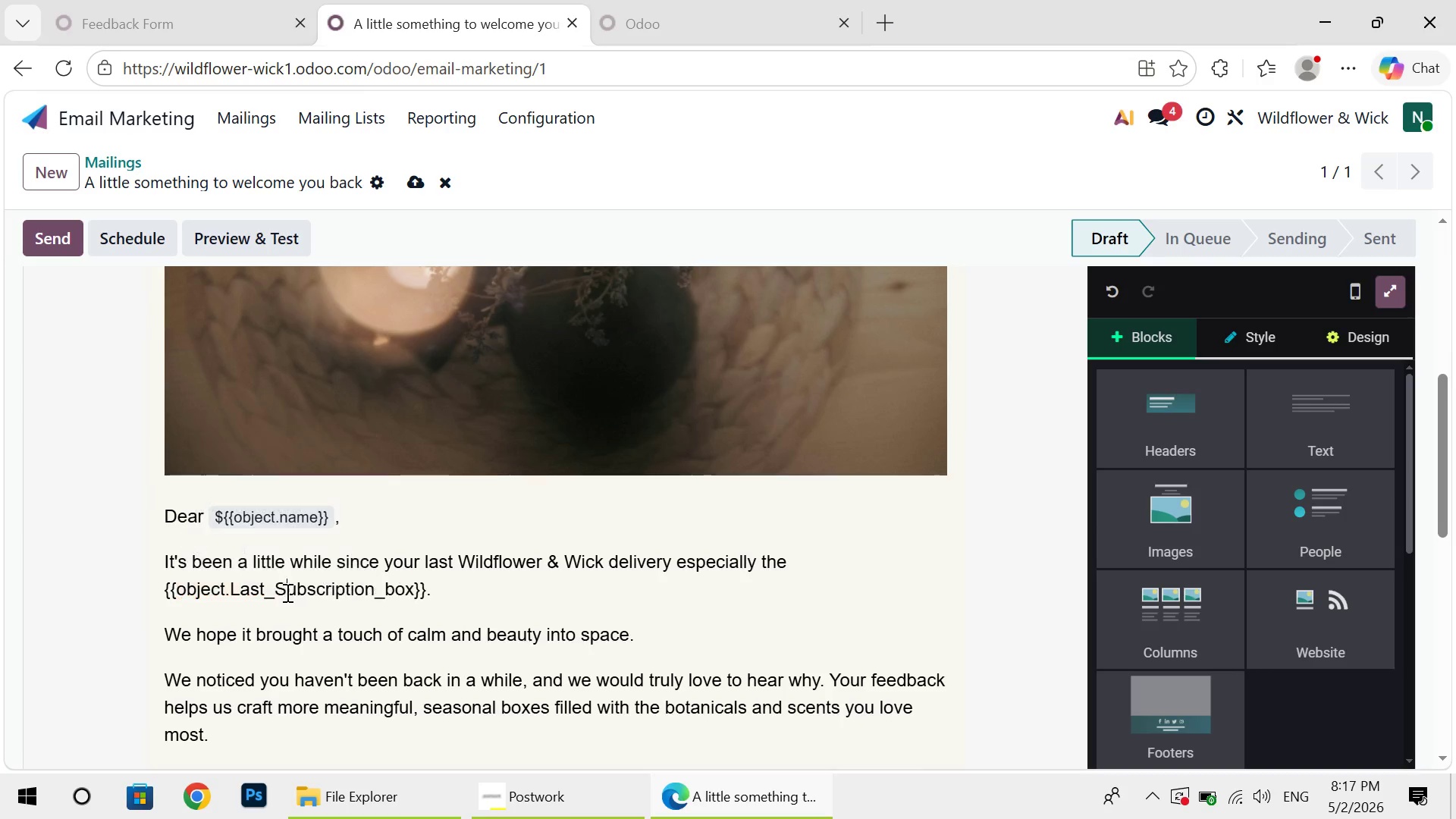 
key(Shift+S)
 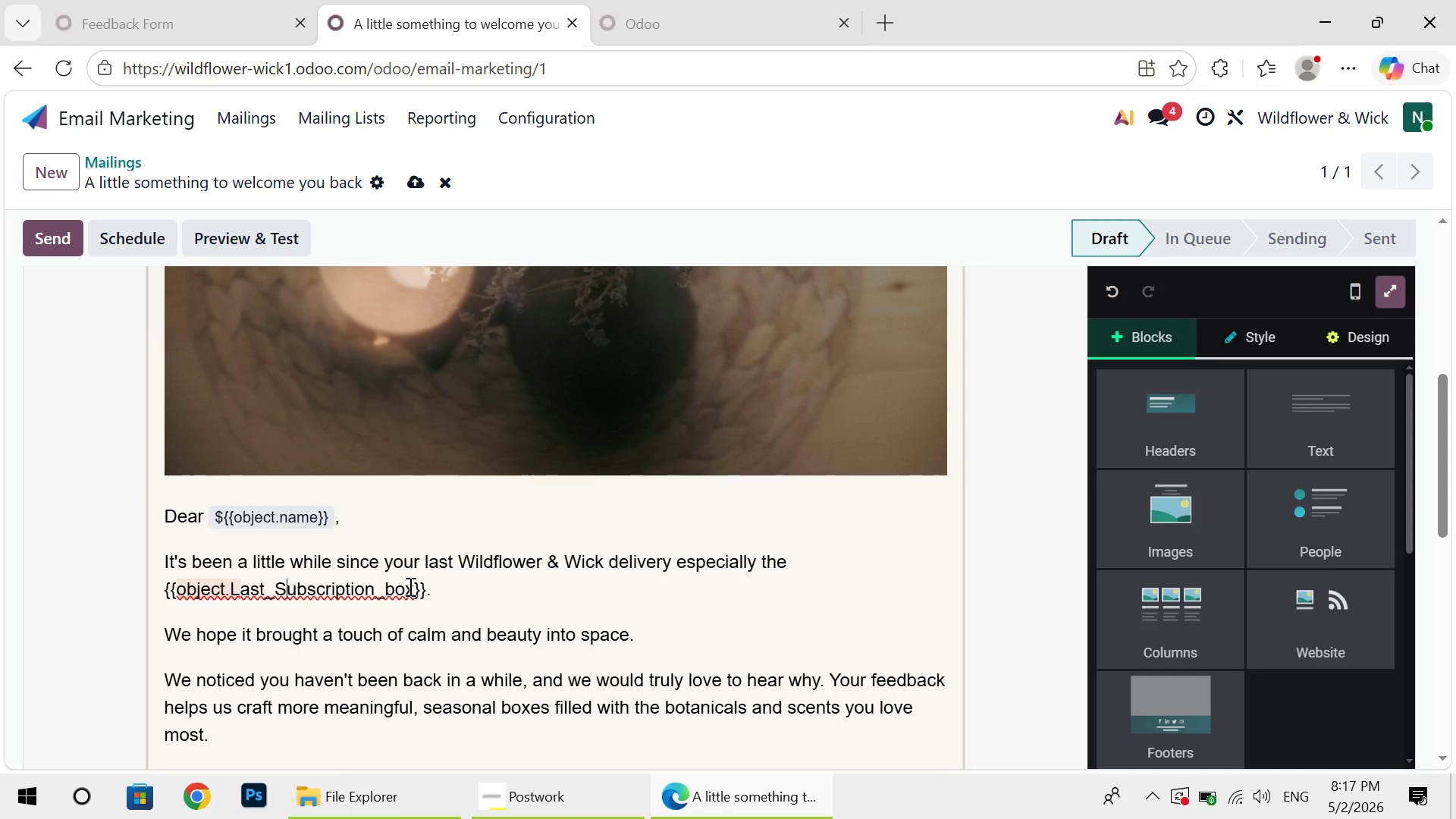 
left_click([412, 585])
 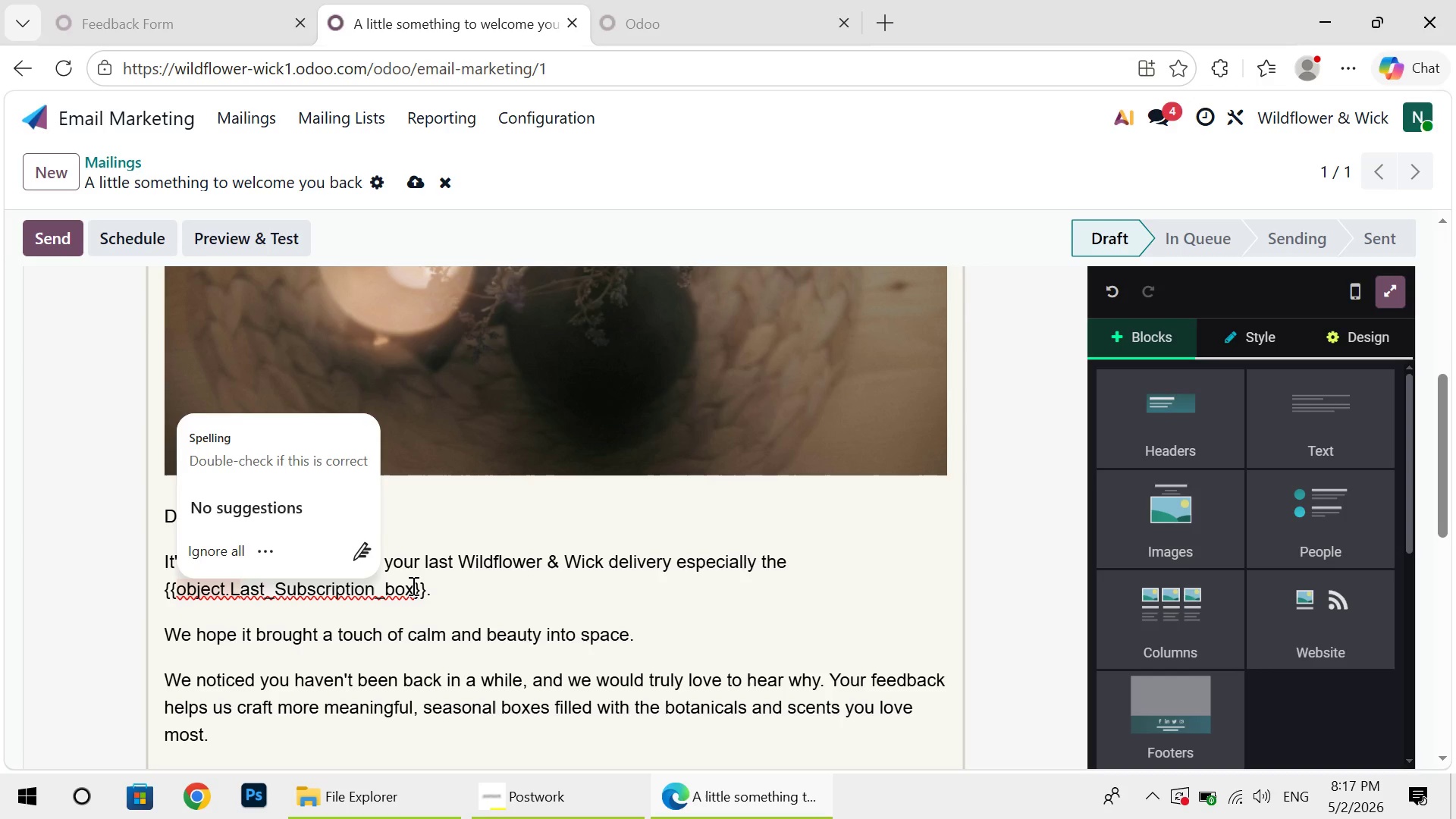 
key(ArrowLeft)
 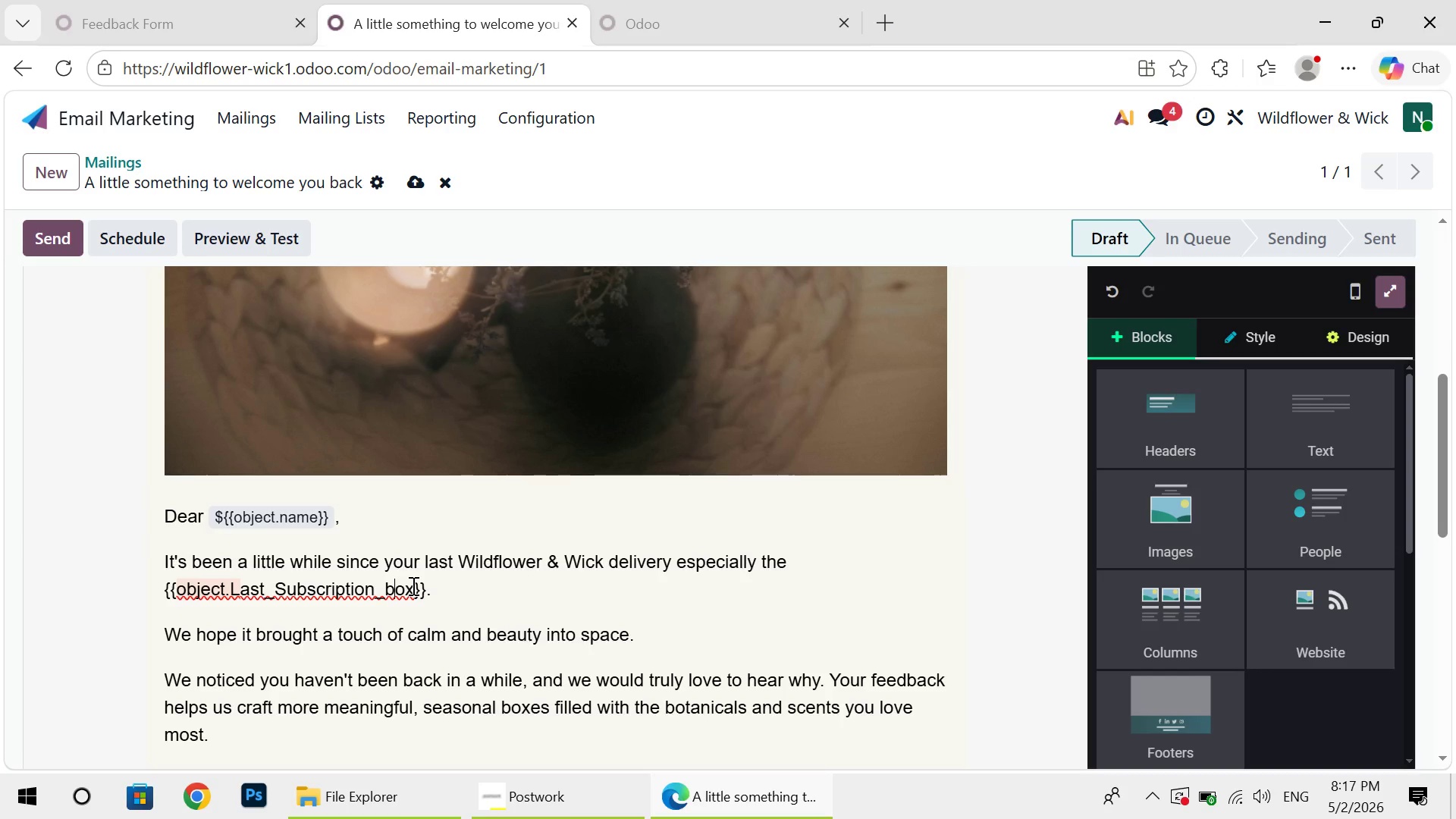 
key(ArrowLeft)
 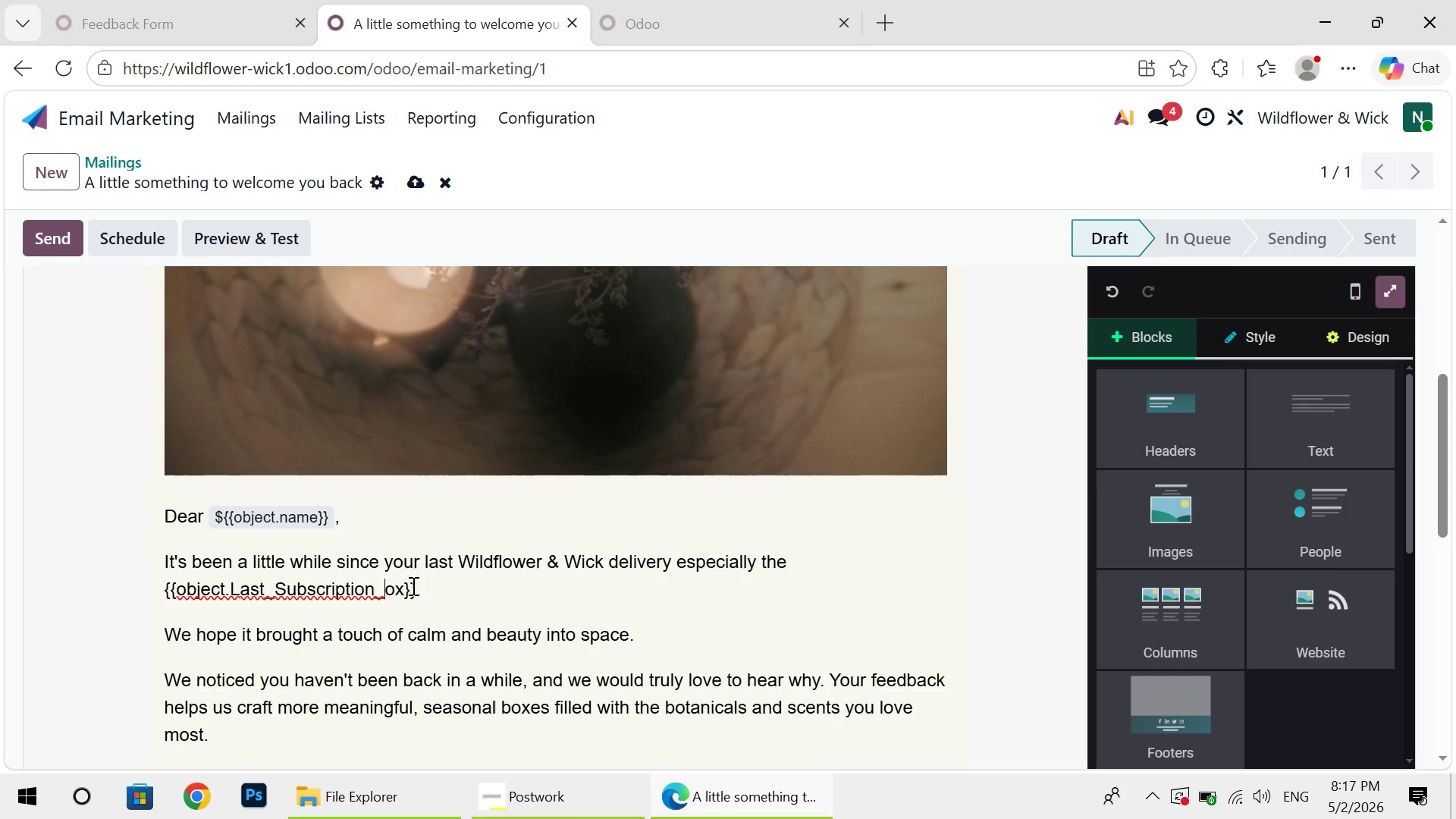 
key(Backspace)
 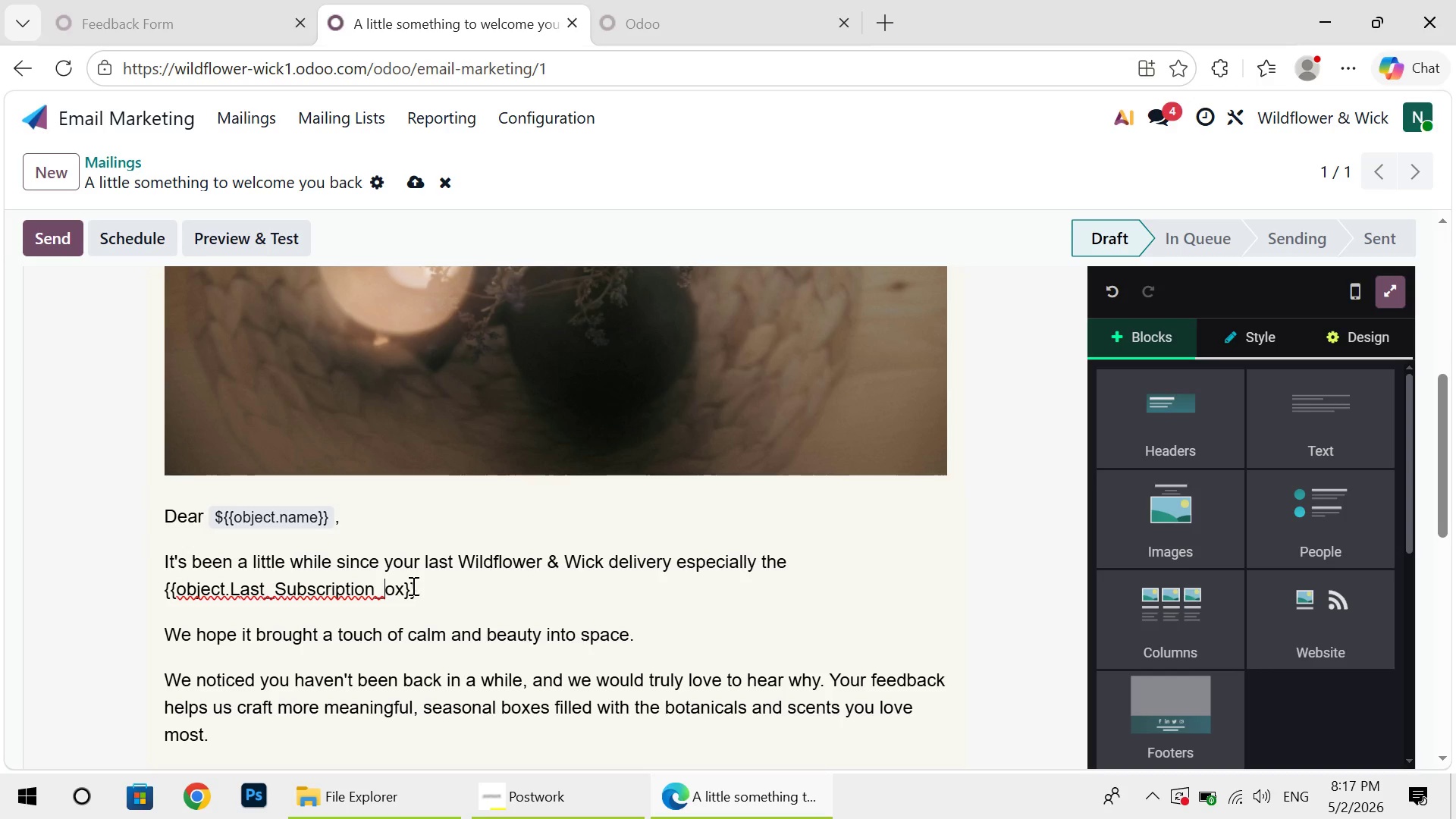 
key(Shift+B)
 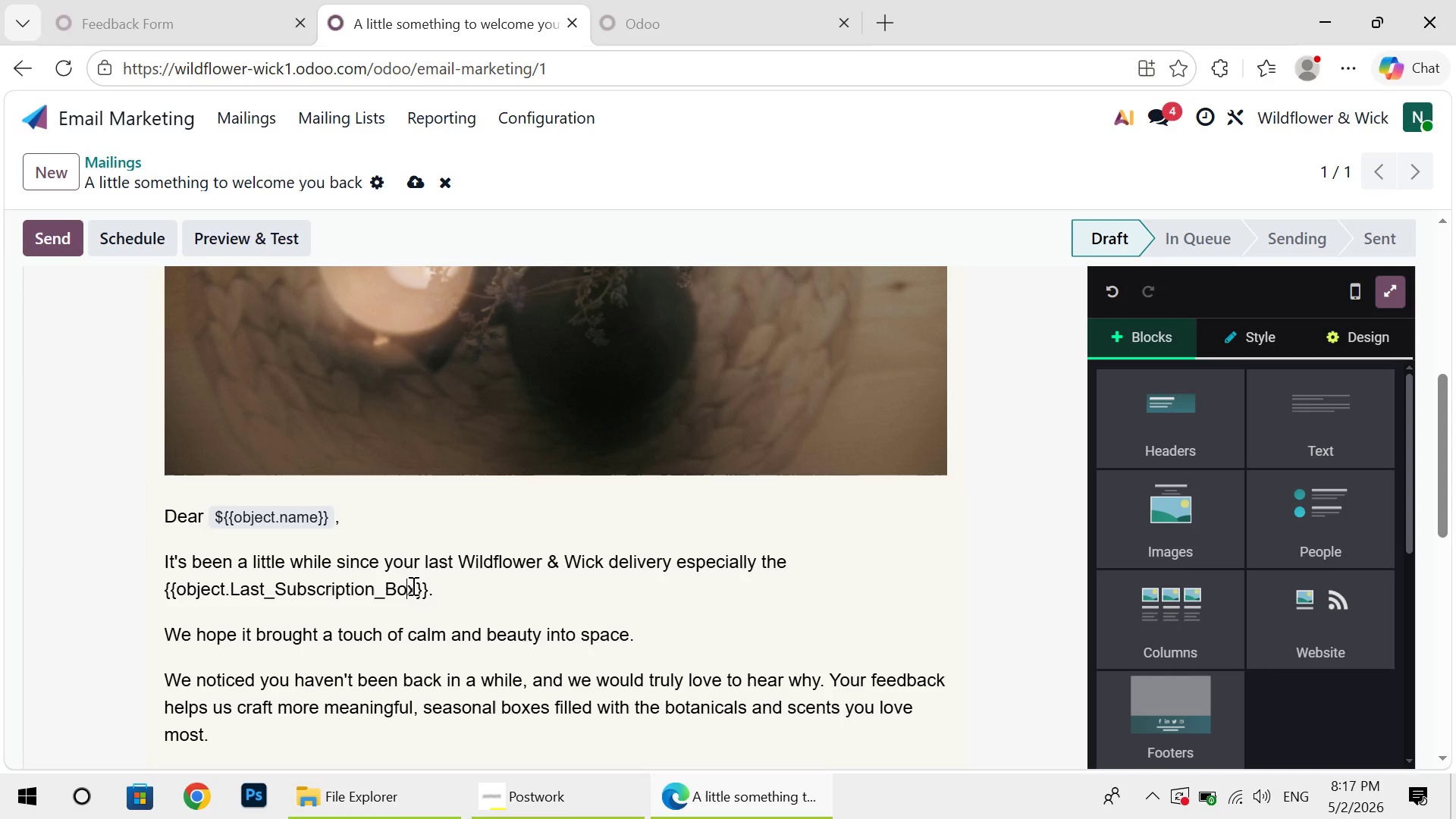 
key(ArrowRight)
 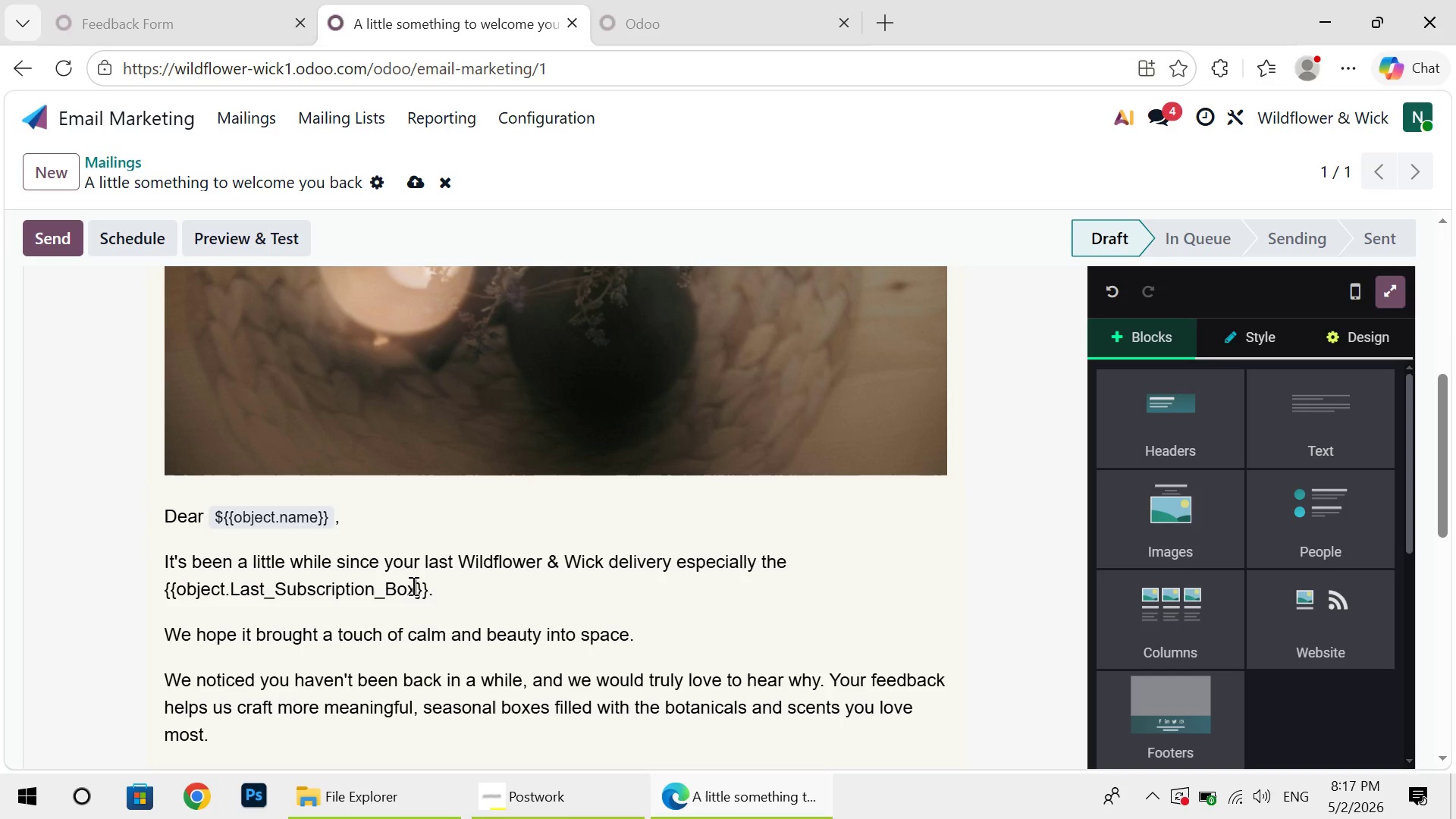 
key(ArrowRight)
 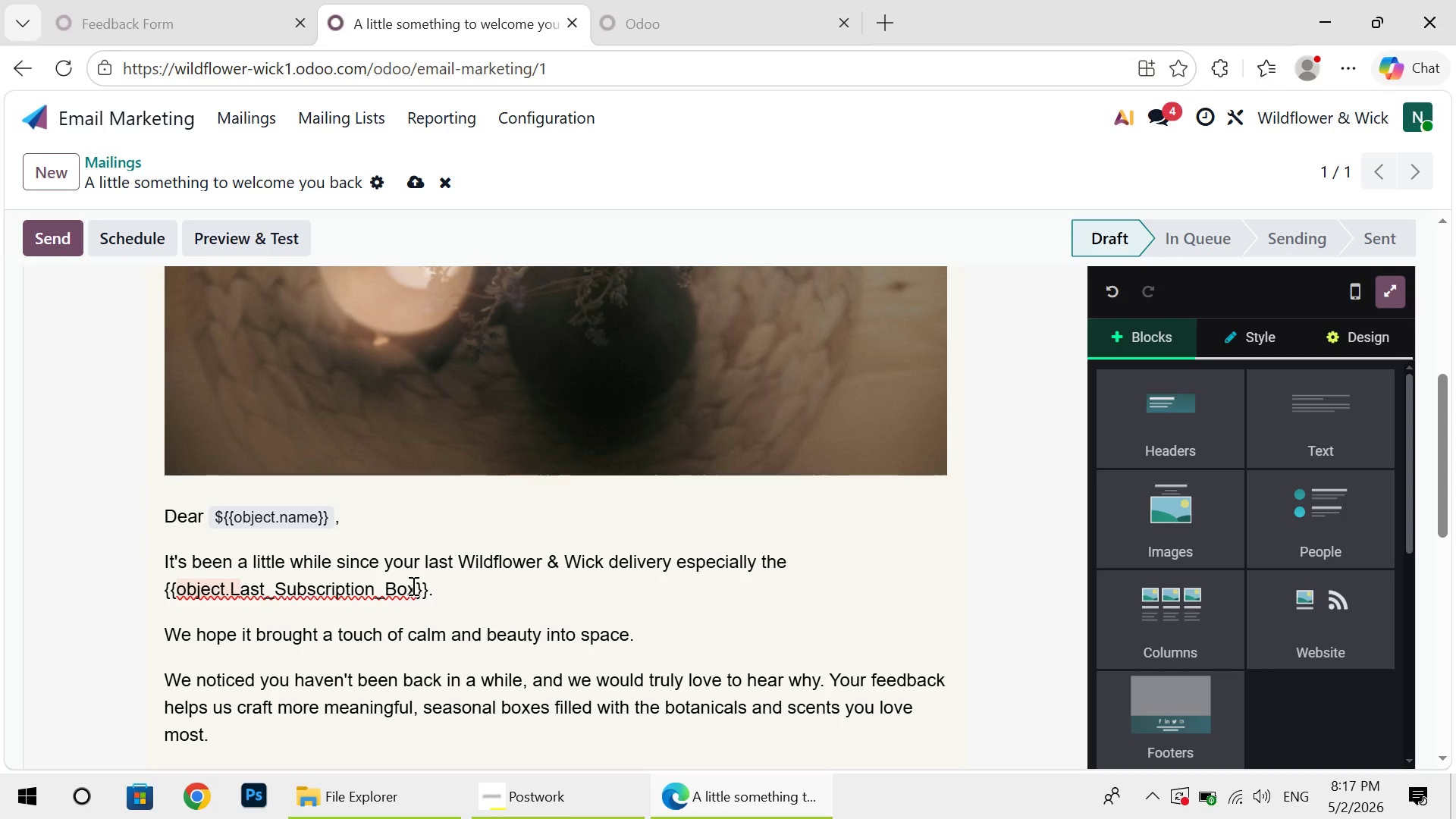 
type(_Received)
 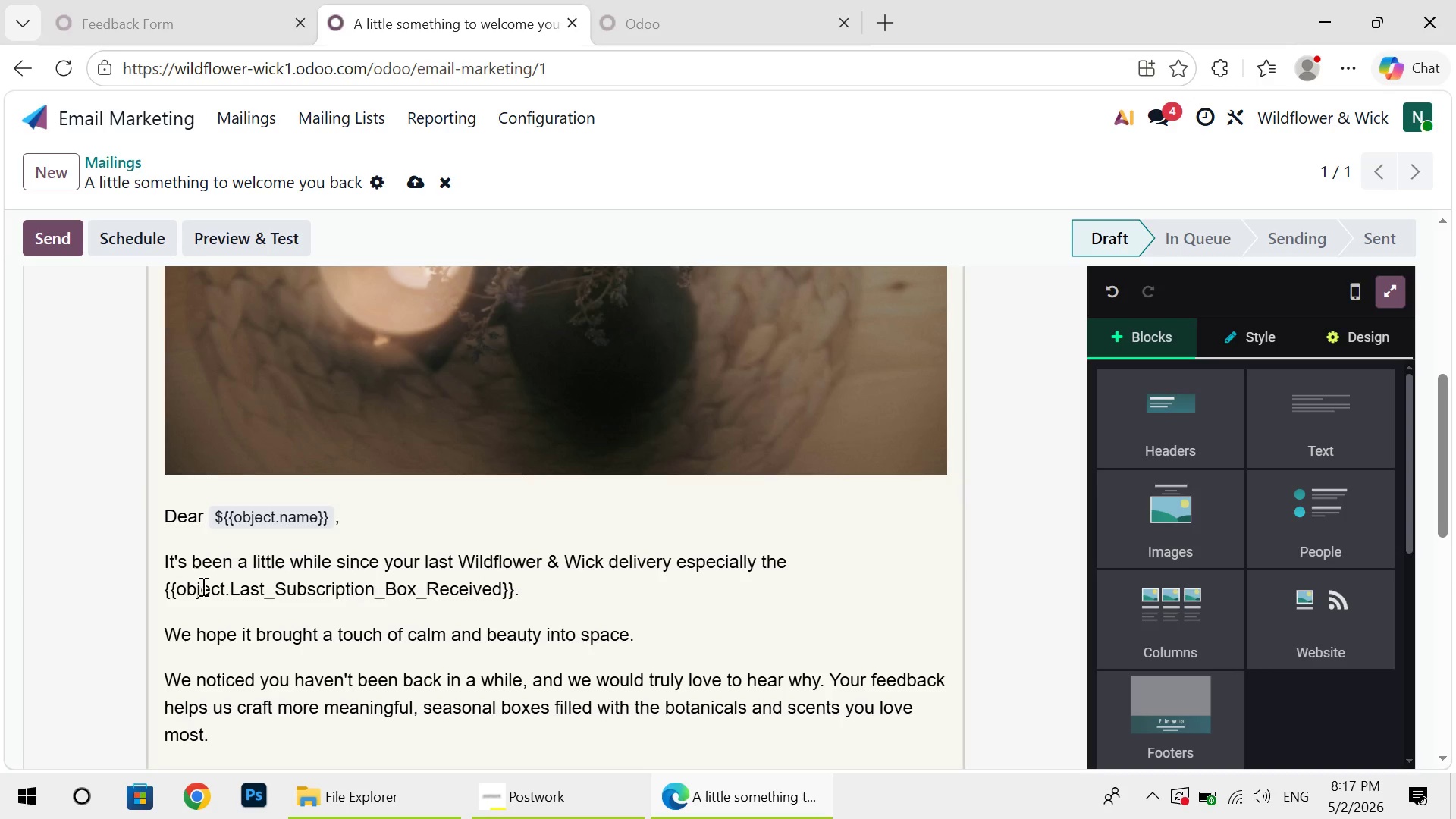 
left_click([165, 595])
 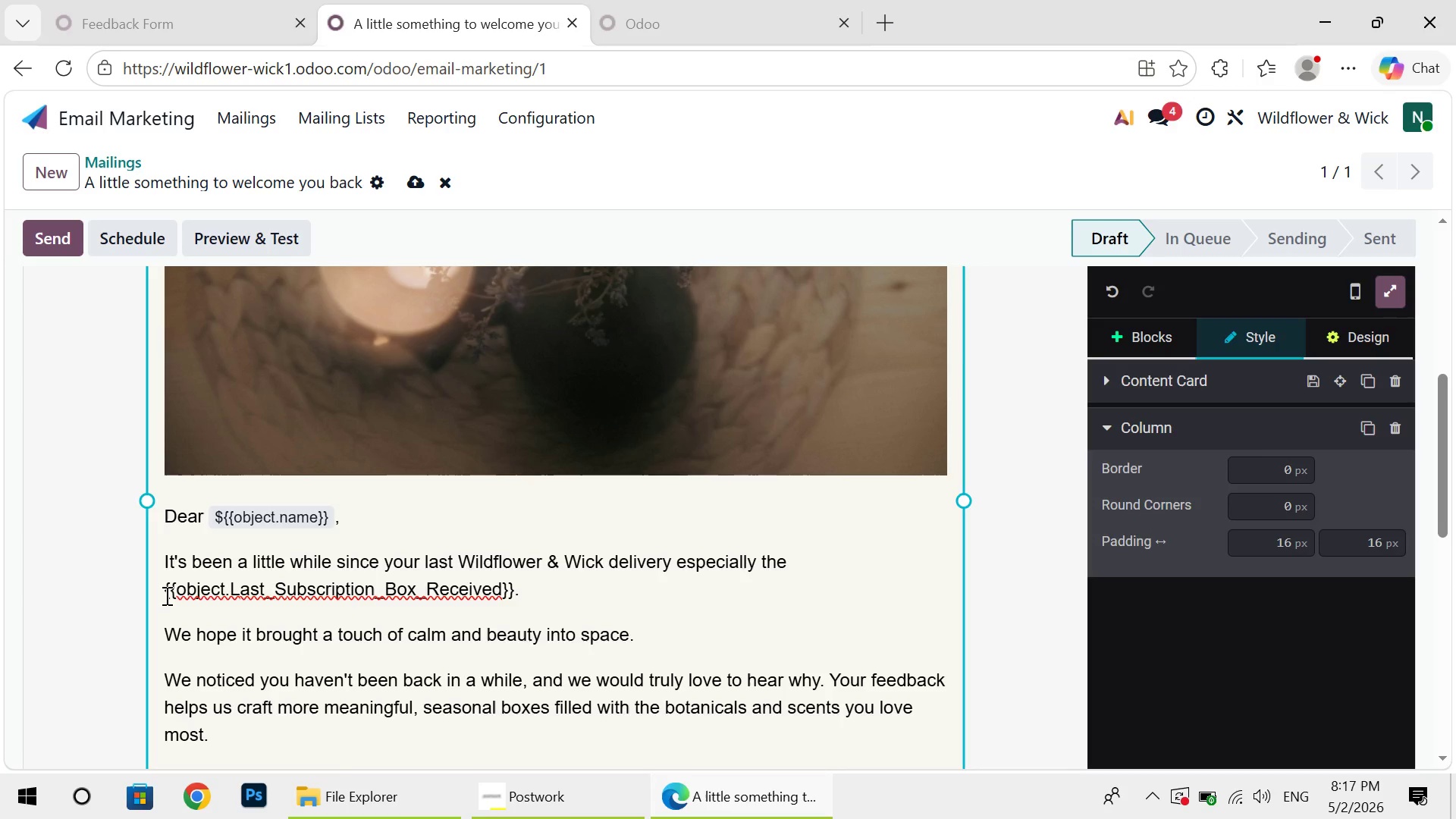 
key(Backquote)
 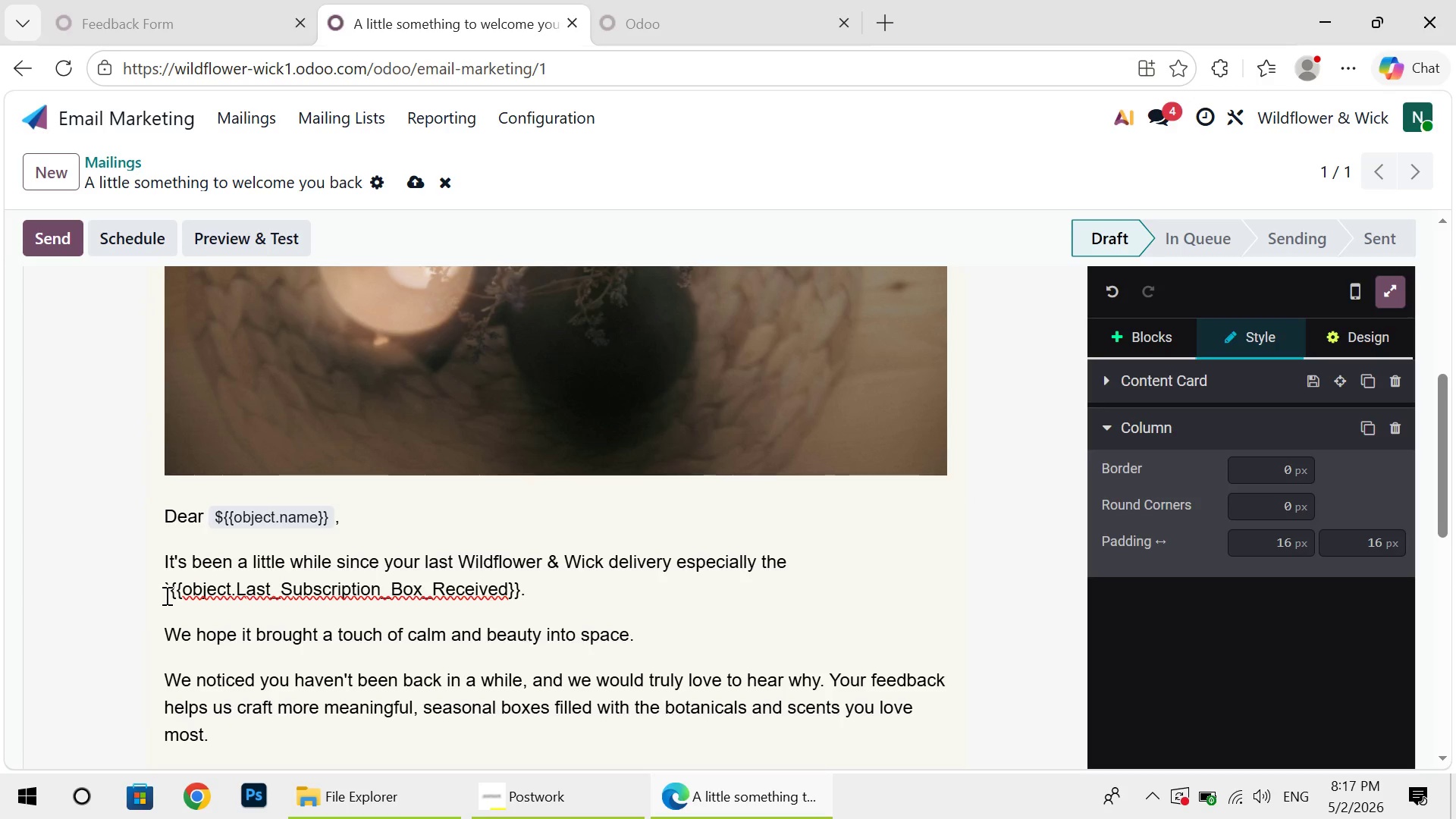 
key(Shift+4)
 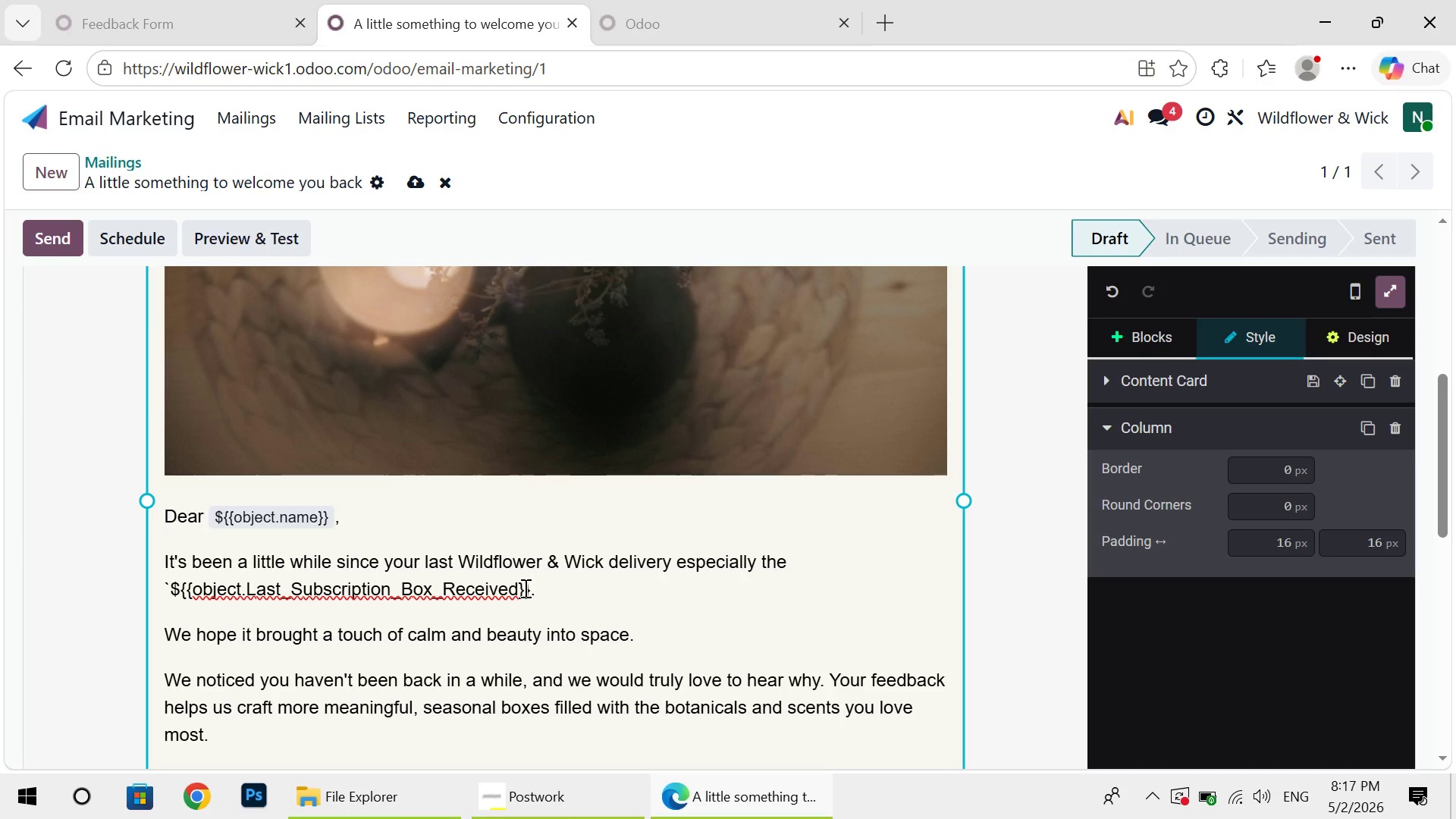 
left_click([532, 583])
 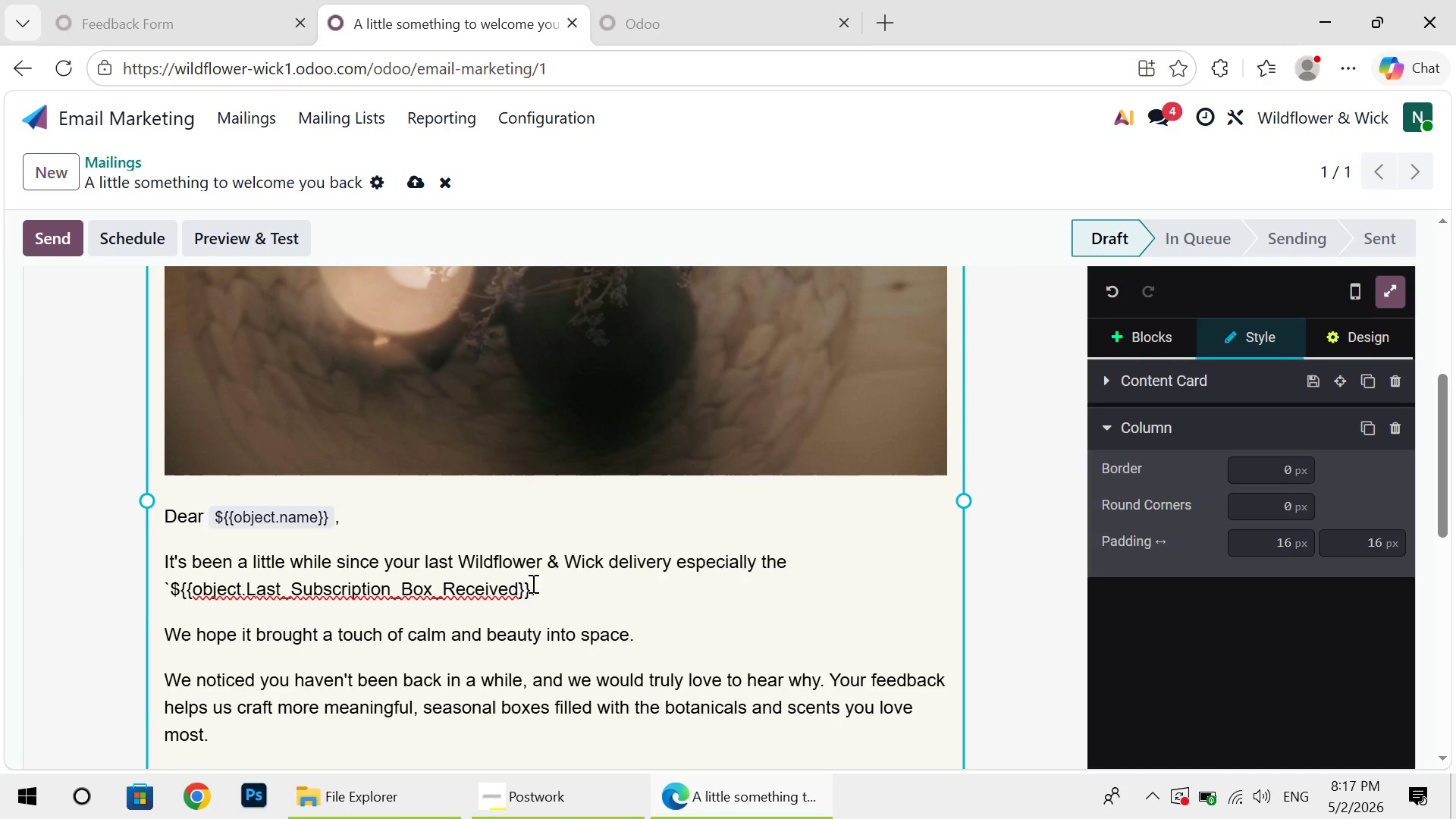 
wait(12.81)
 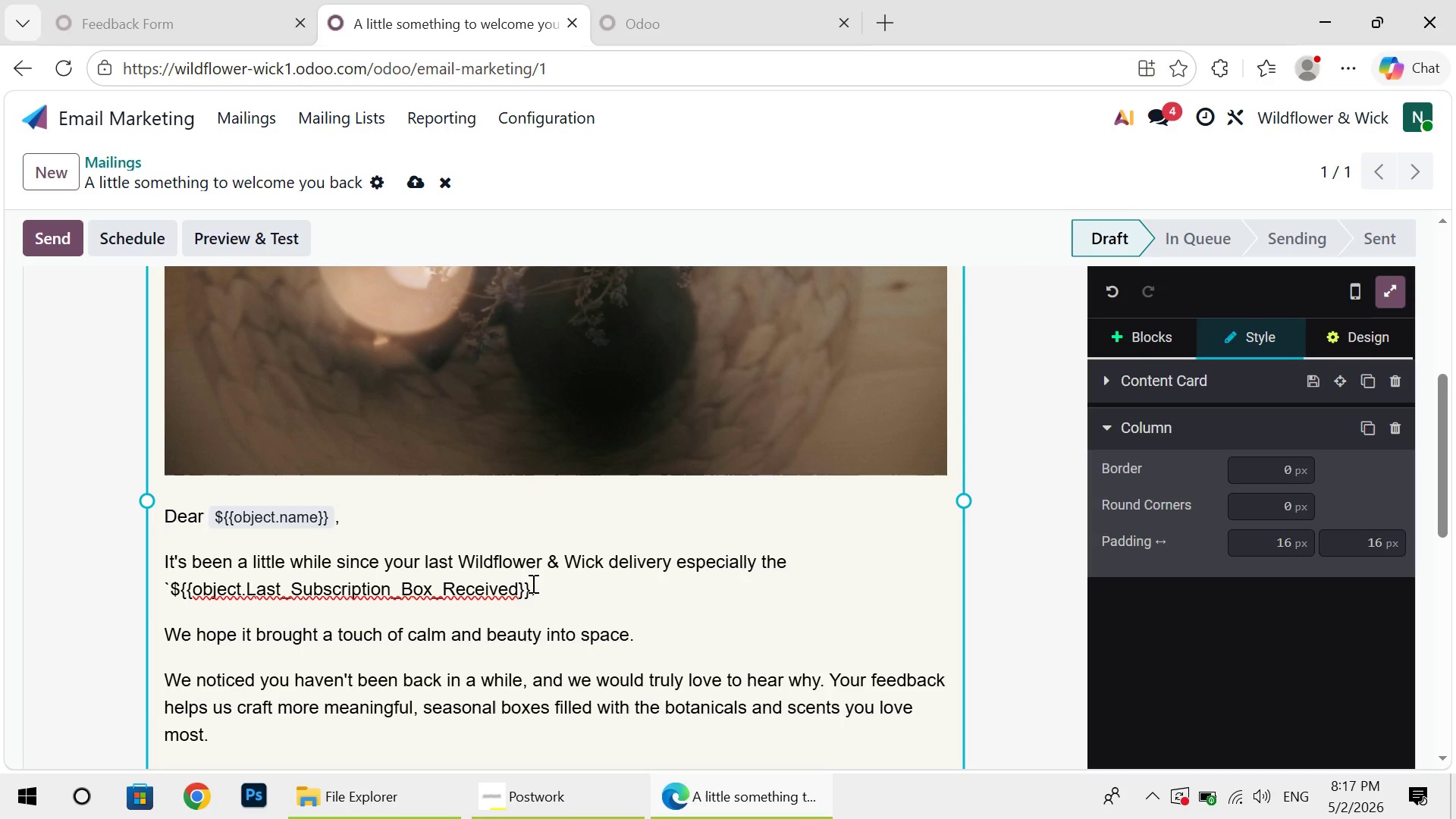 
key(Backquote)
 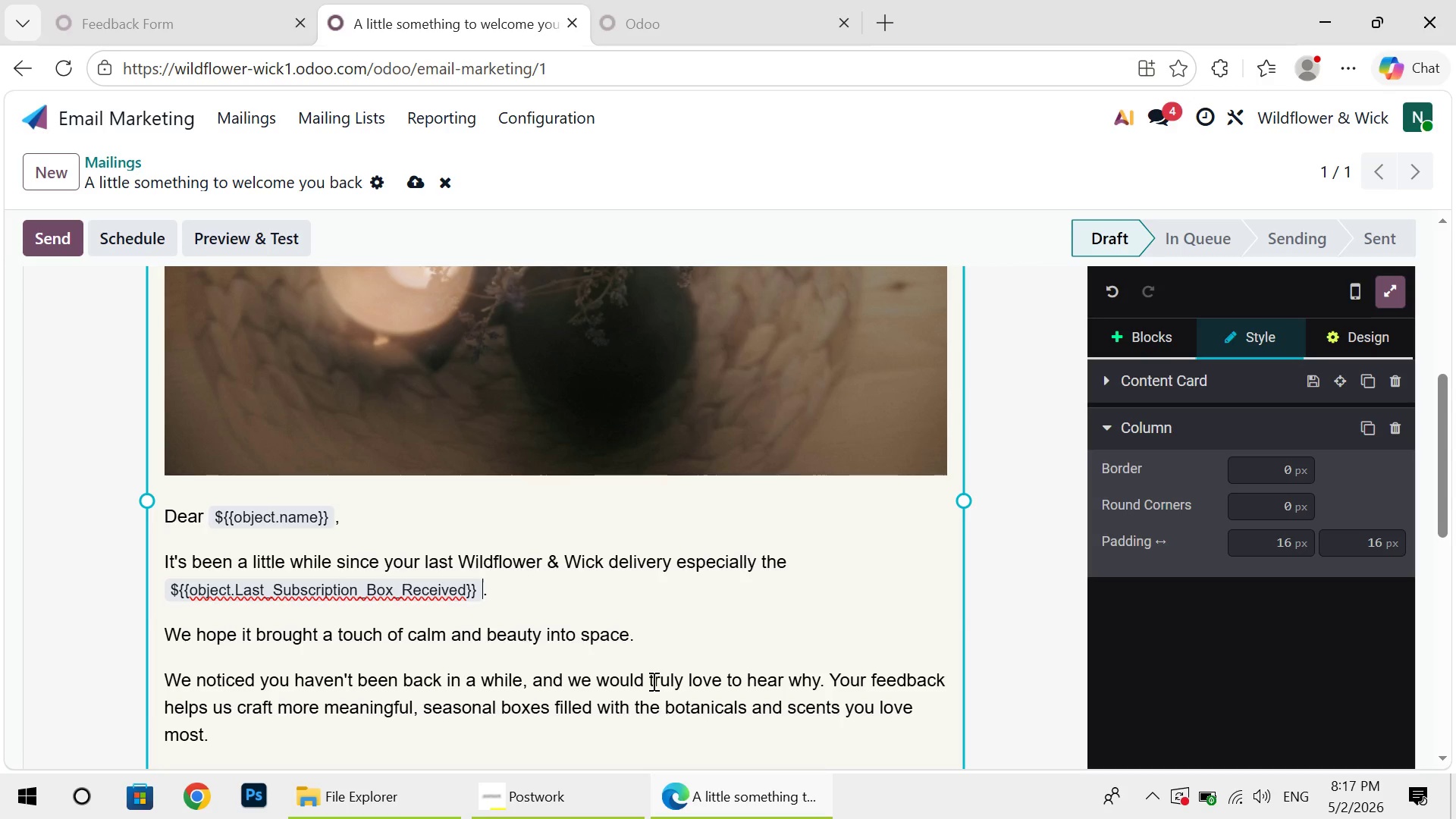 
wait(13.38)
 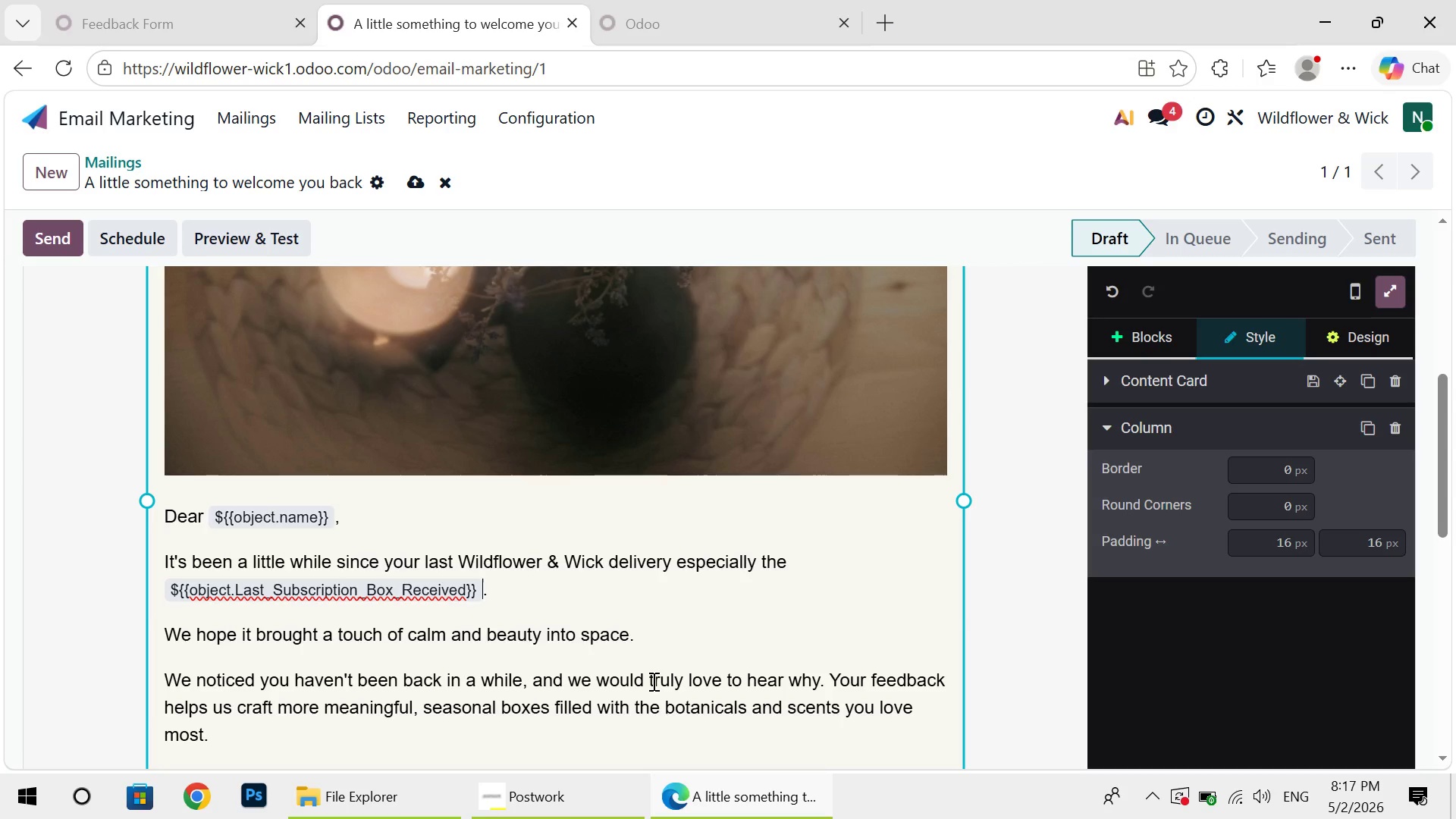 
left_click_drag(start_coordinate=[163, 523], to_coordinate=[278, 730])
 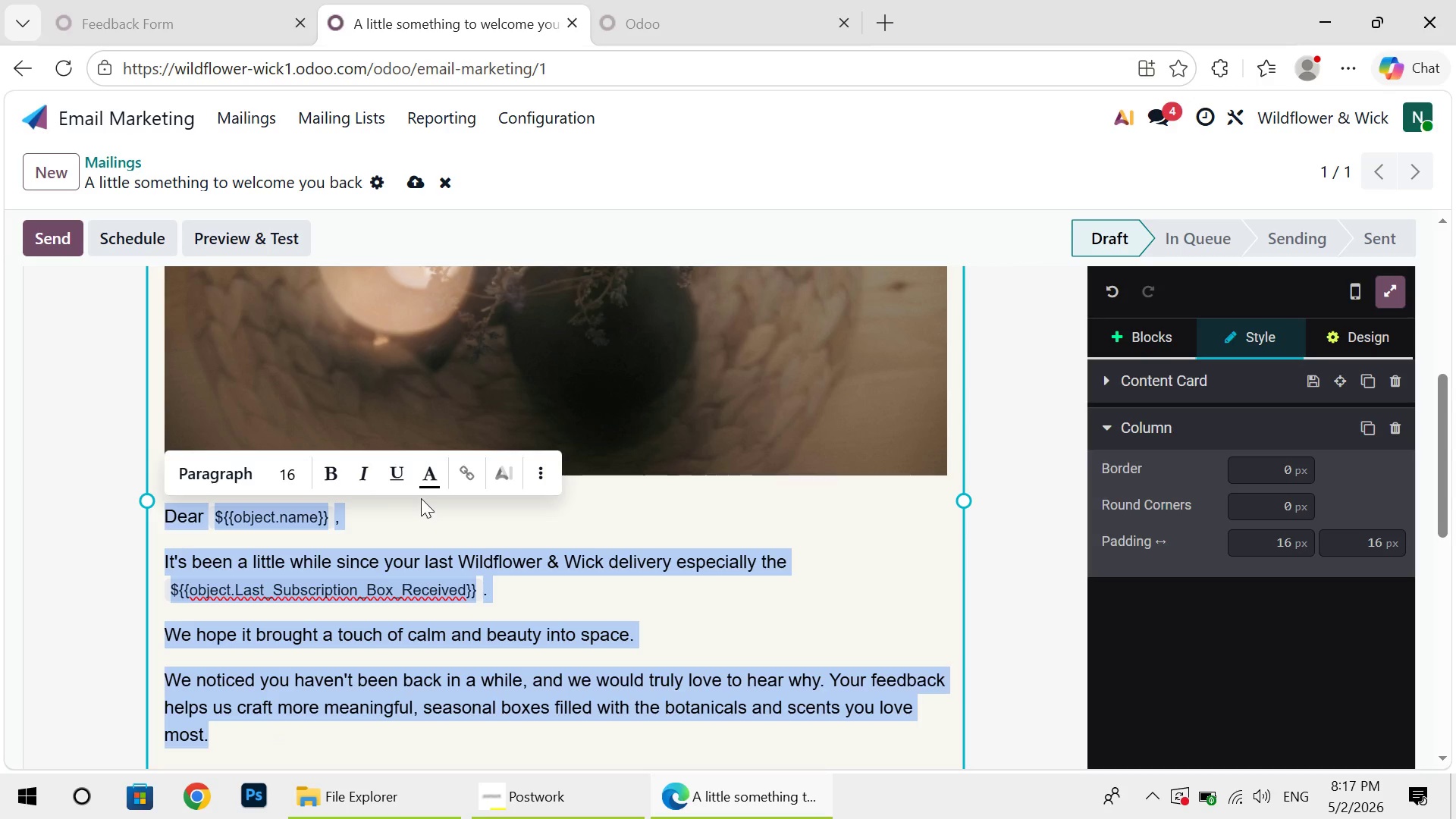 
left_click([430, 472])
 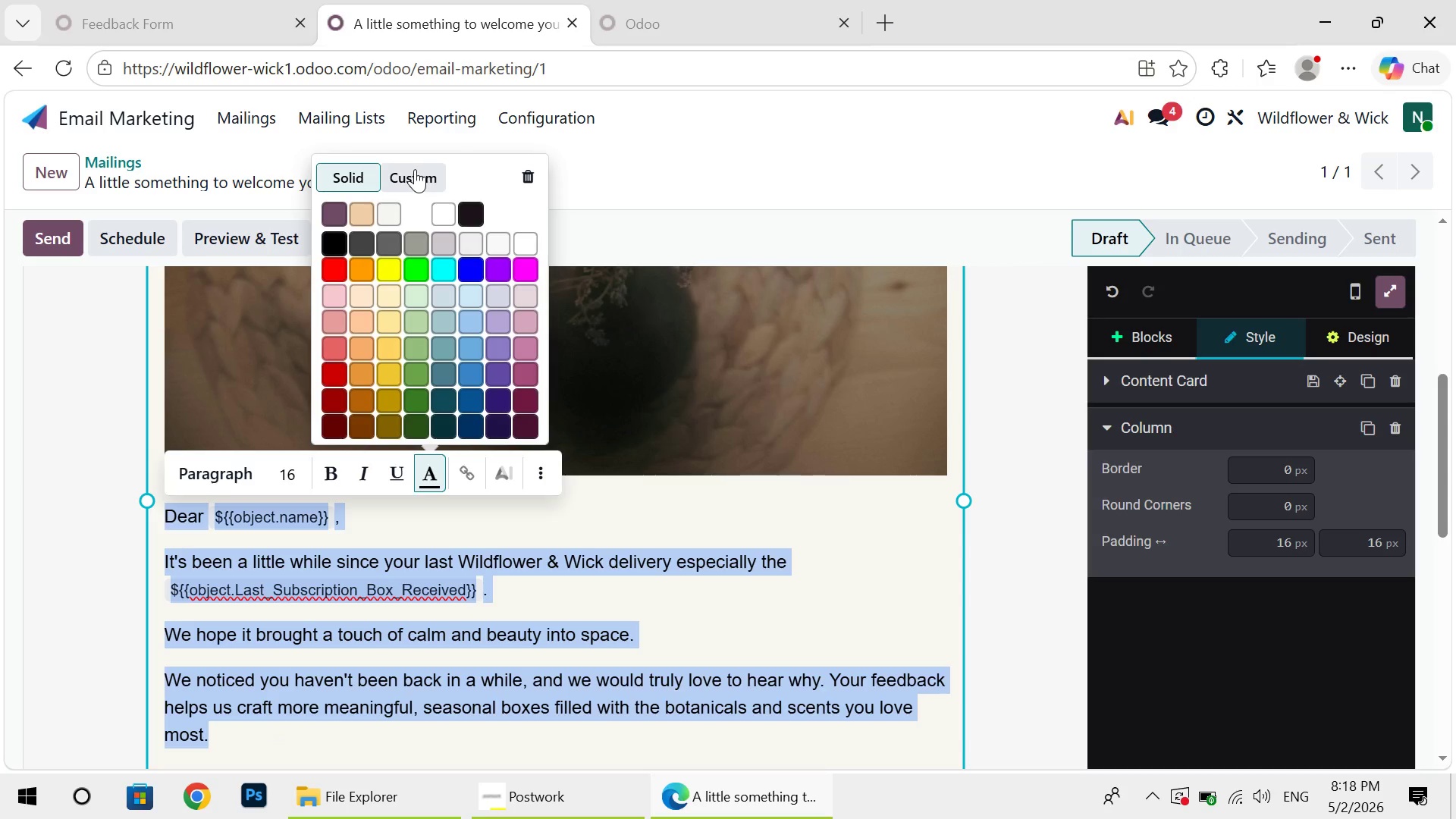 
left_click([415, 169])
 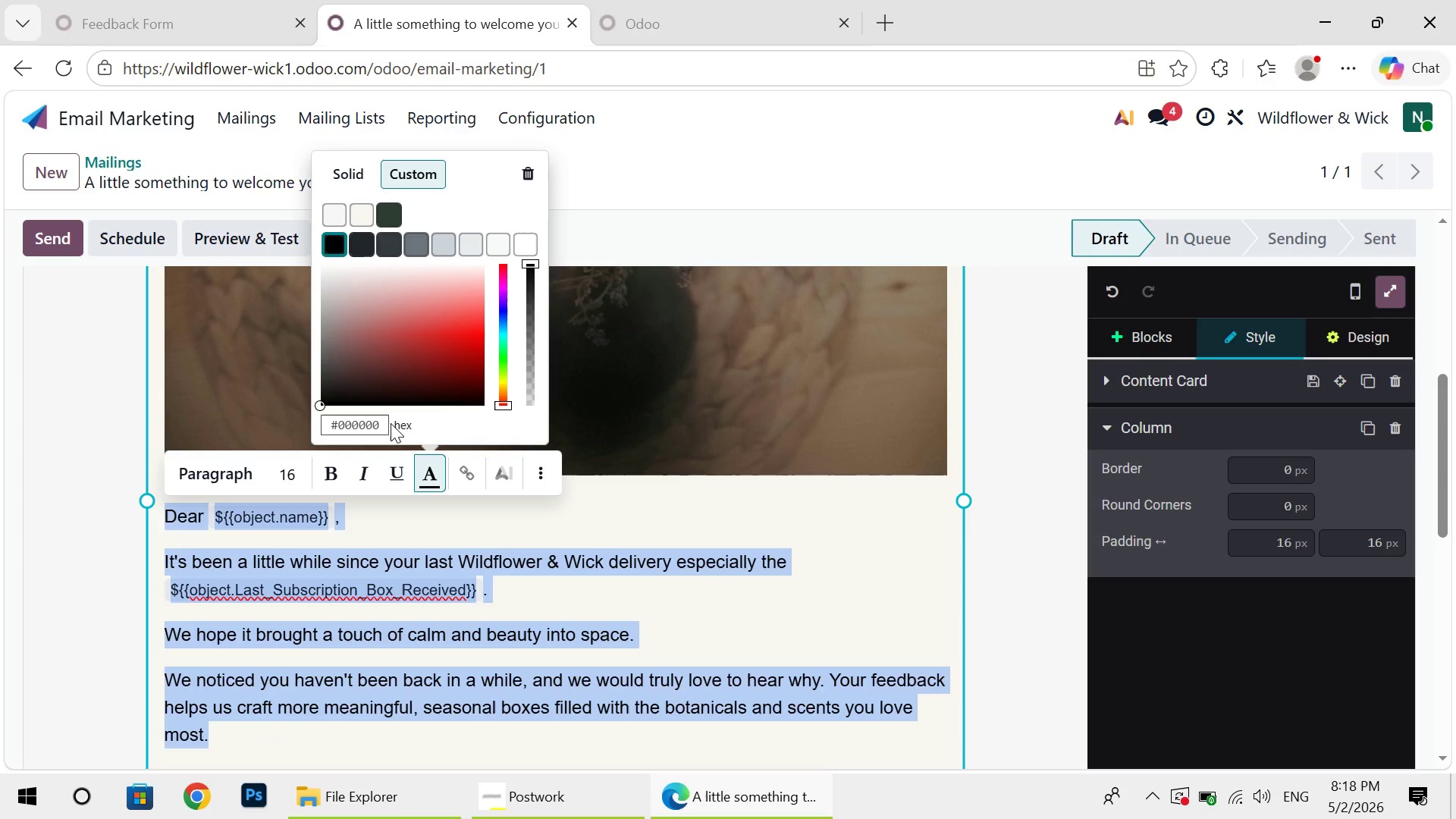 
left_click([381, 422])
 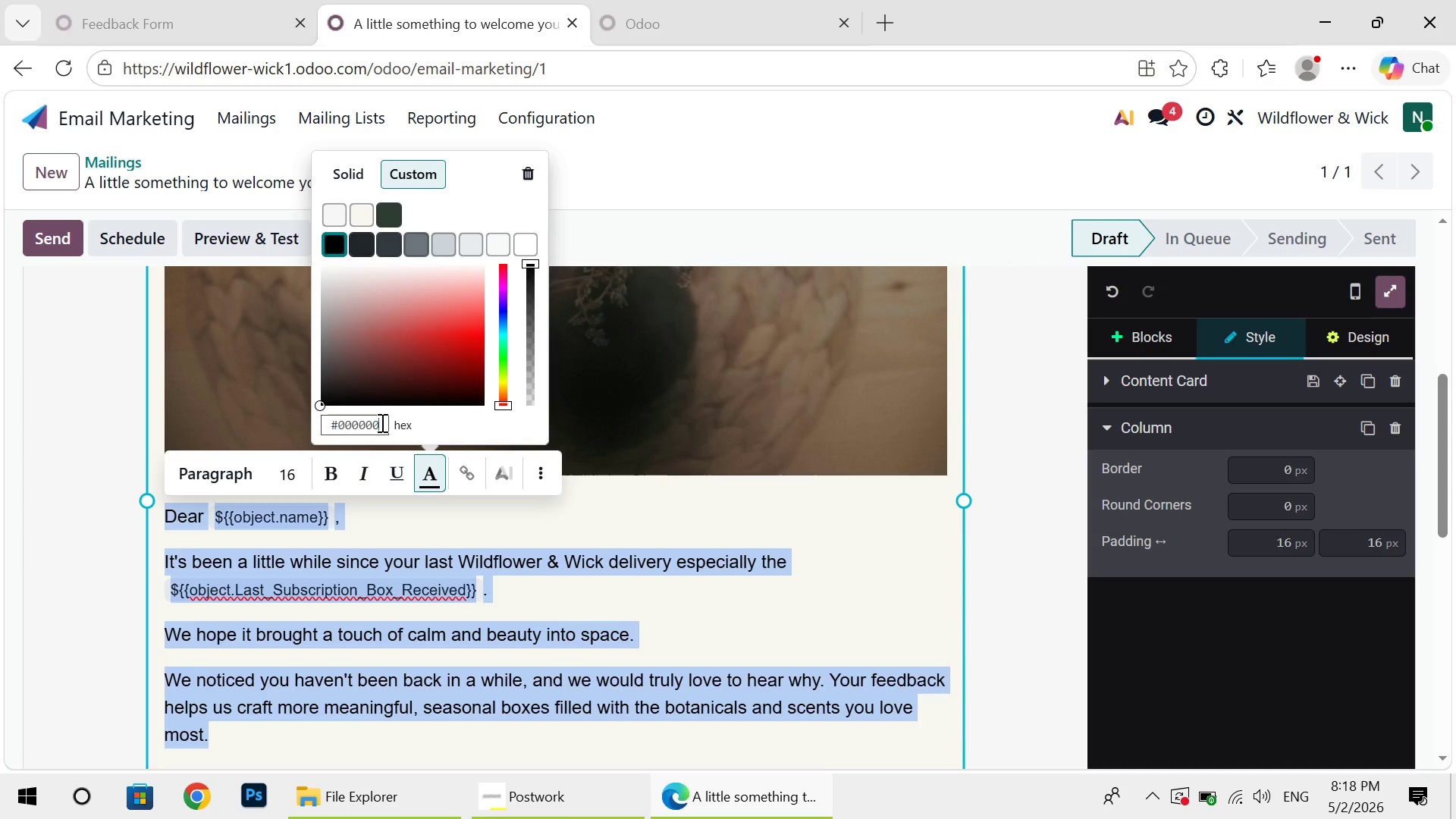 
left_click([381, 422])
 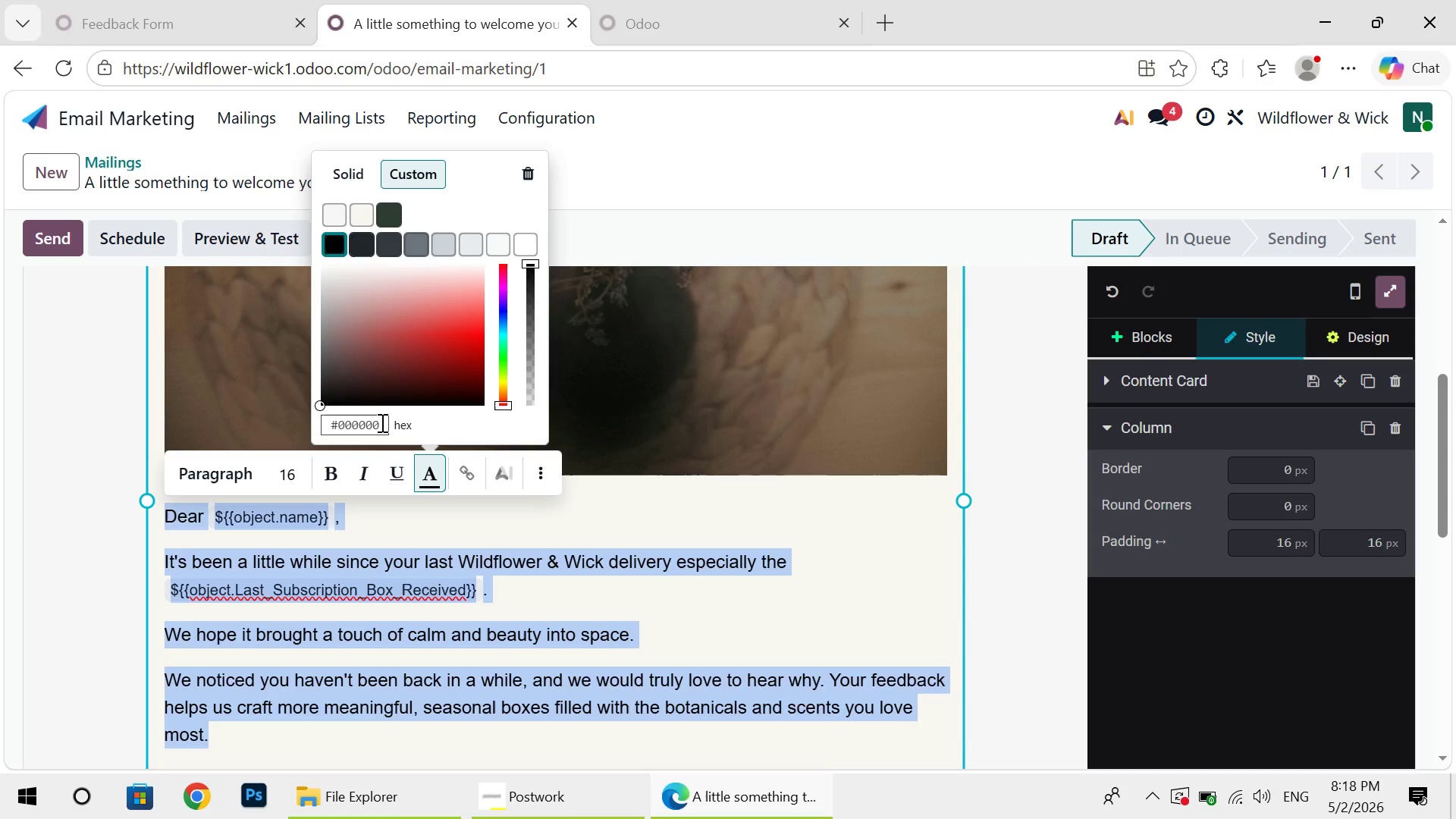 
key(Backspace)
 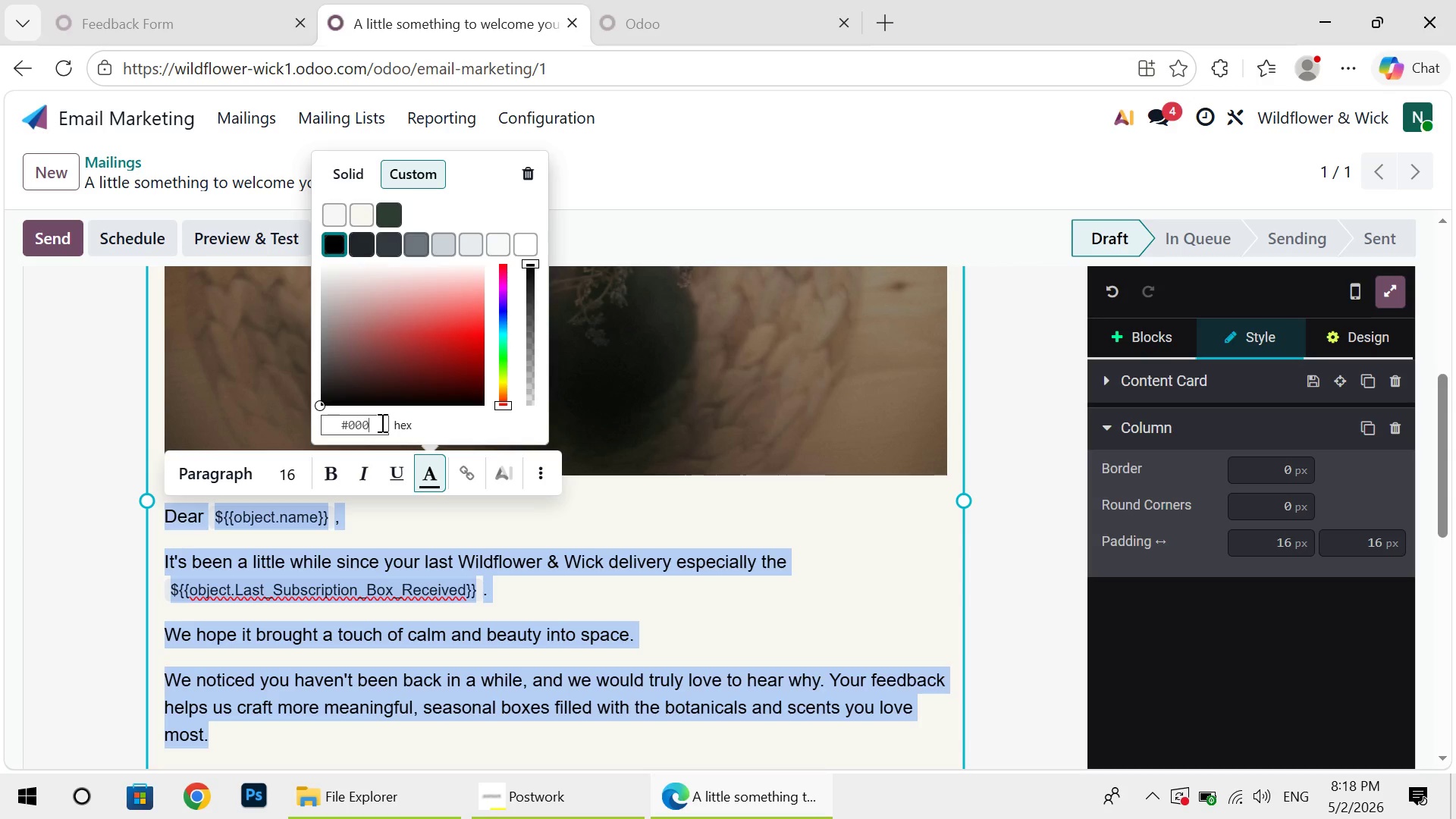 
key(Backspace)
 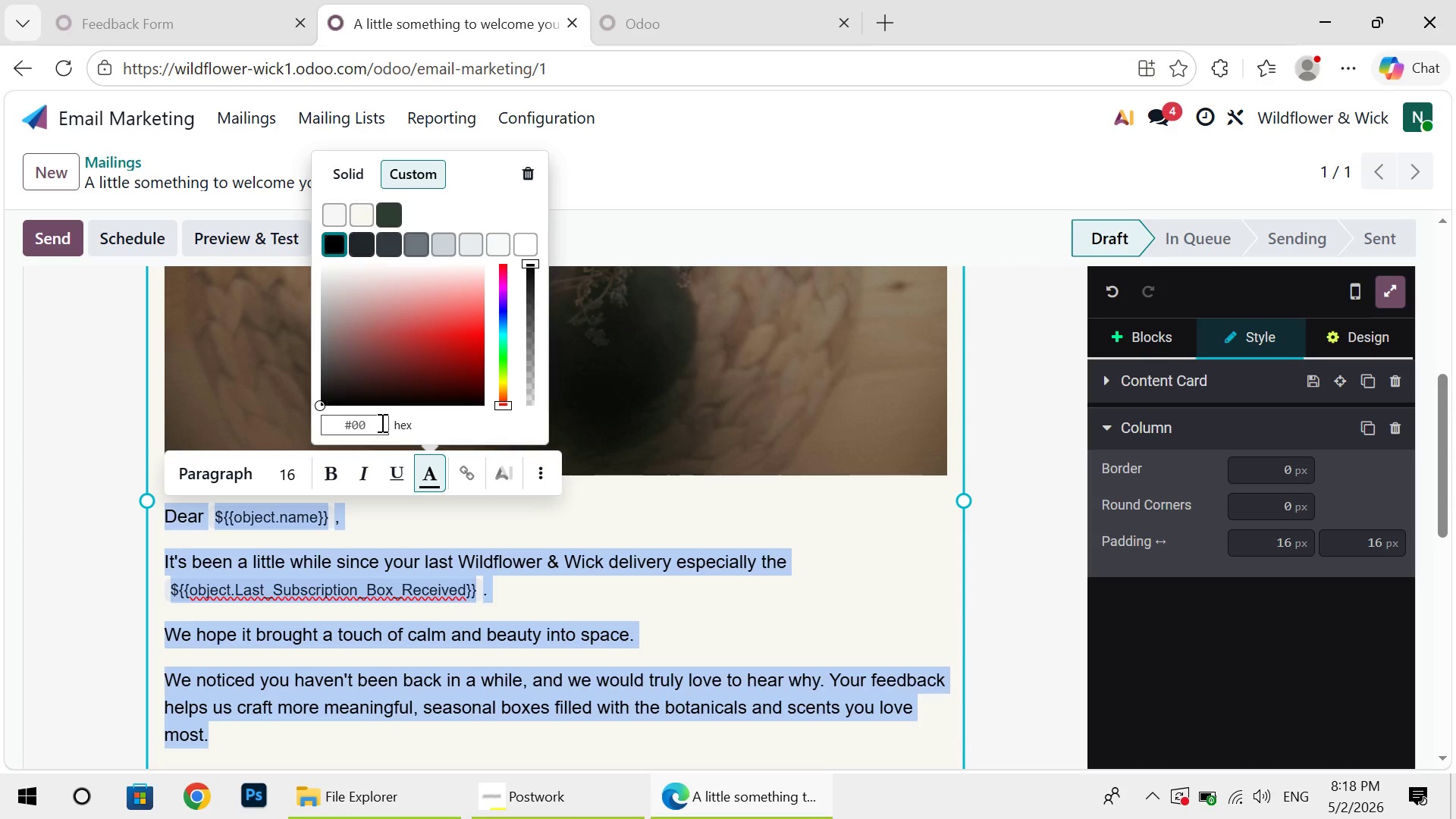 
key(Backspace)
 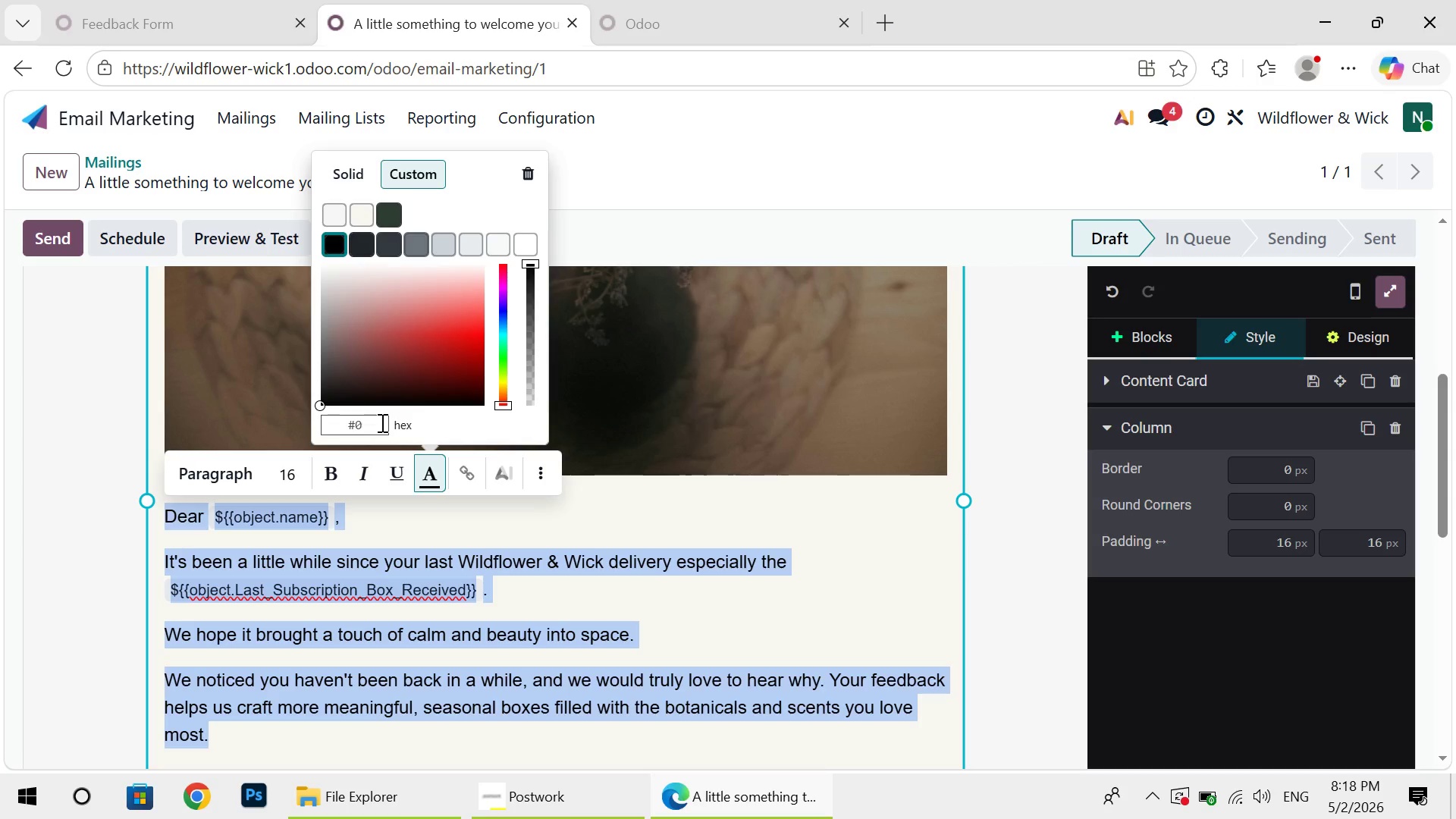 
key(Backspace)
 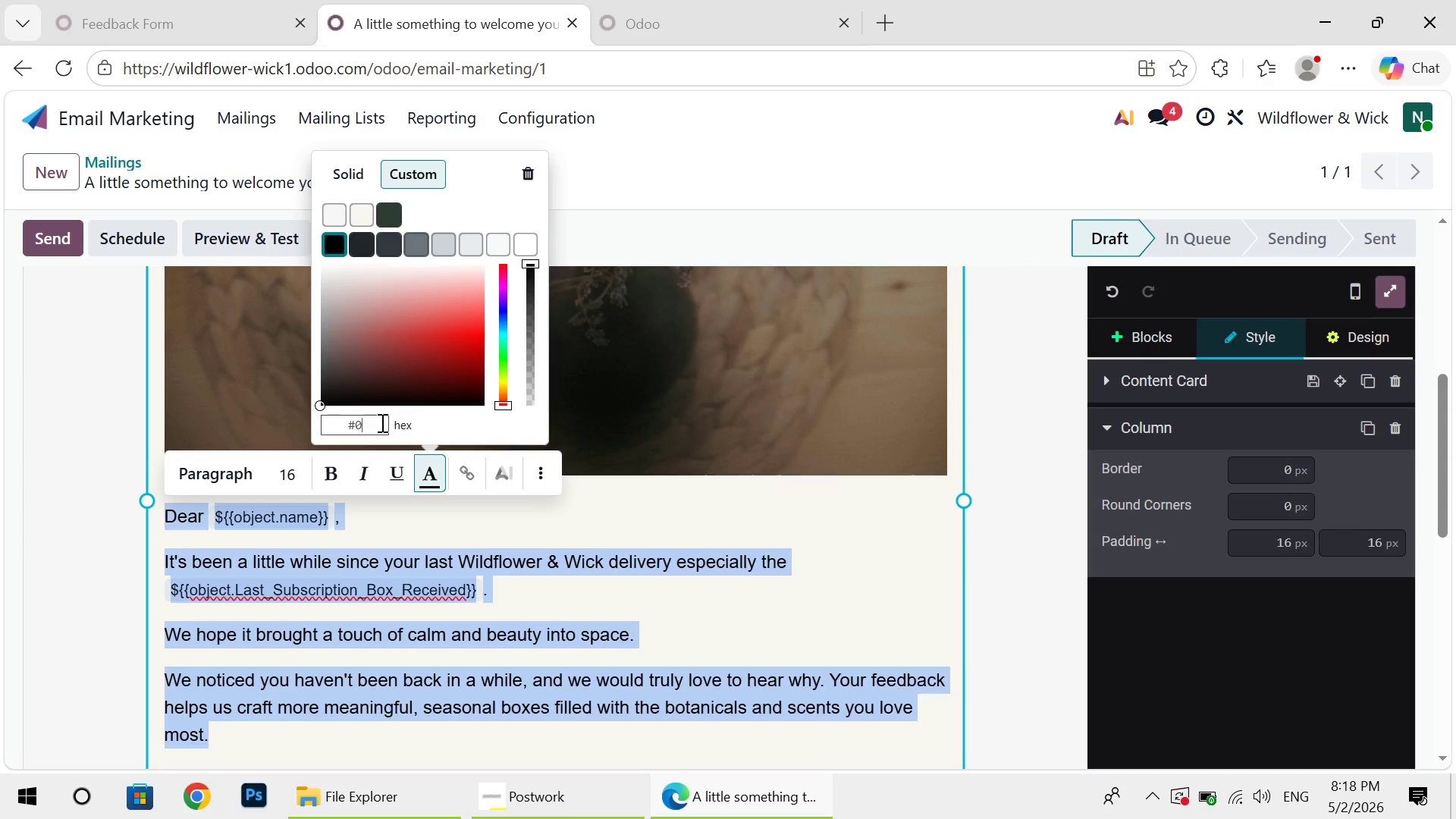 
key(Backspace)
 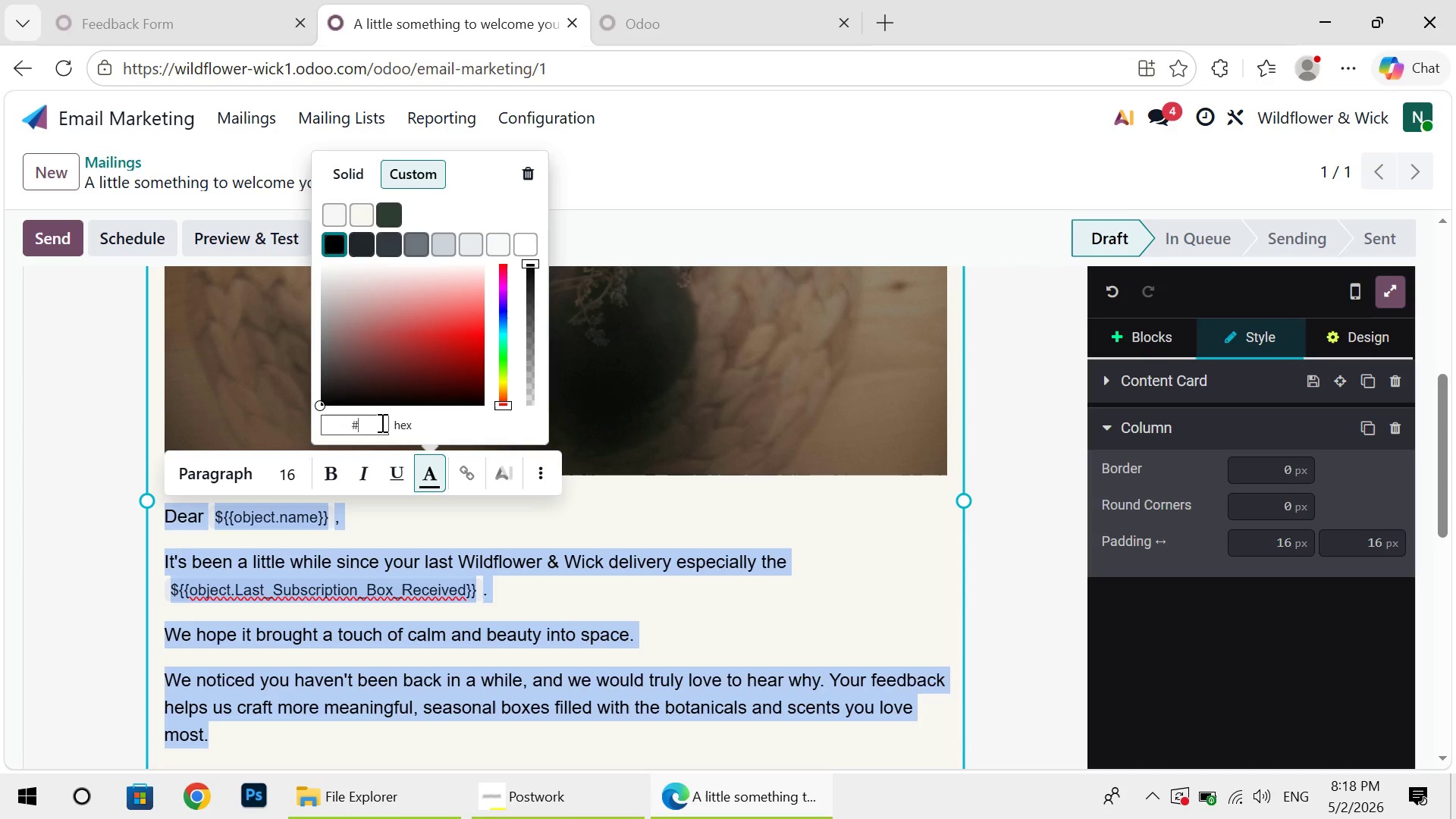 
key(Backspace)
 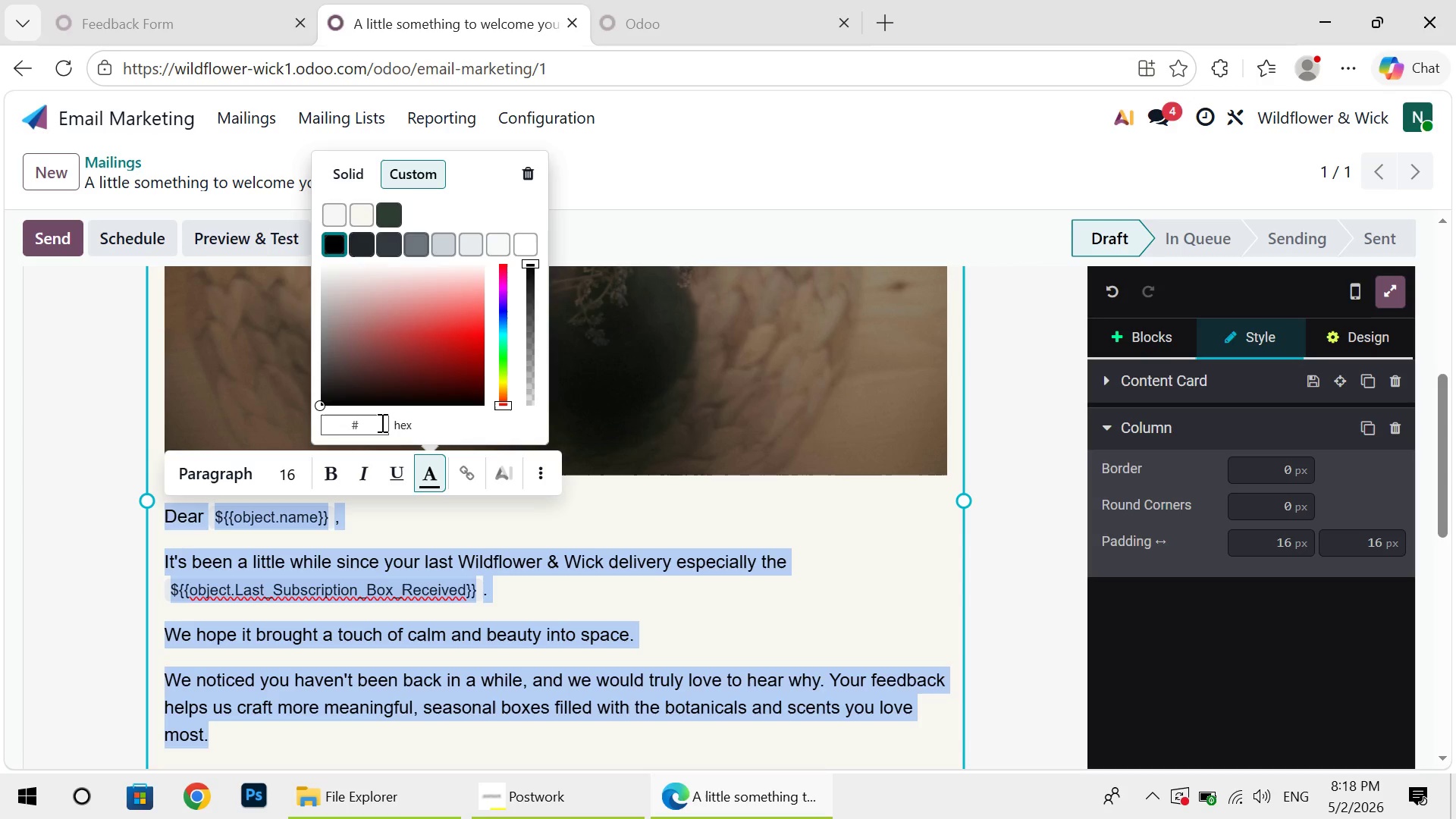 
key(3)
 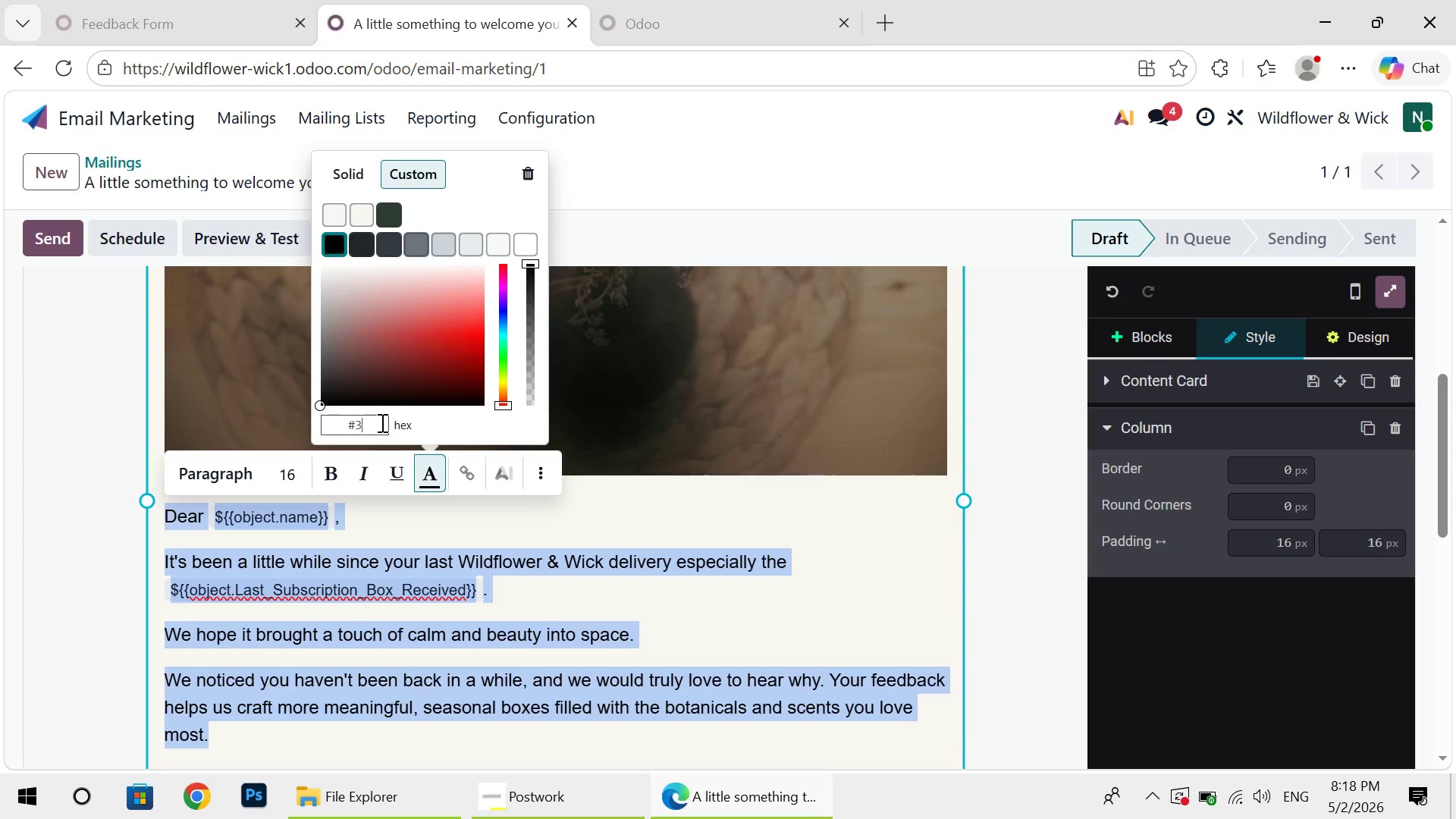 
key(A)
 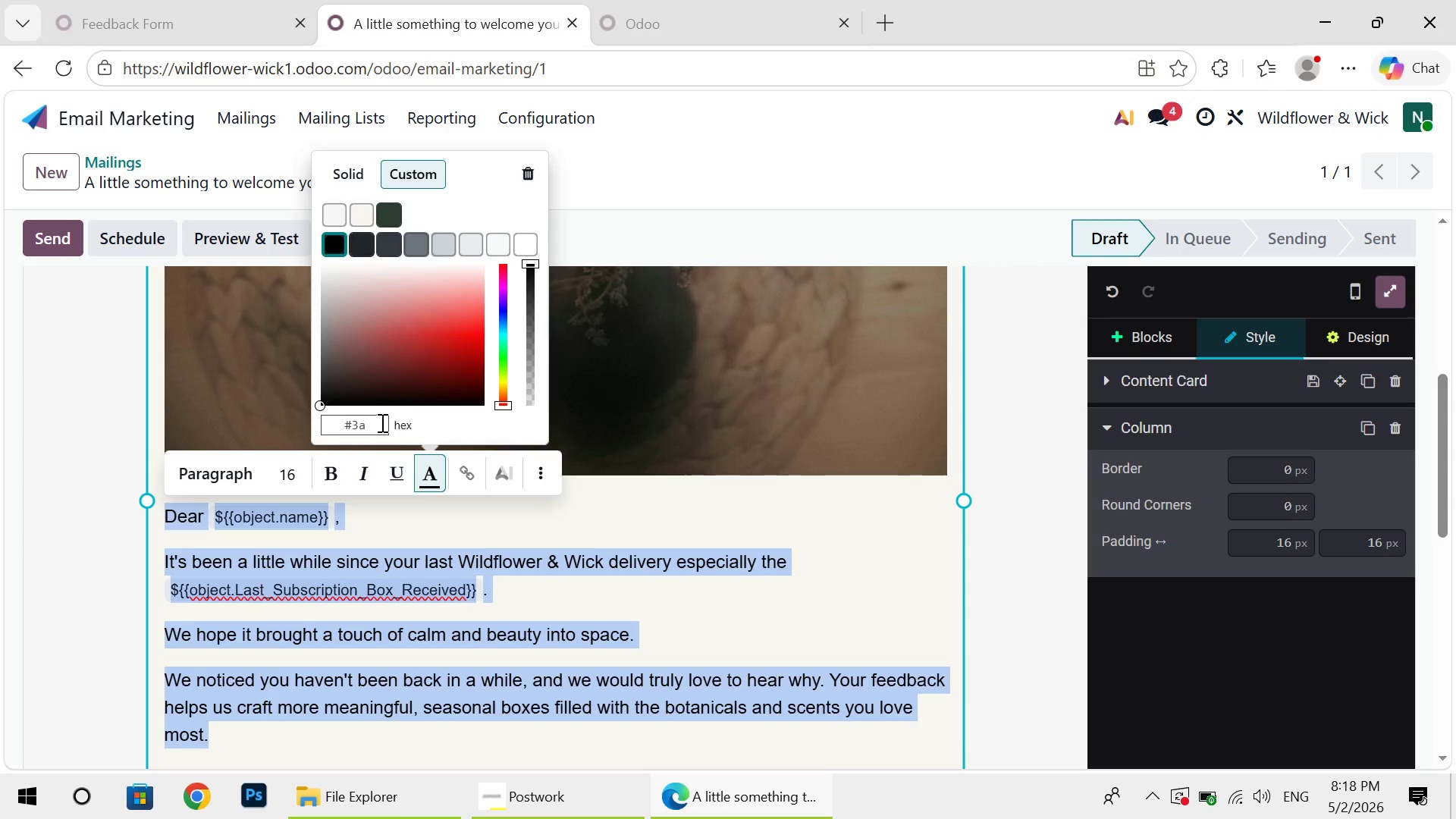 
type(3a3a)
 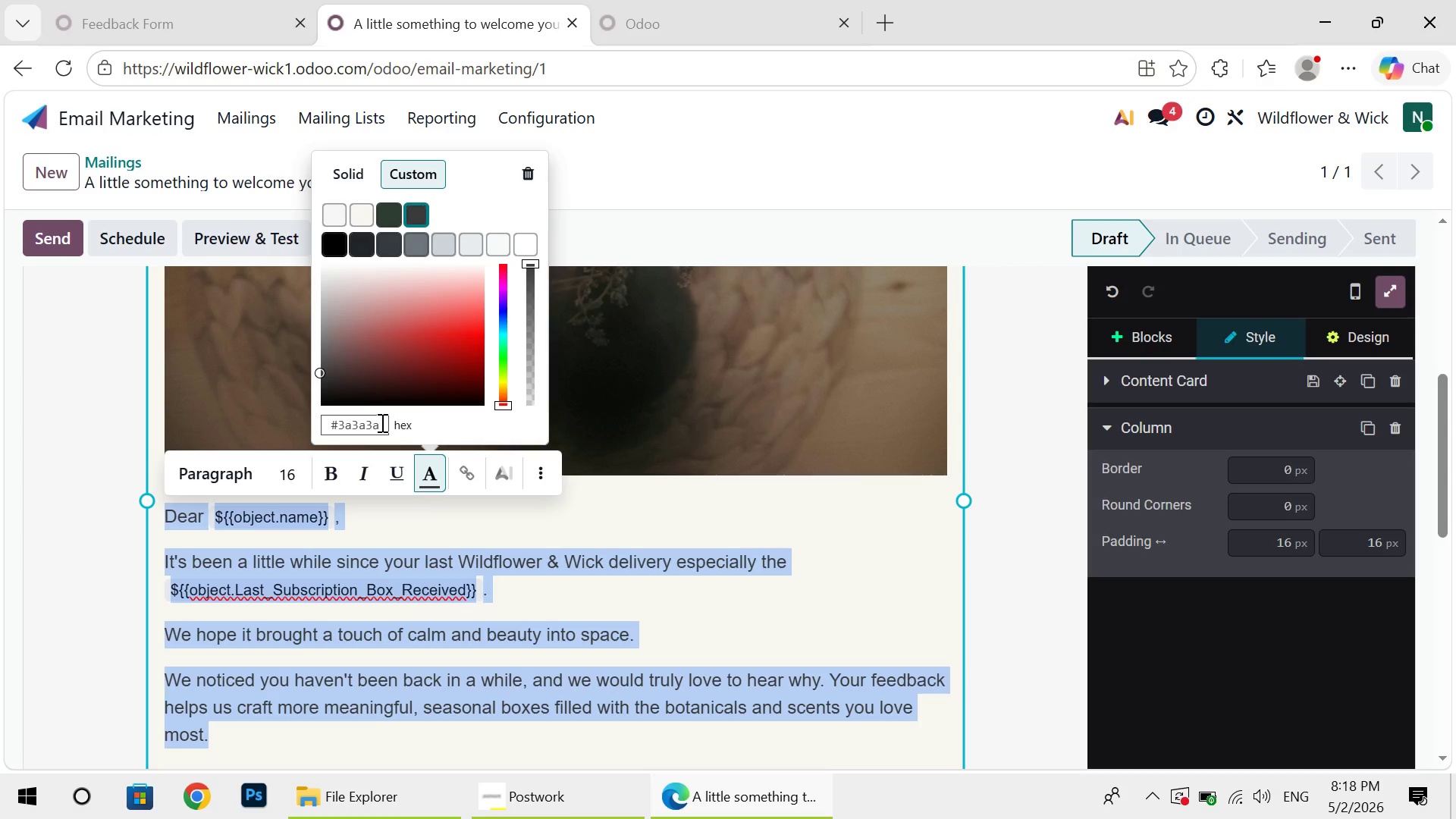 
key(Enter)
 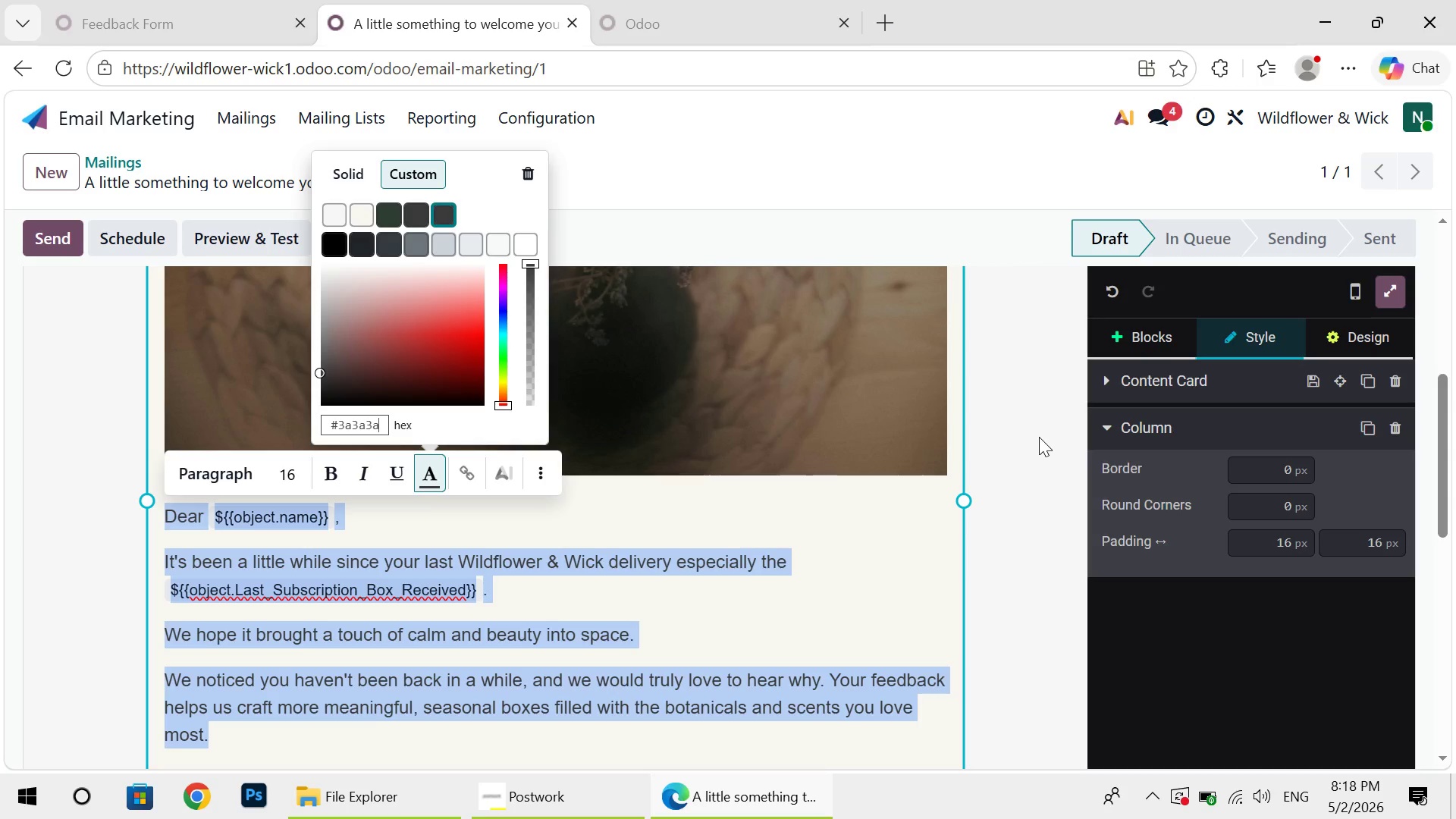 
left_click([1039, 437])
 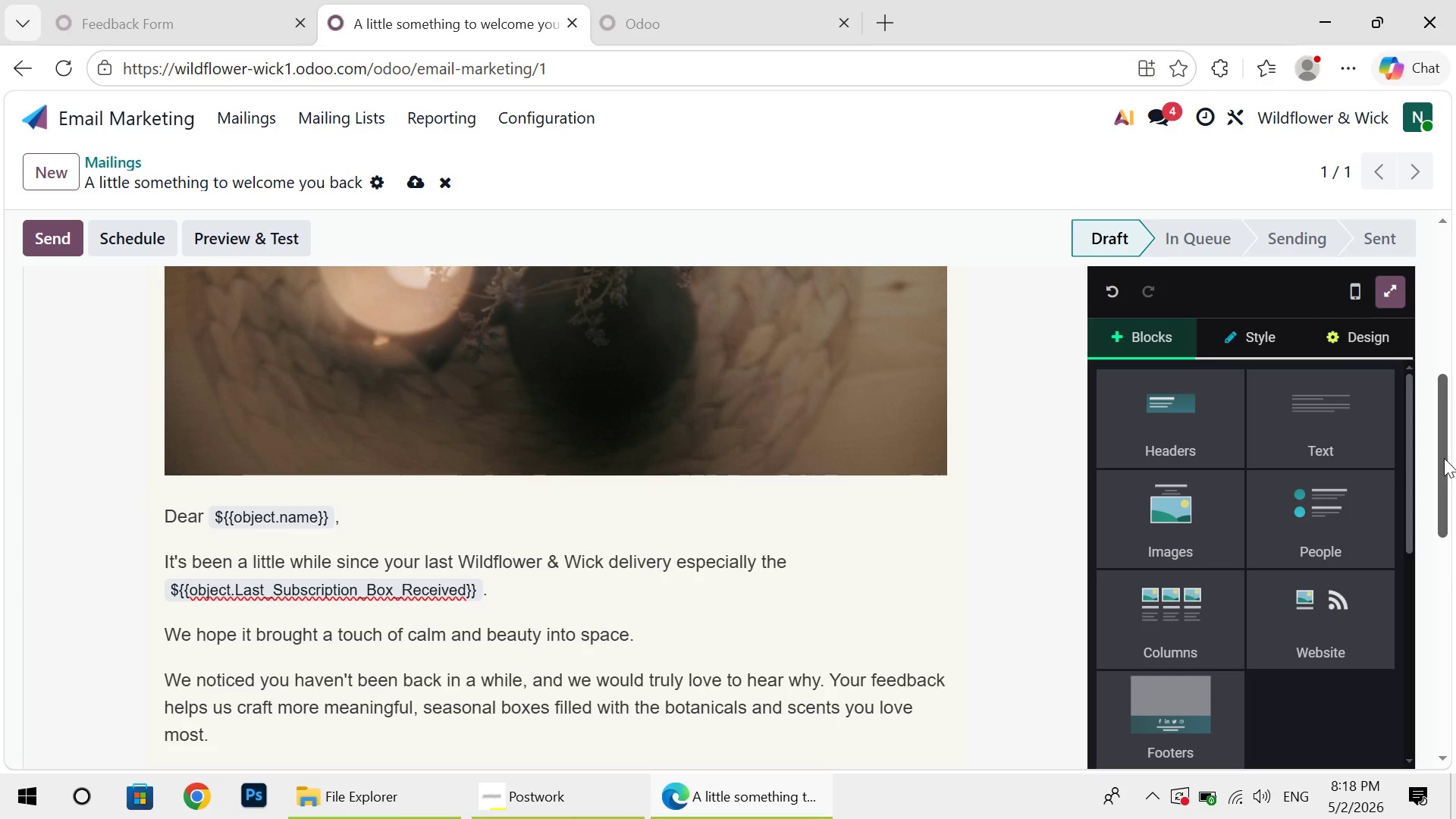 
left_click_drag(start_coordinate=[1444, 458], to_coordinate=[1455, 551])
 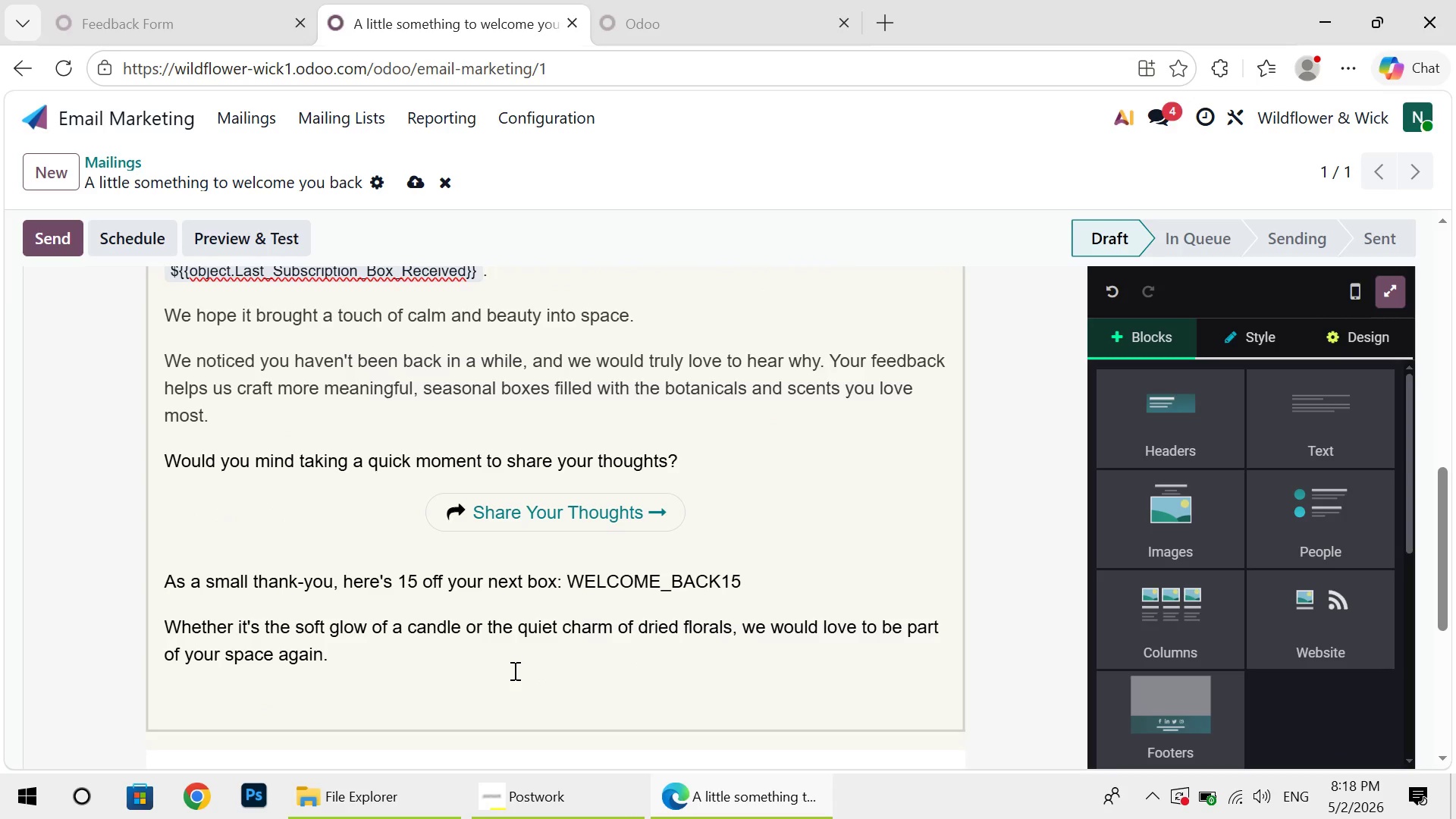 
left_click_drag(start_coordinate=[512, 670], to_coordinate=[257, 629])
 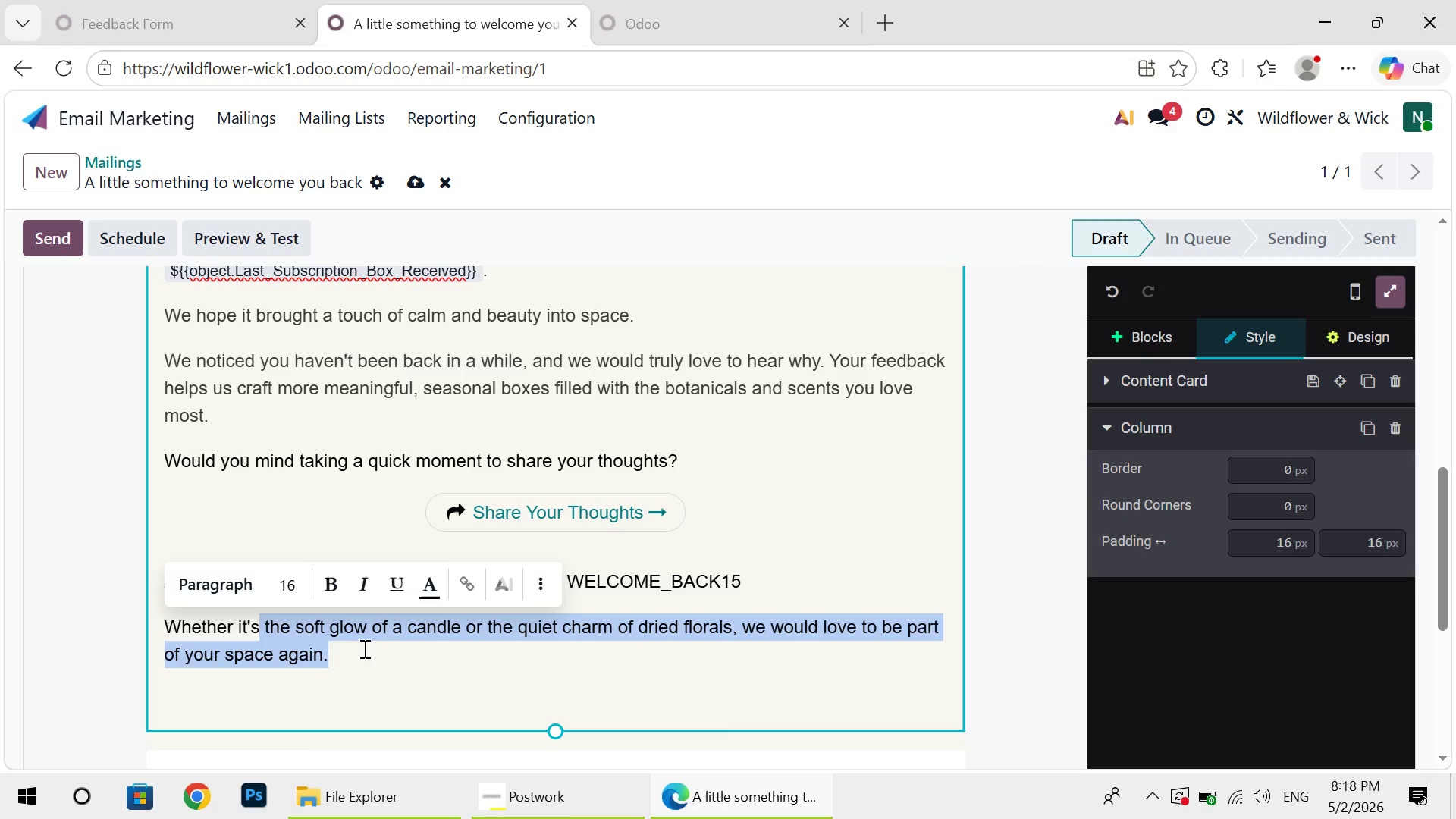 
left_click([363, 648])
 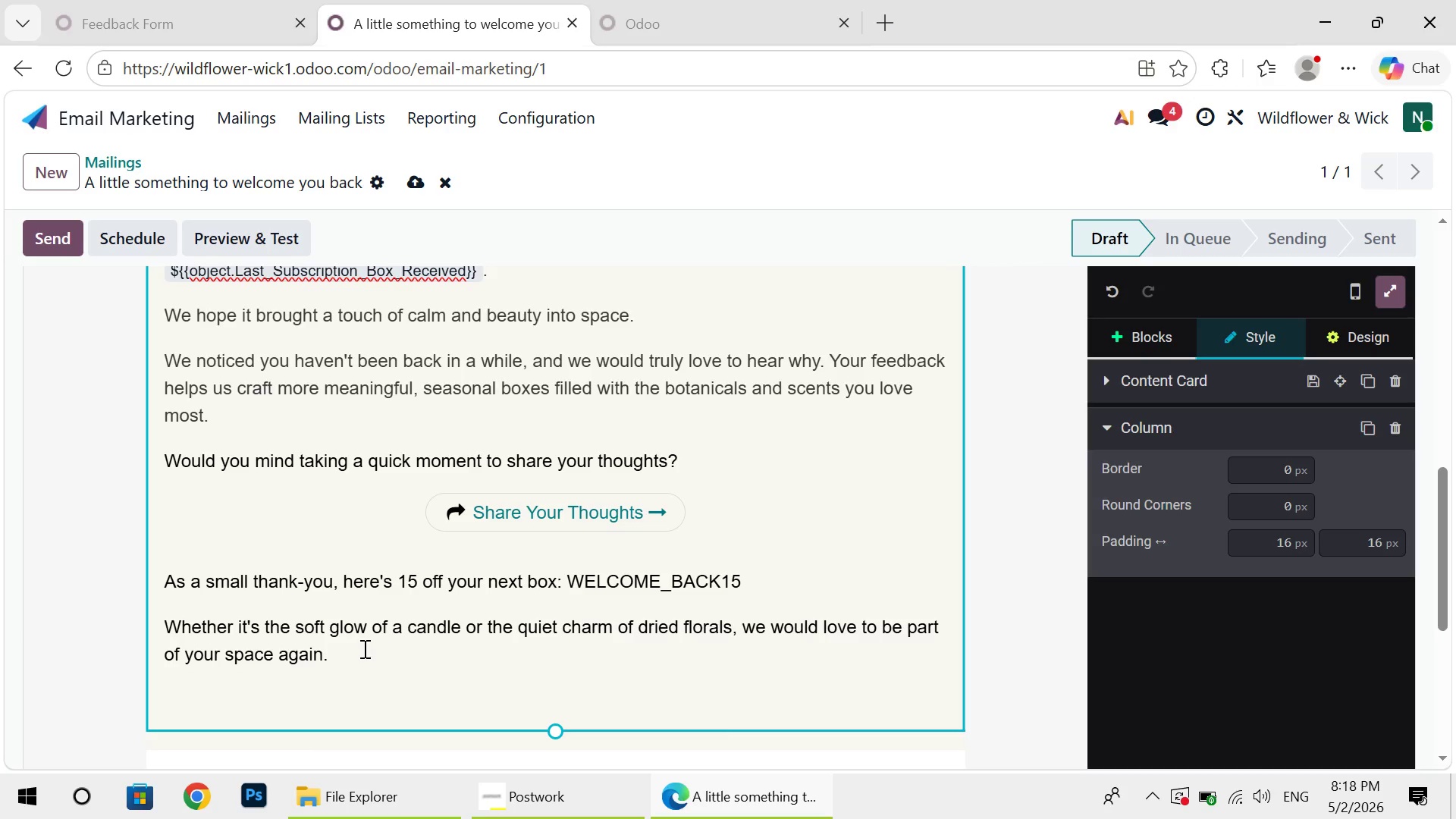 
left_click_drag(start_coordinate=[363, 648], to_coordinate=[153, 574])
 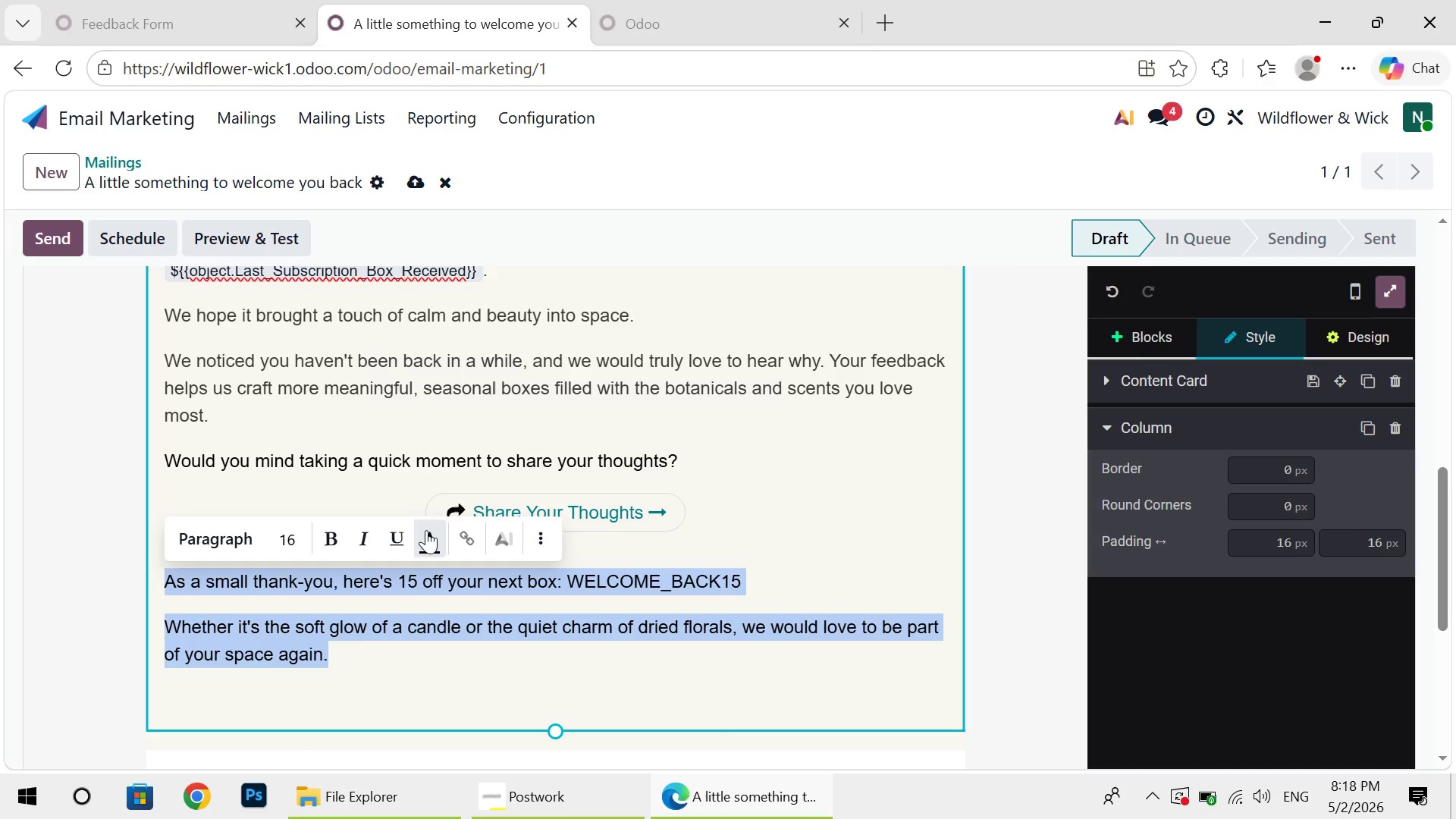 
left_click([426, 530])
 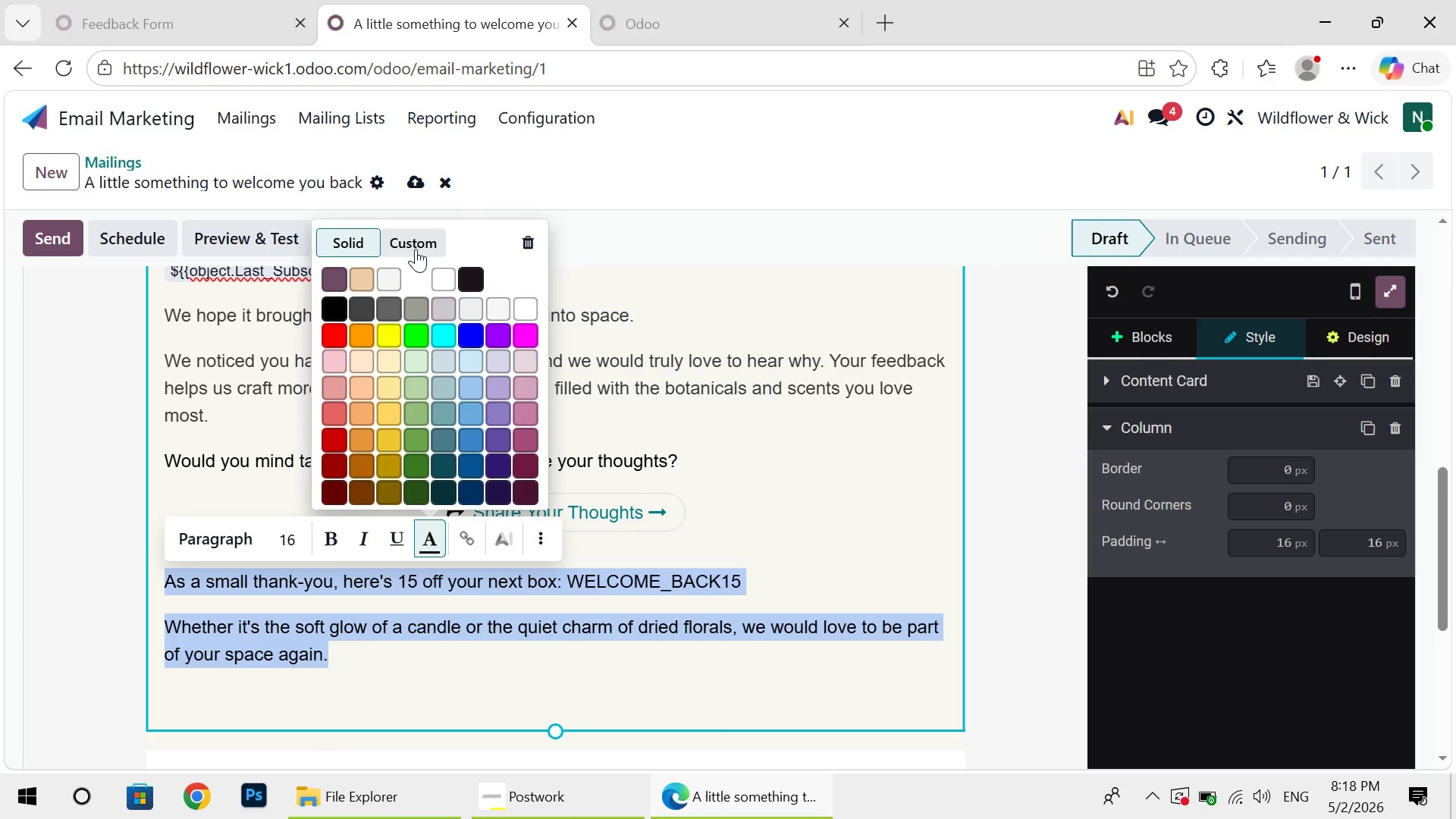 
left_click([416, 249])
 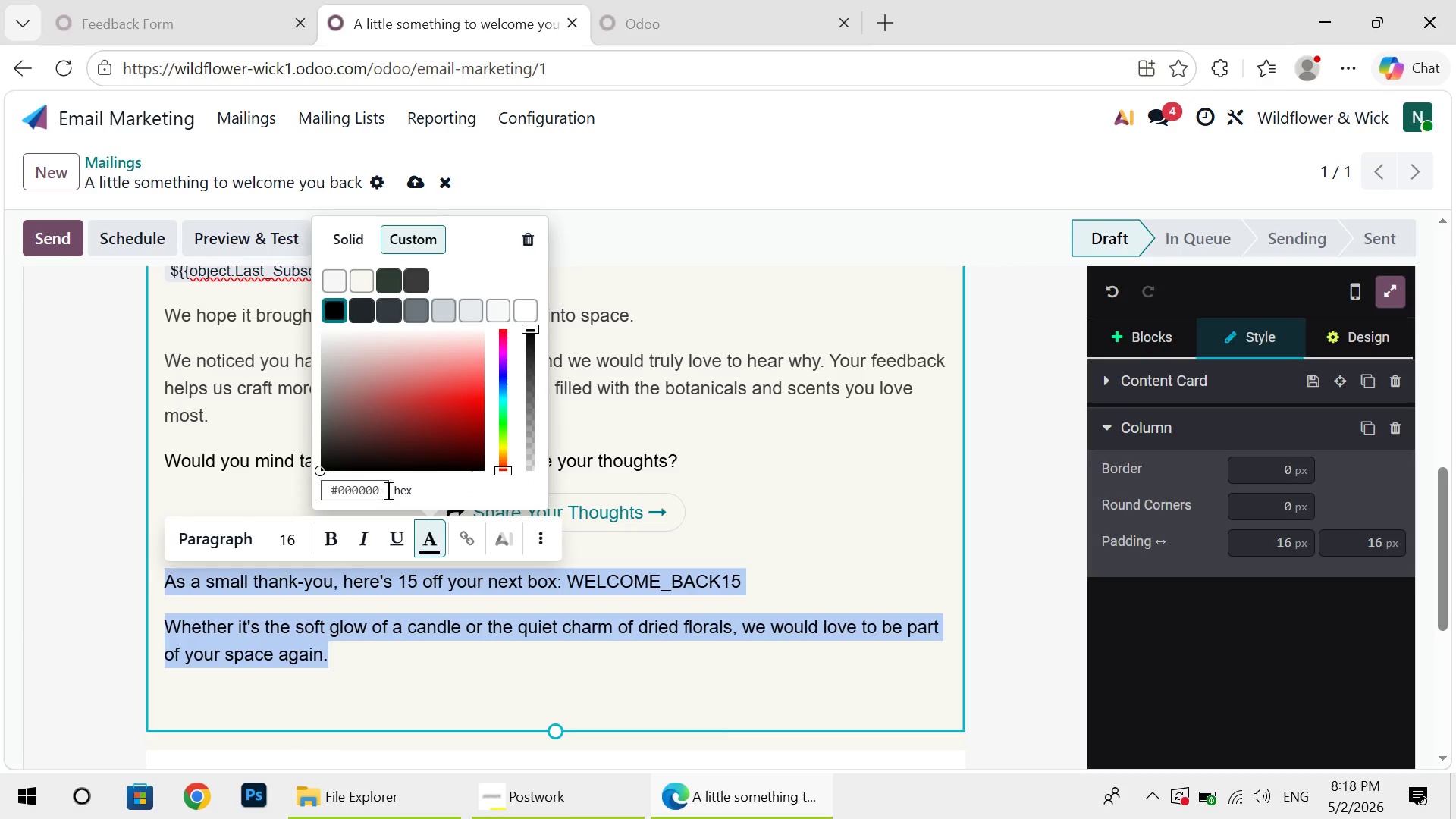 
left_click([387, 490])
 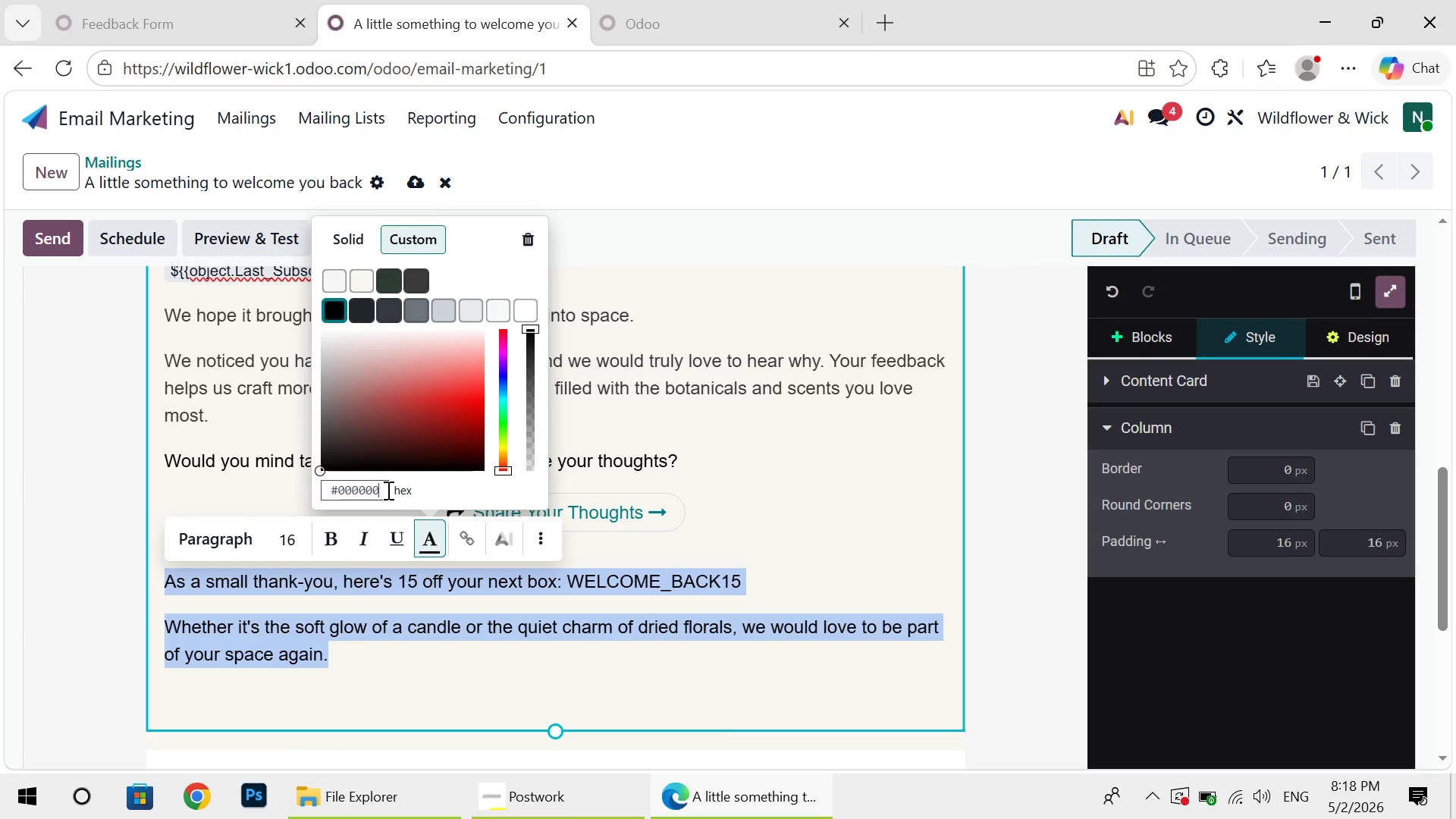 
key(ArrowRight)
 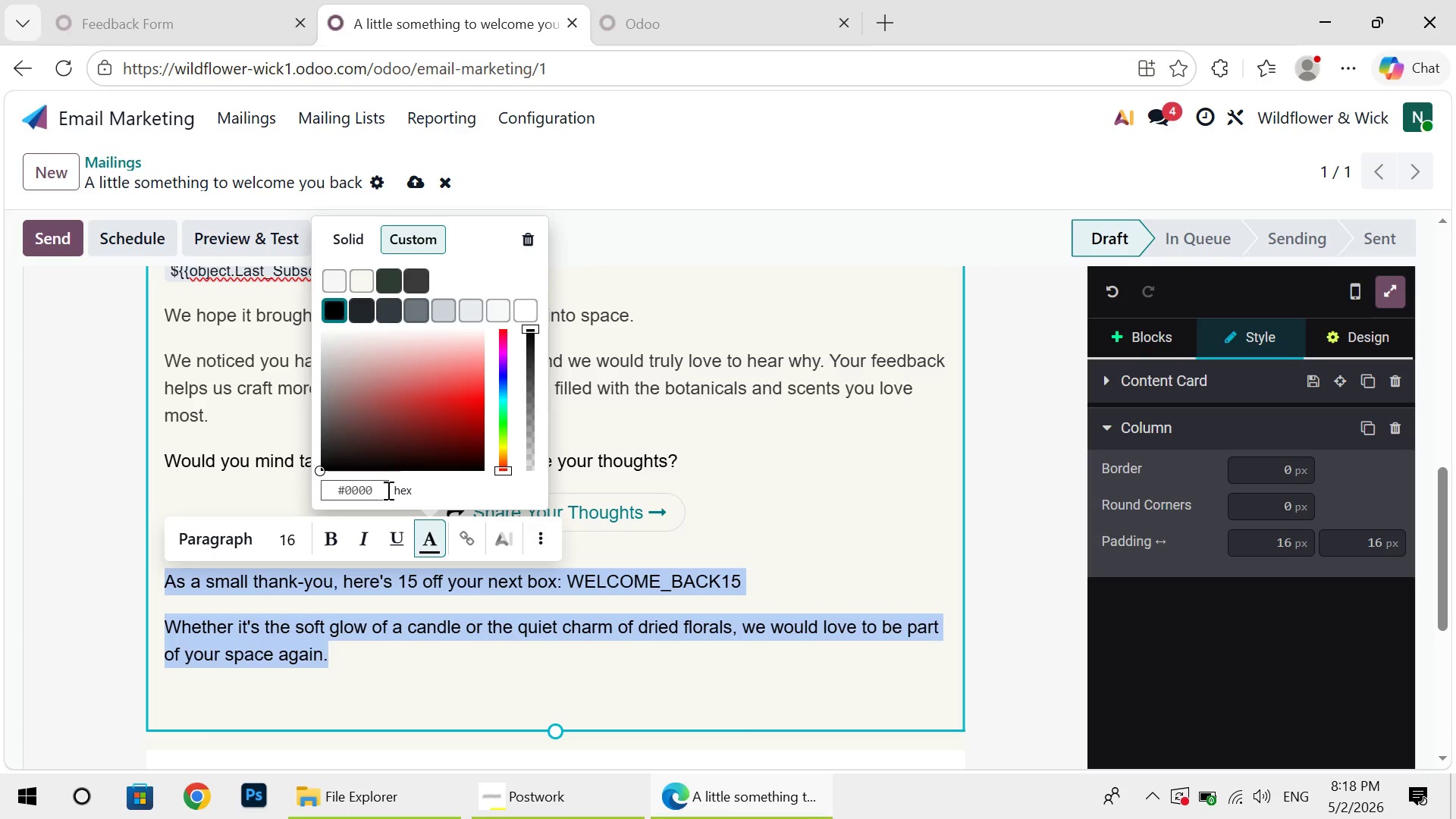 
key(Backspace)
 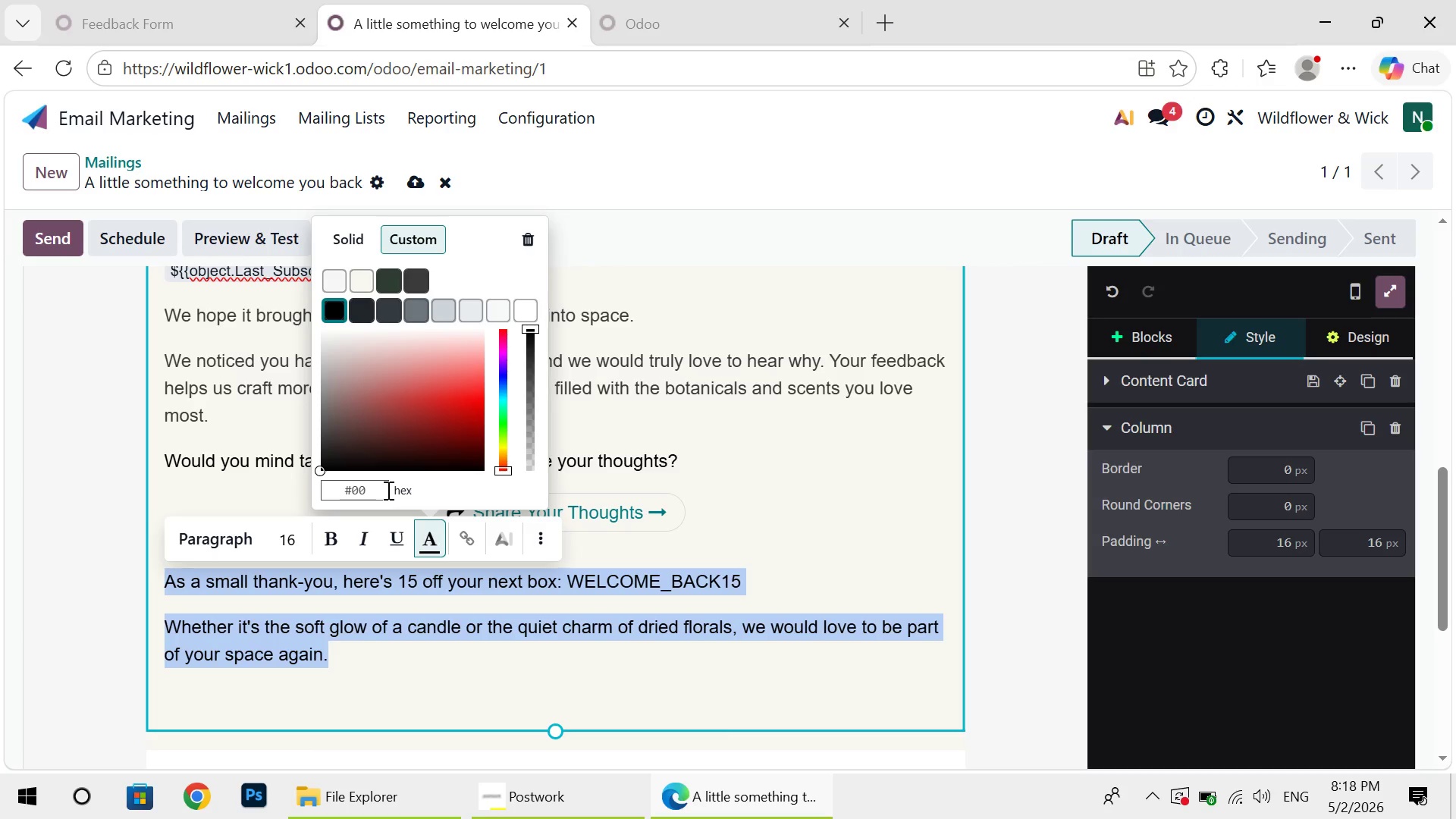 
key(Backspace)
 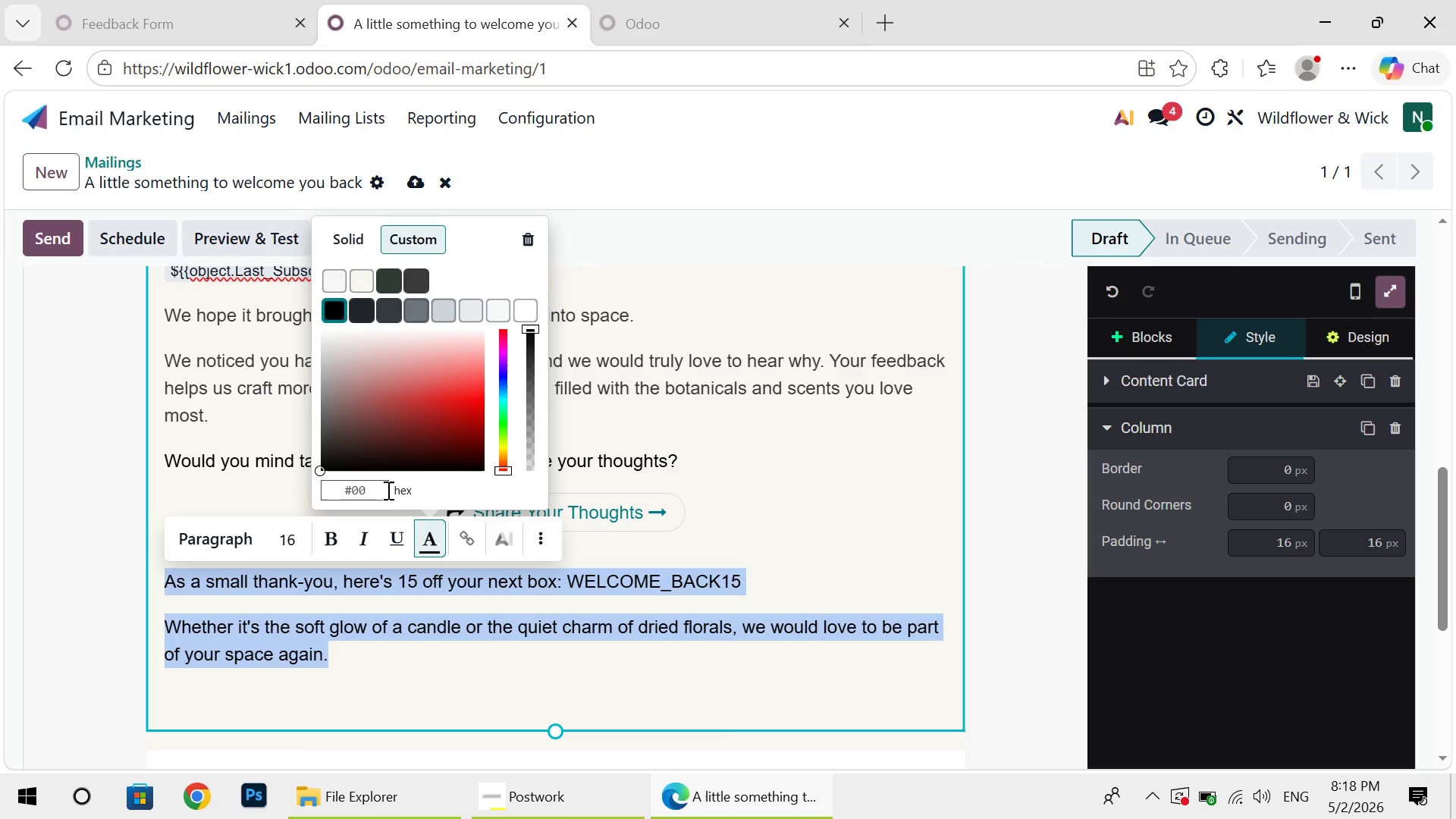 
key(Backspace)
 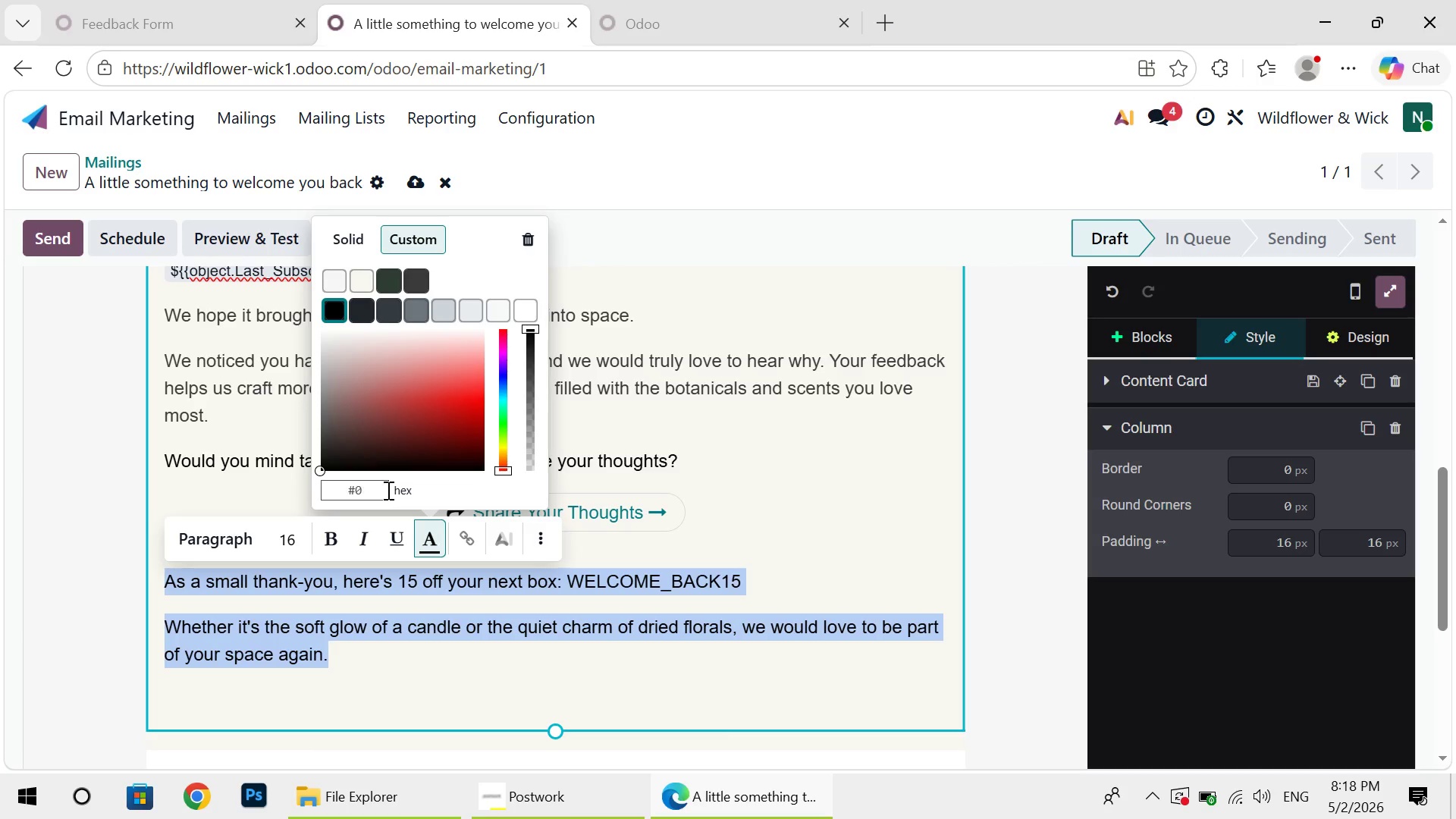 
key(Backspace)
 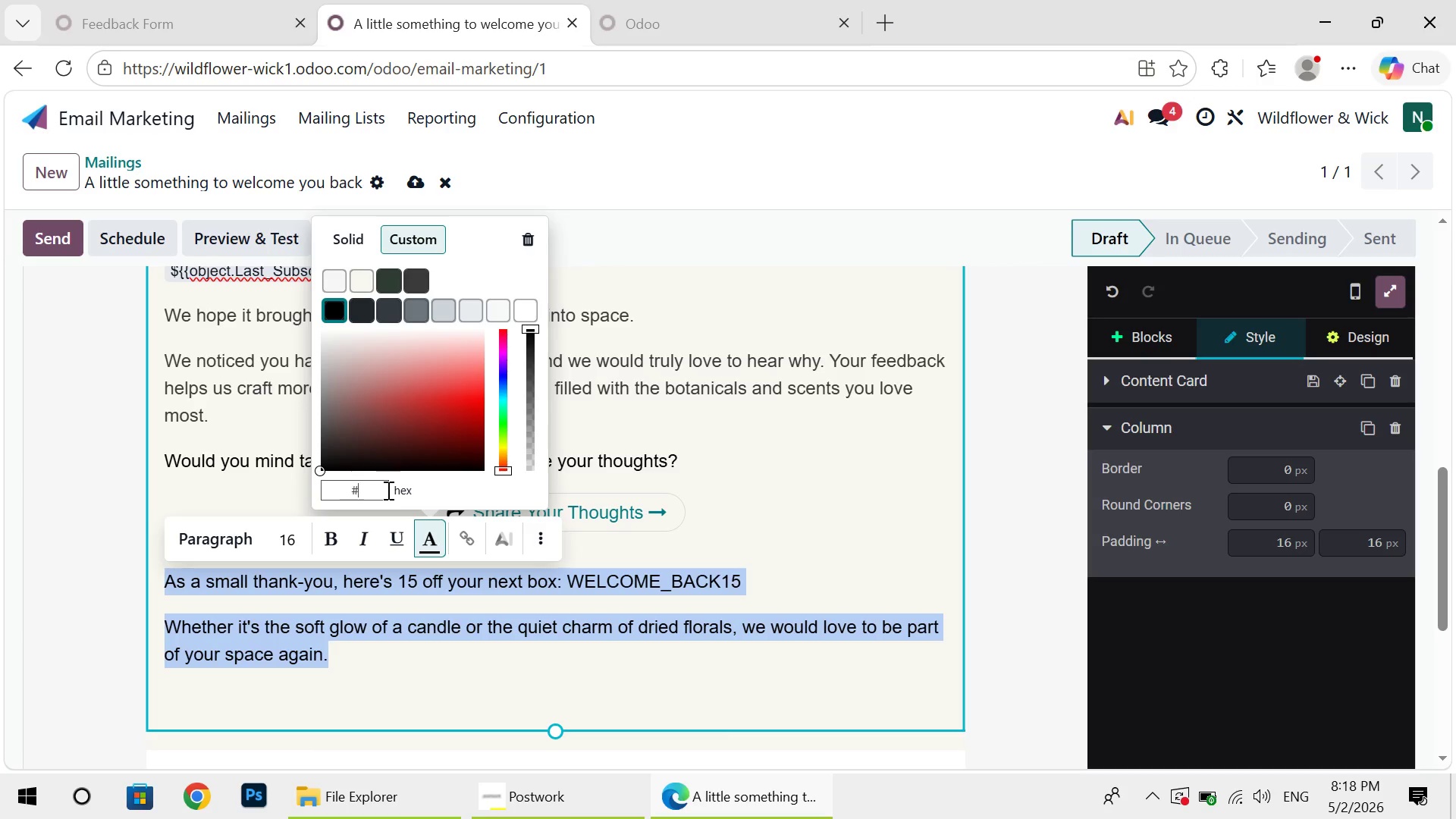 
key(Backspace)
 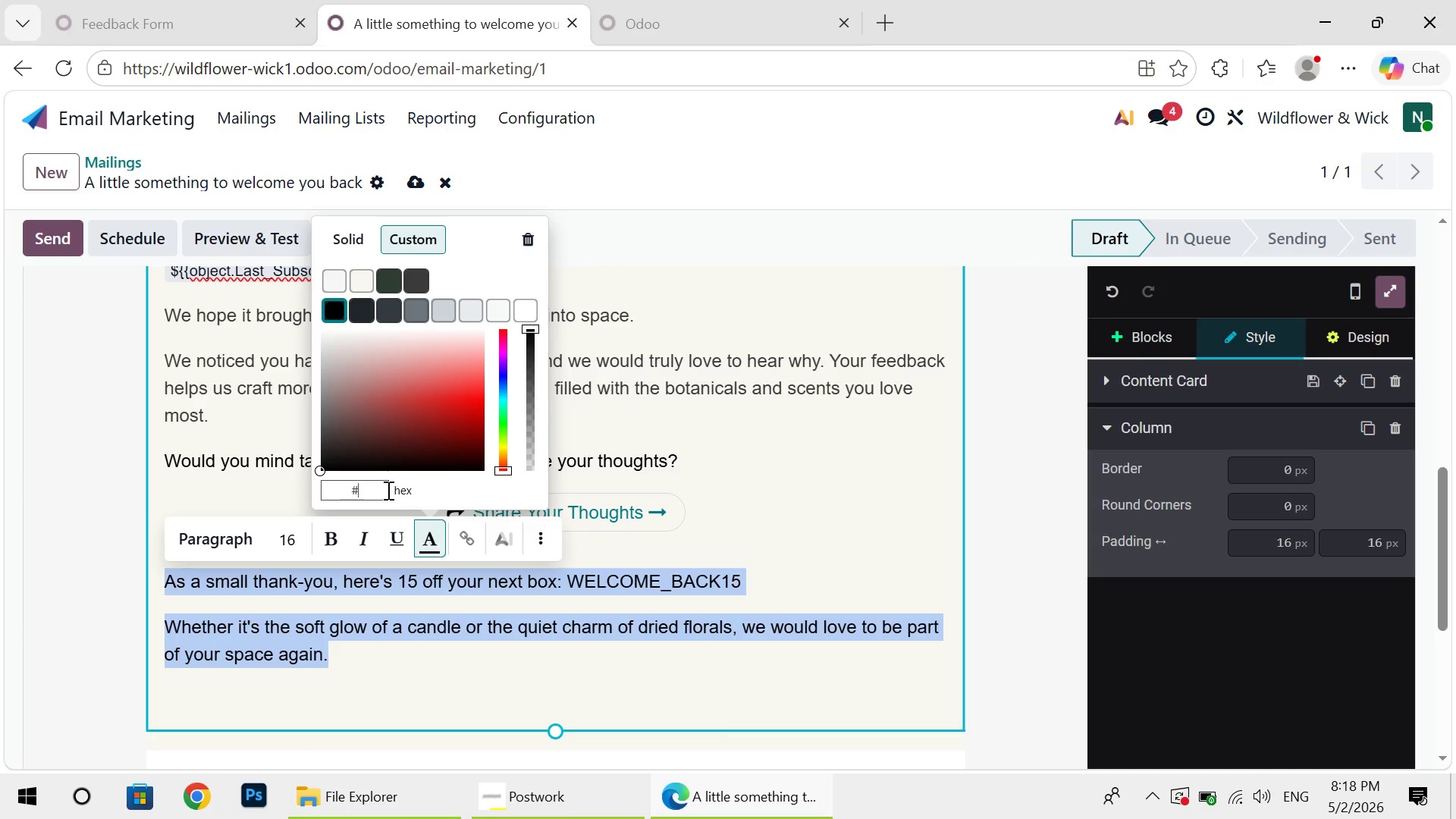 
key(Backspace)
 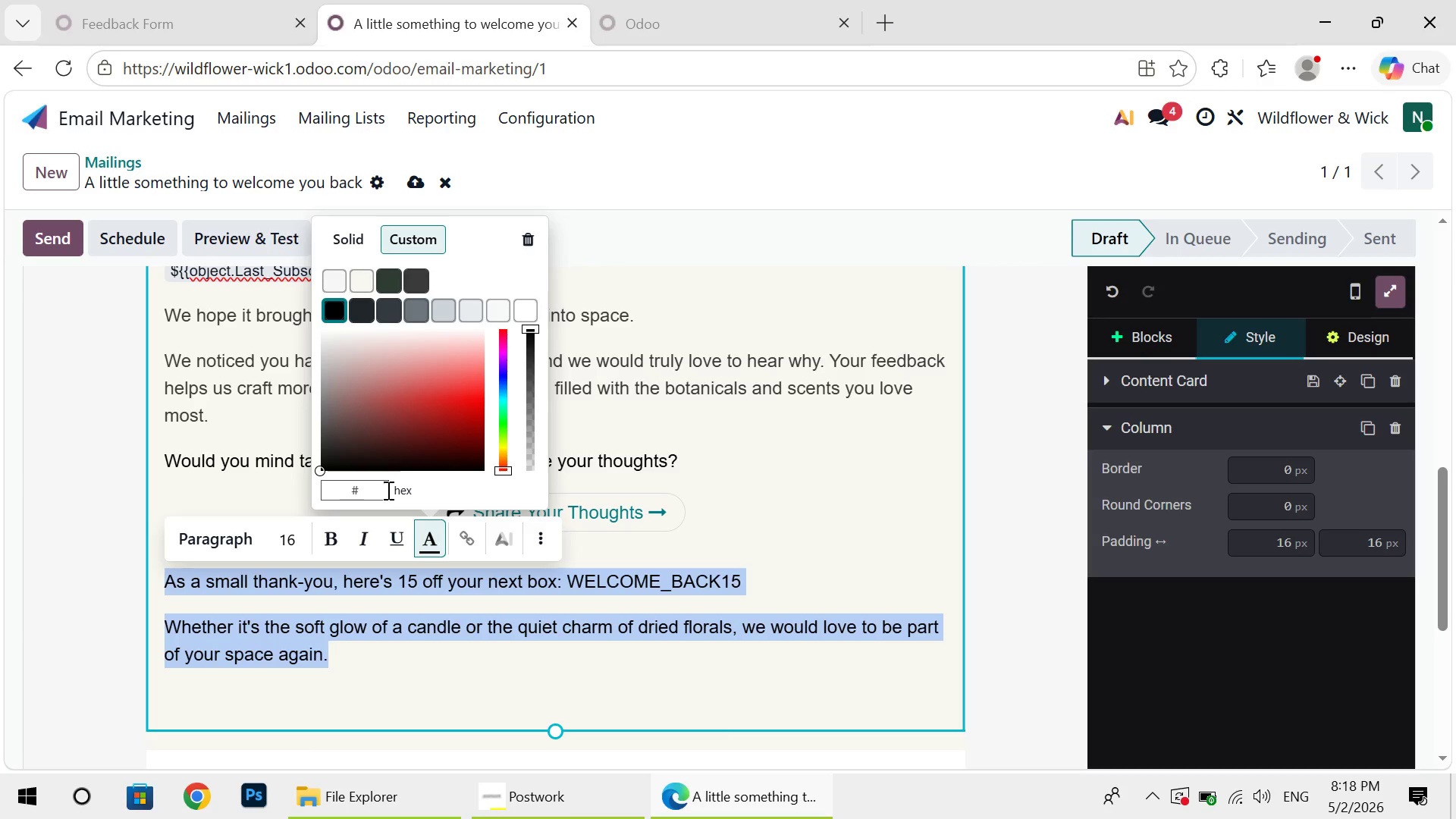 
type(3a3a3a)
 